 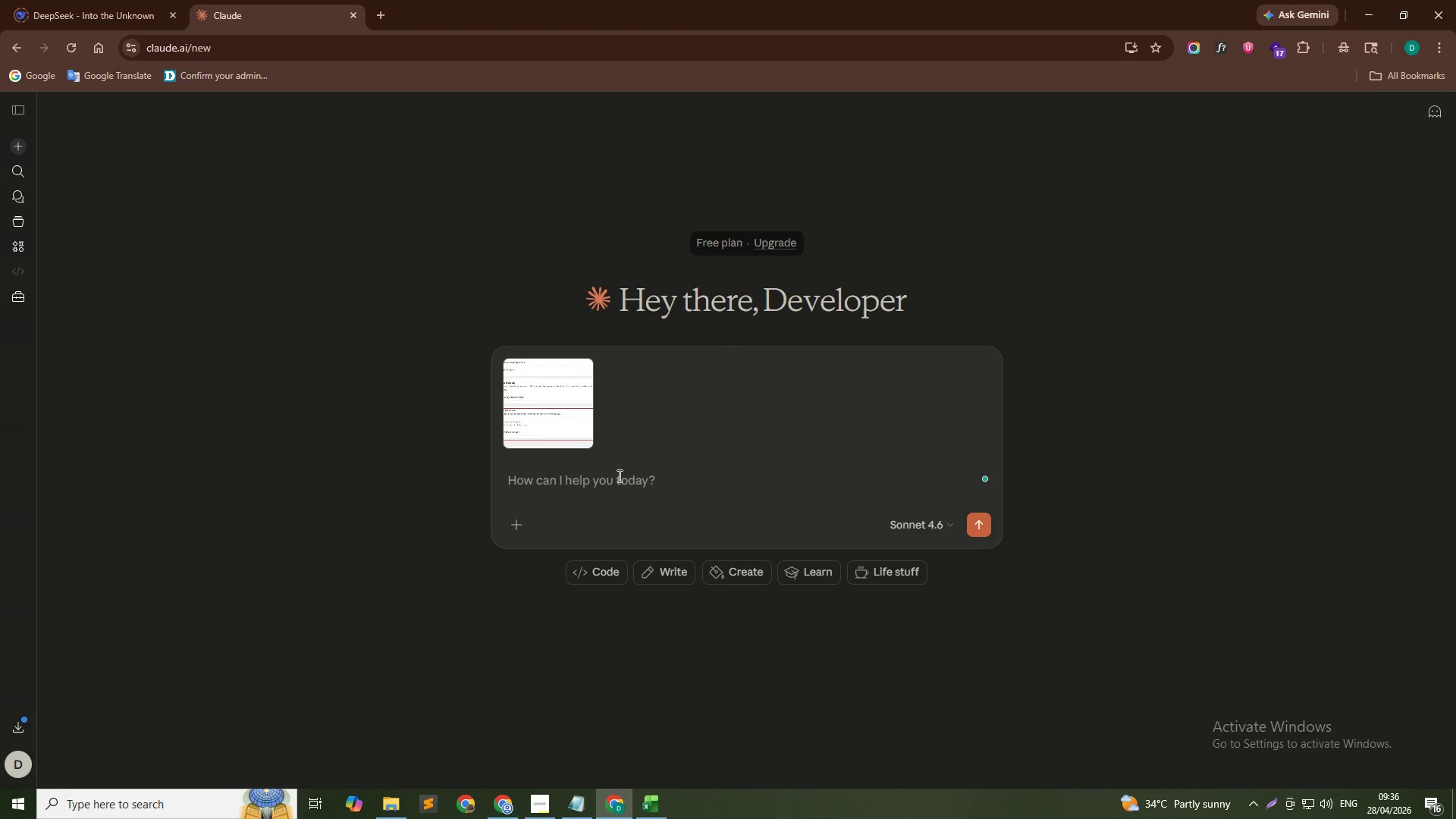 
key(Control+V)
 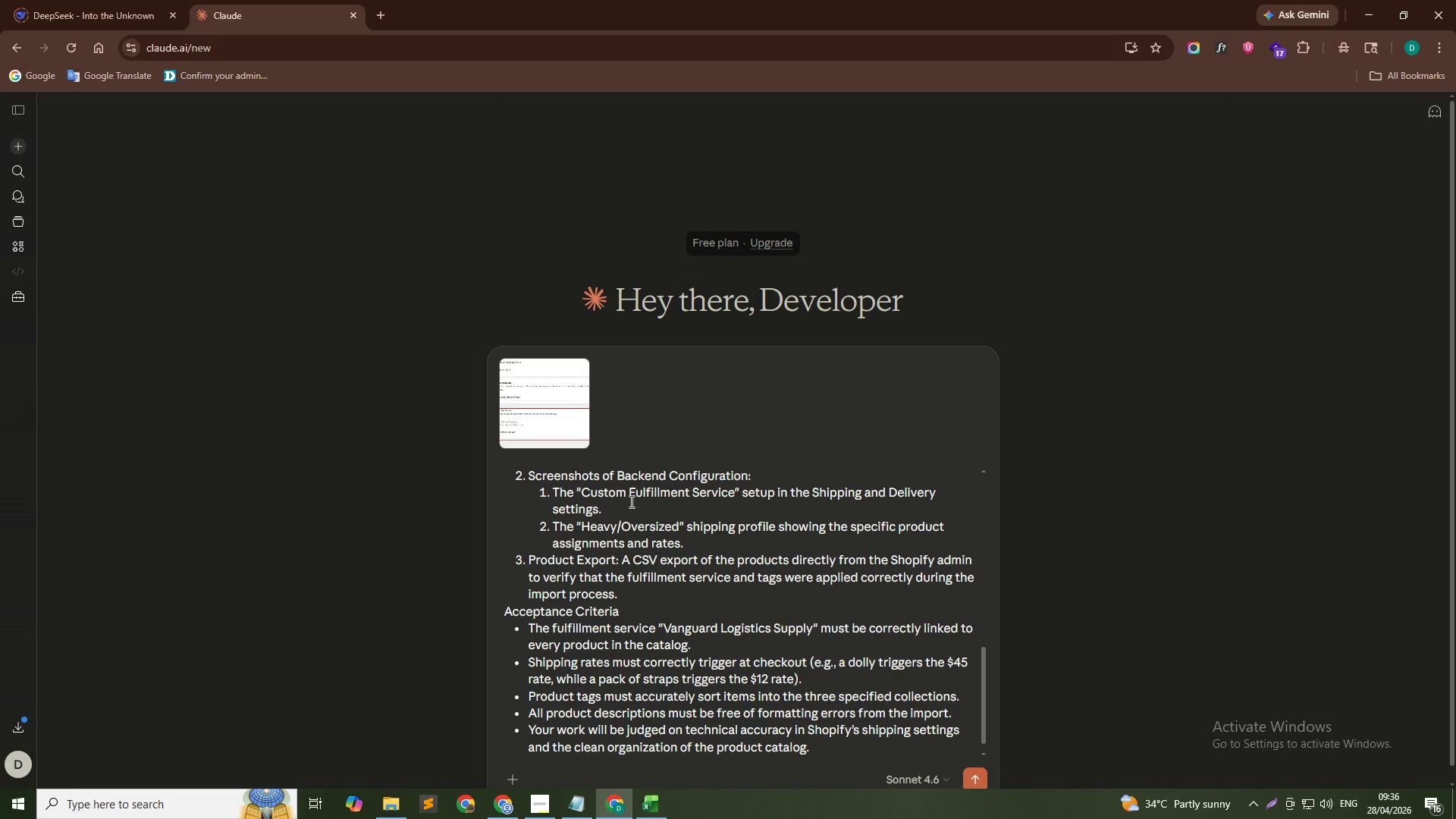 
key(Shift+NumpadEnter)
 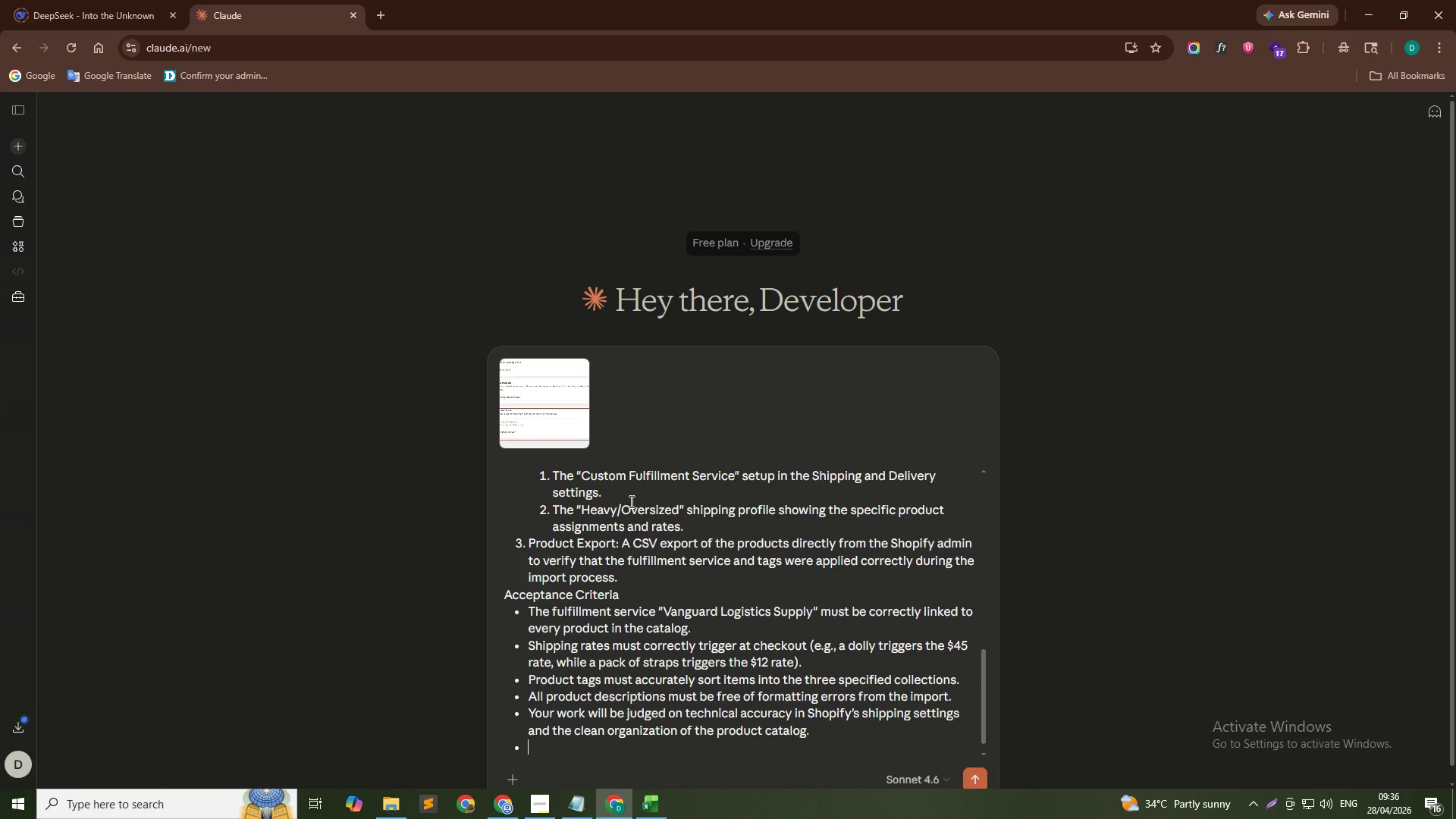 
key(Shift+NumpadEnter)
 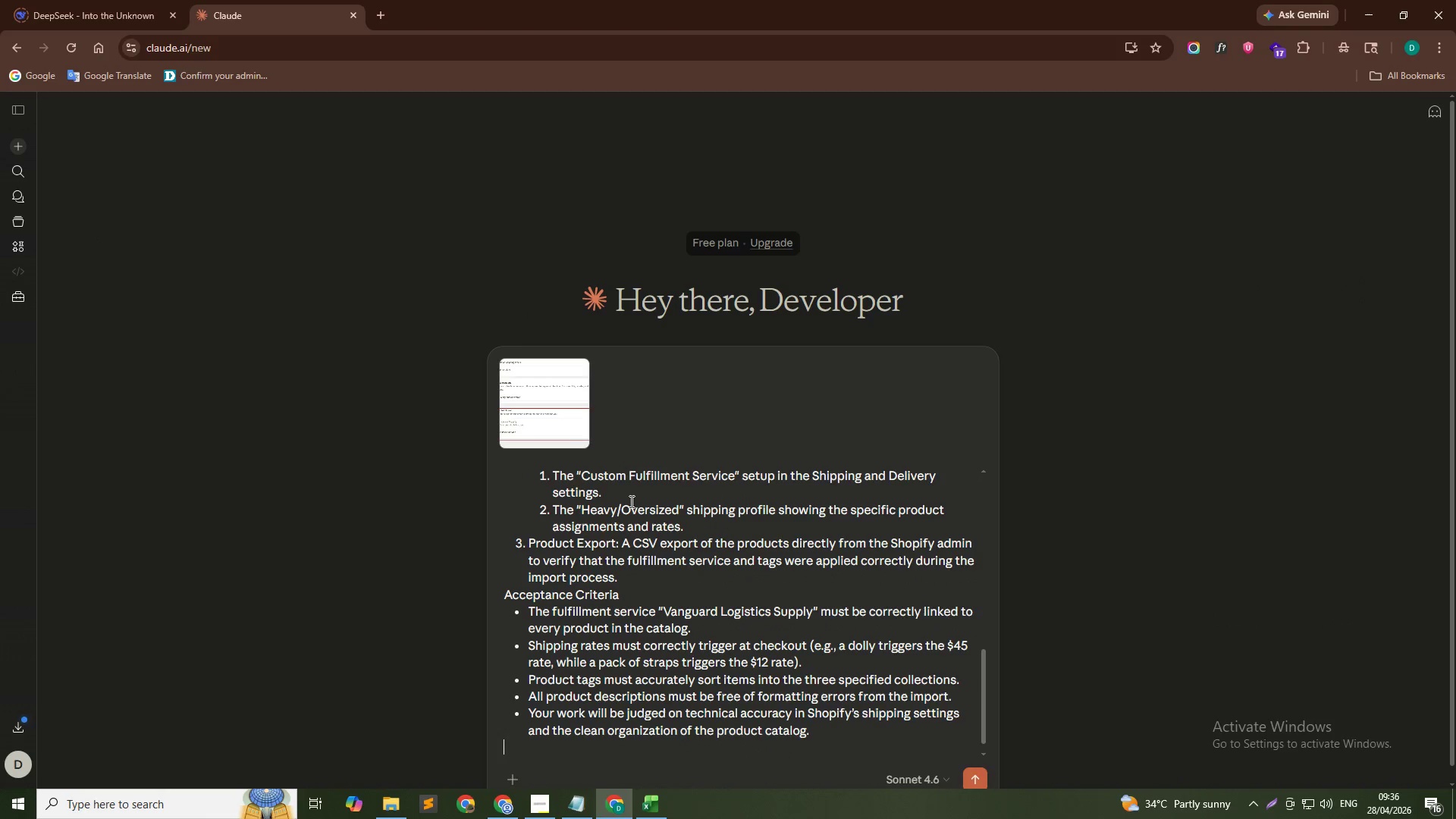 
key(Shift+NumpadEnter)
 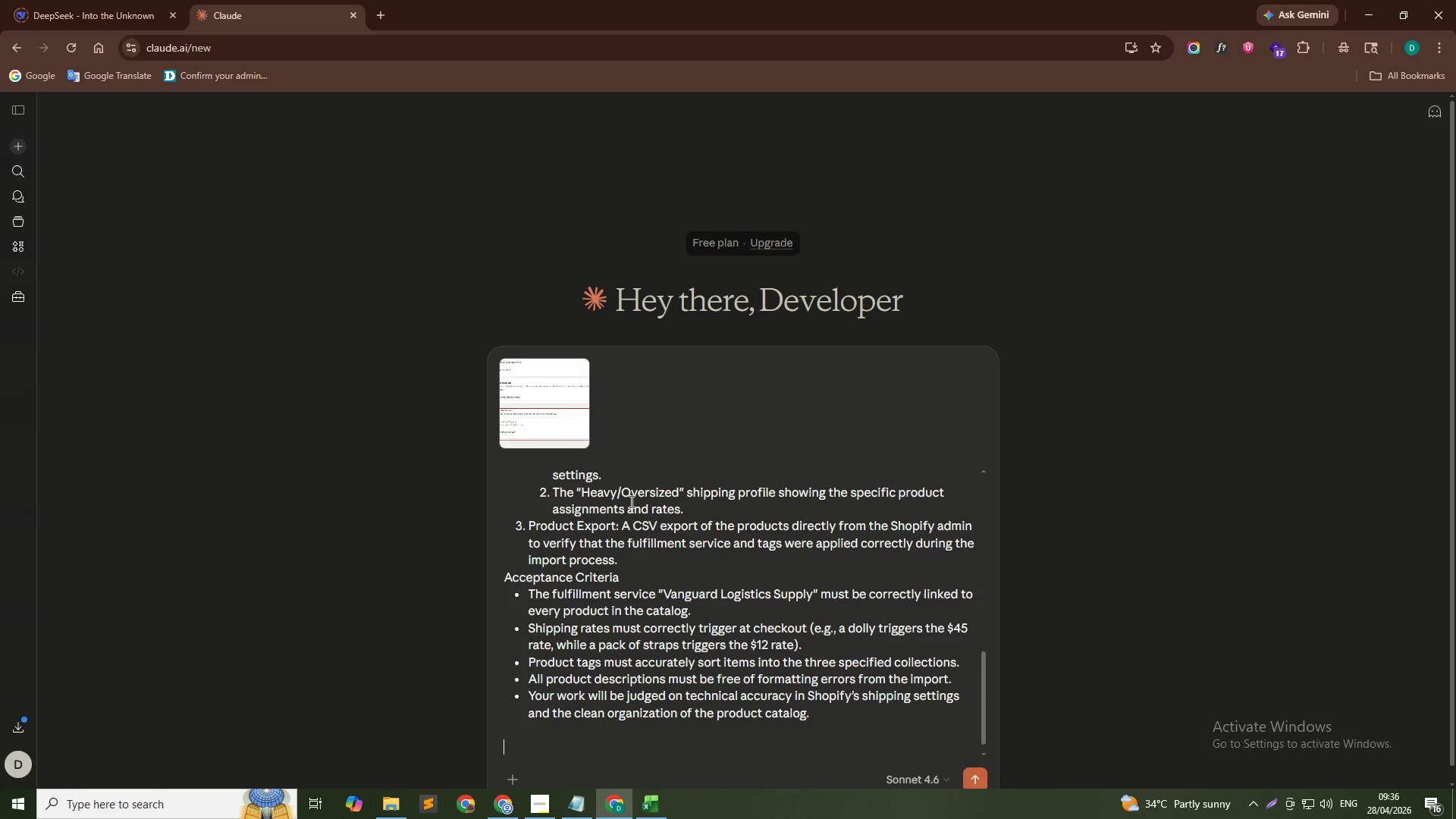 
key(Shift+NumpadEnter)
 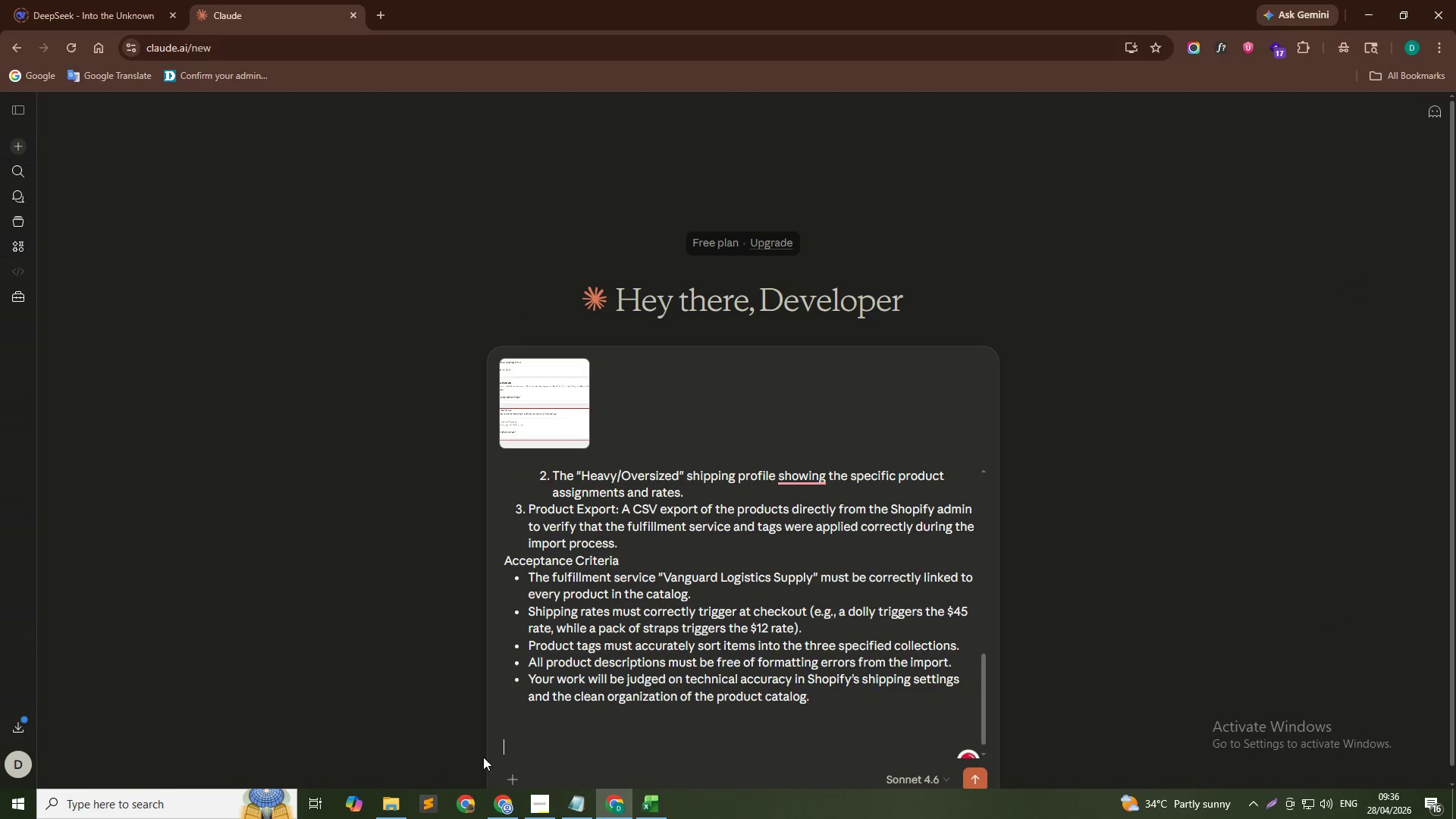 
left_click([510, 772])
 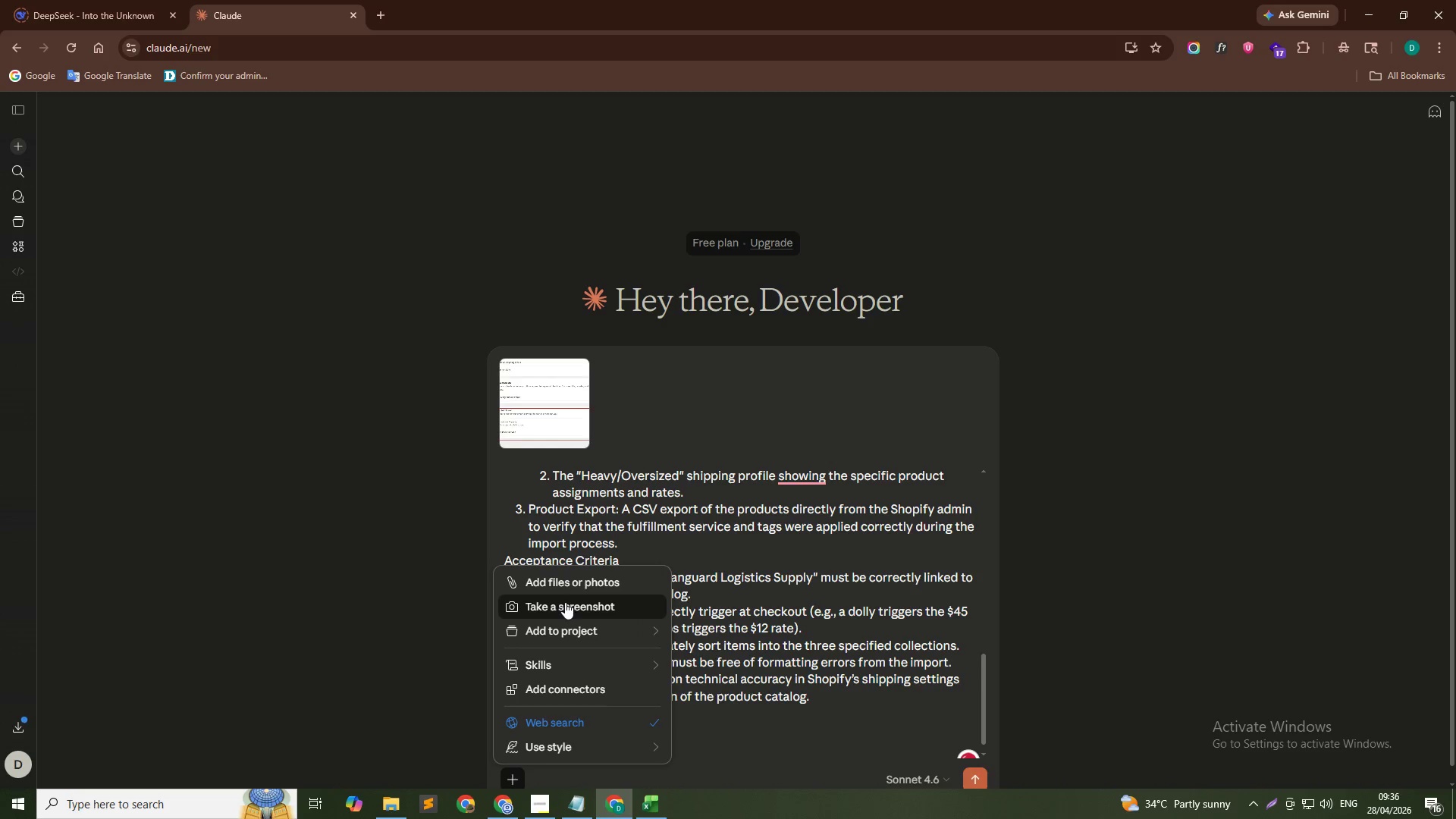 
left_click([575, 585])
 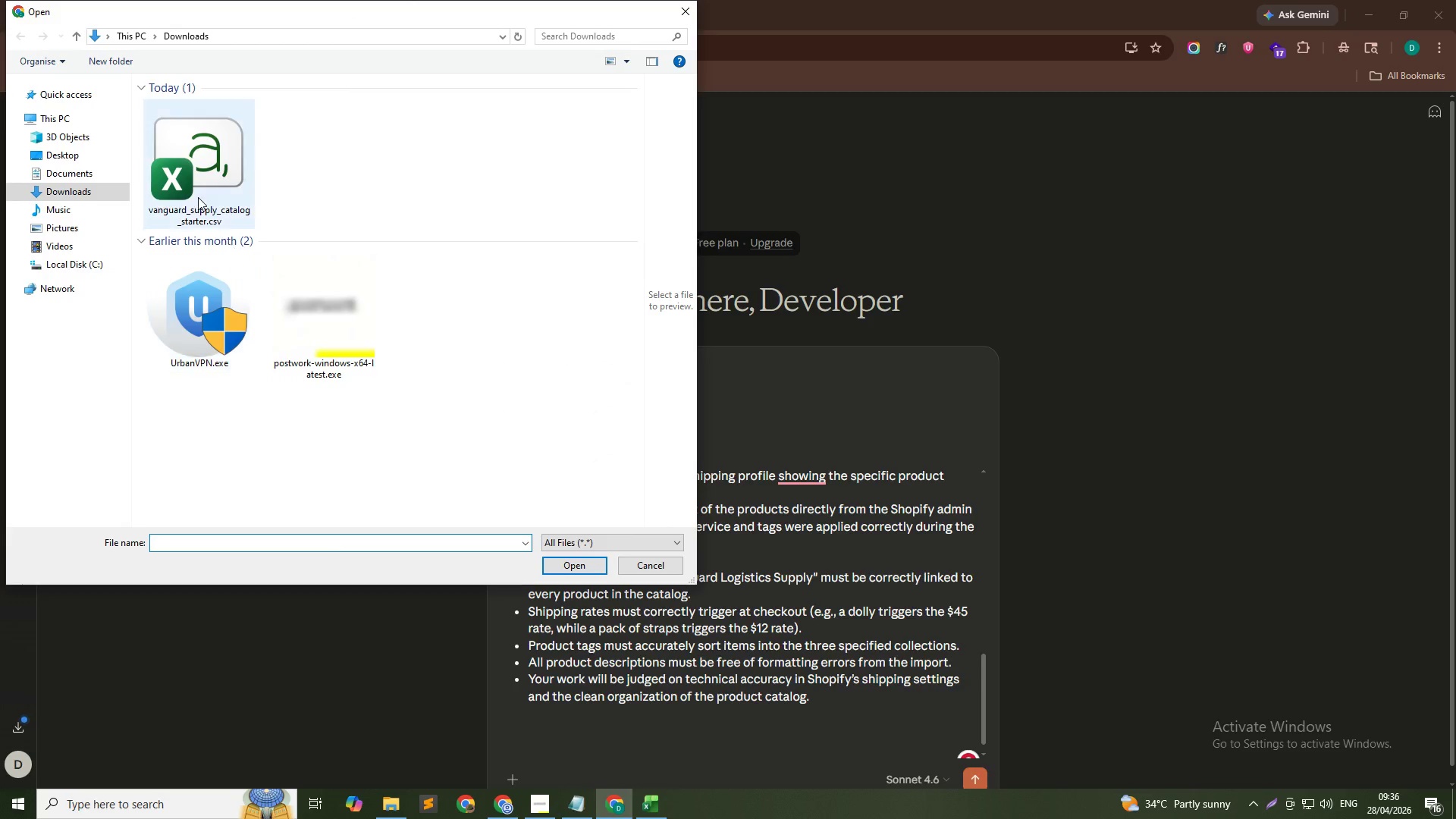 
key(NumpadEnter)
 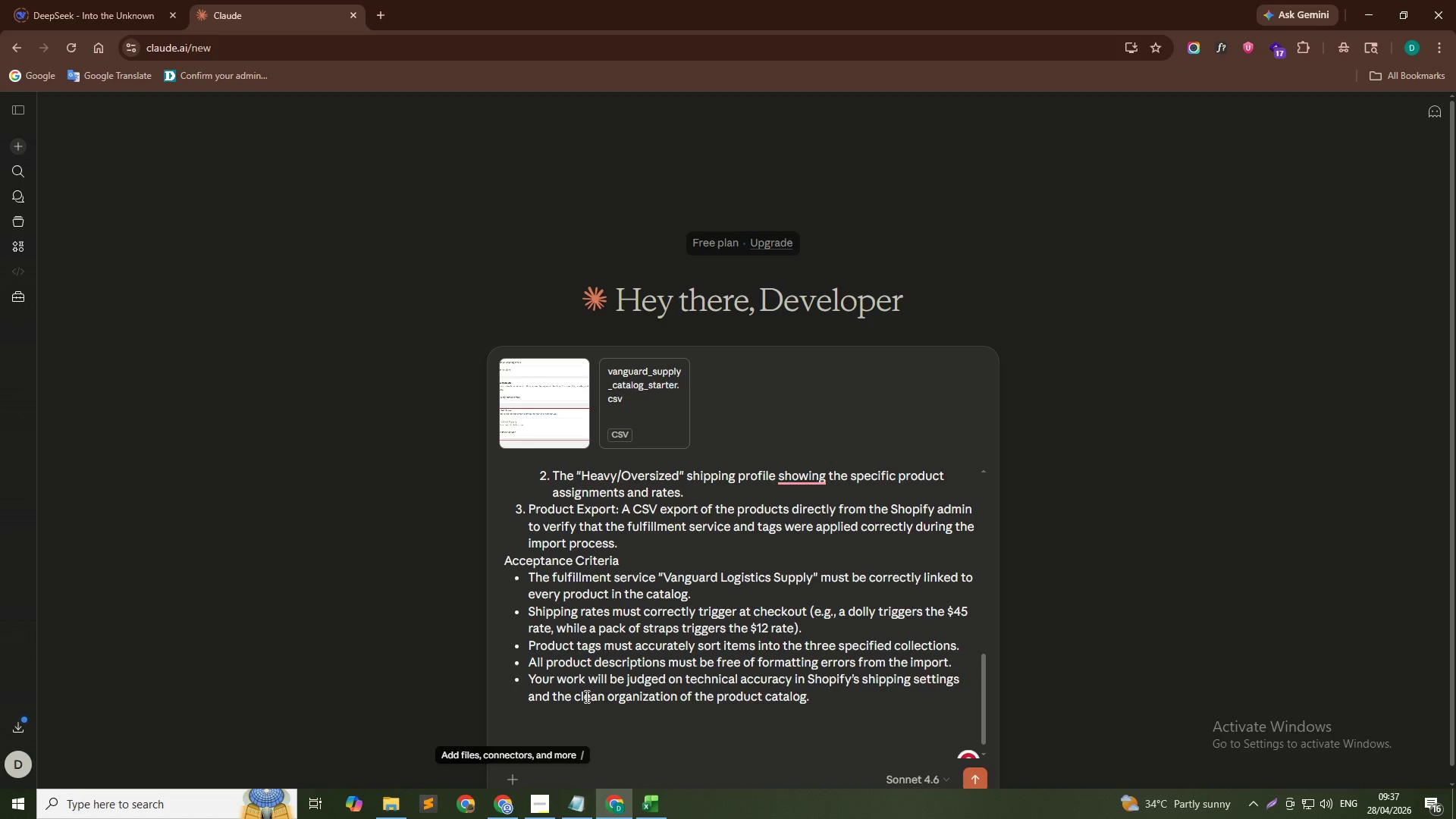 
wait(41.5)
 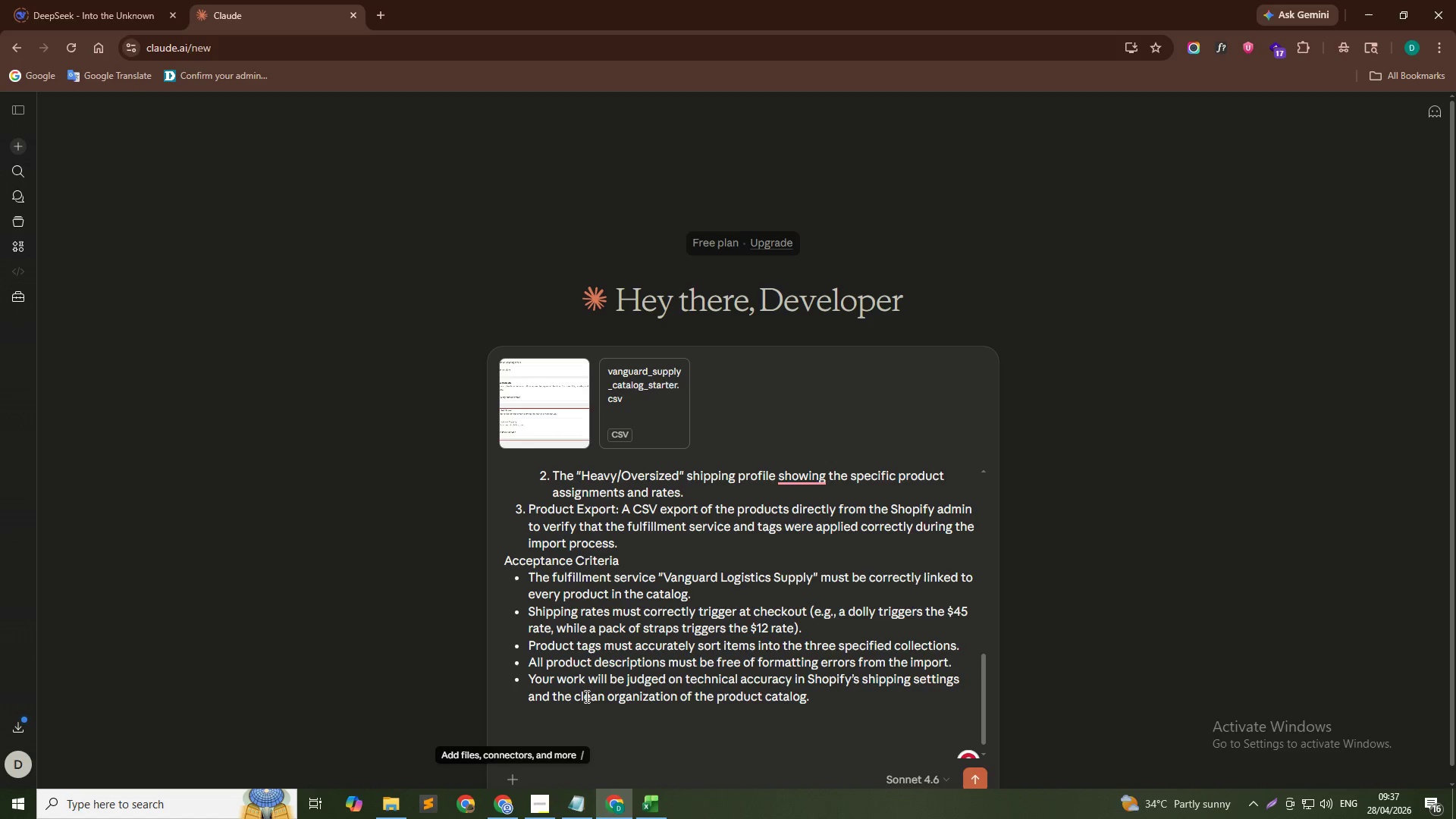 
scroll: coordinate [1073, 599], scroll_direction: down, amount: 6.0
 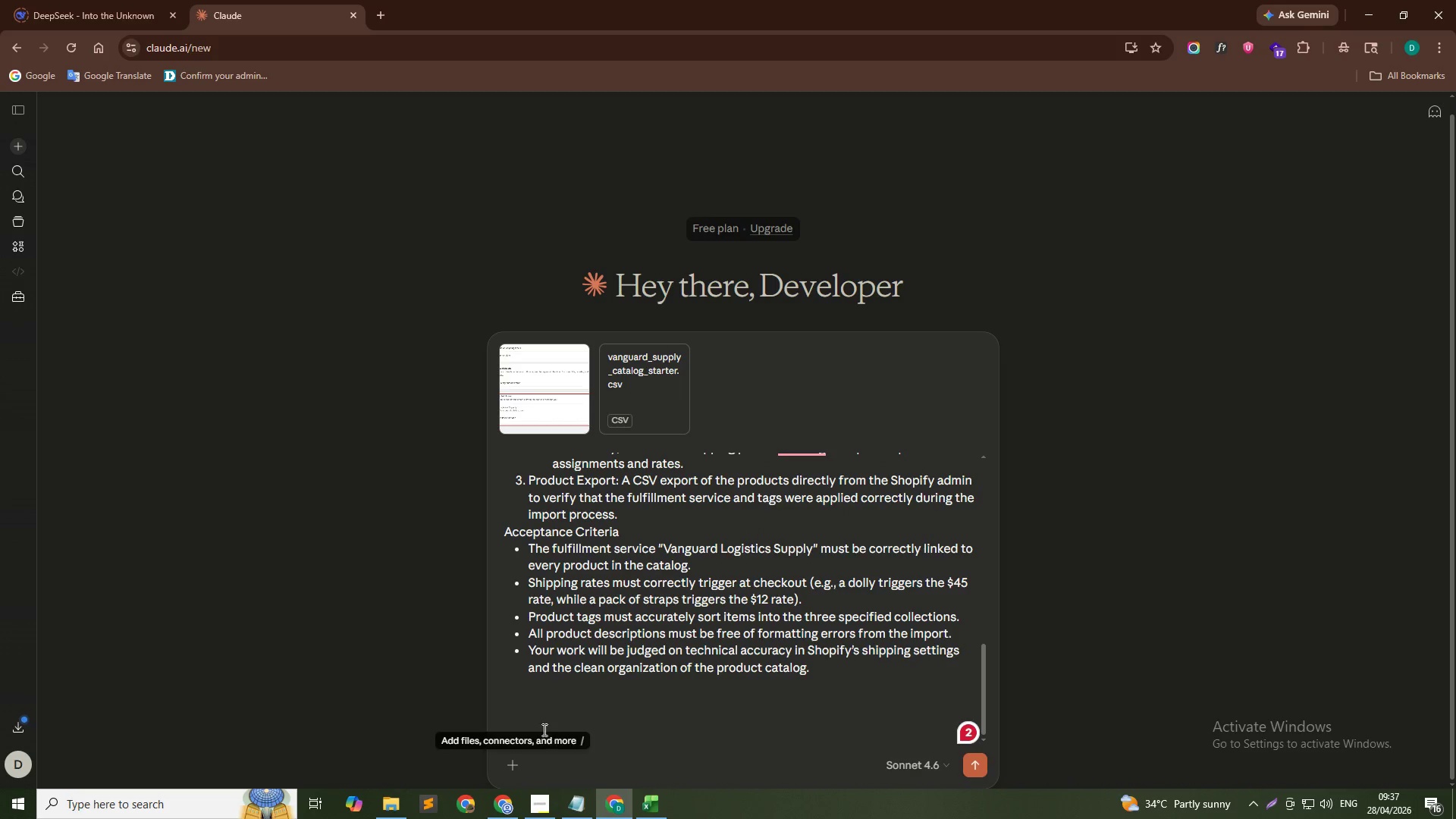 
left_click([533, 720])
 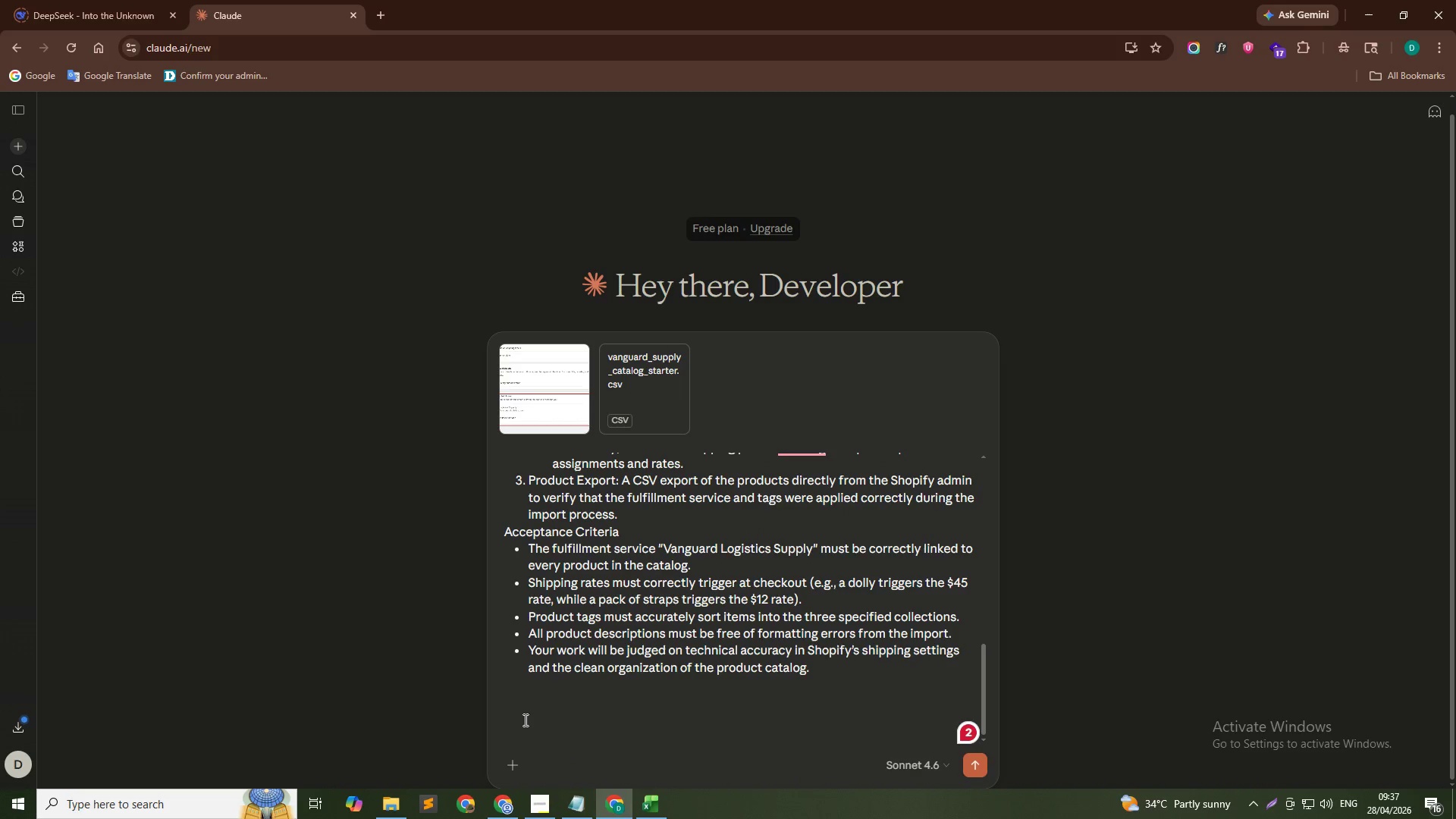 
type(==> Based on this task and the image, can you correct ad)
key(Backspace)
type(ndprovide the CSV file for me)
 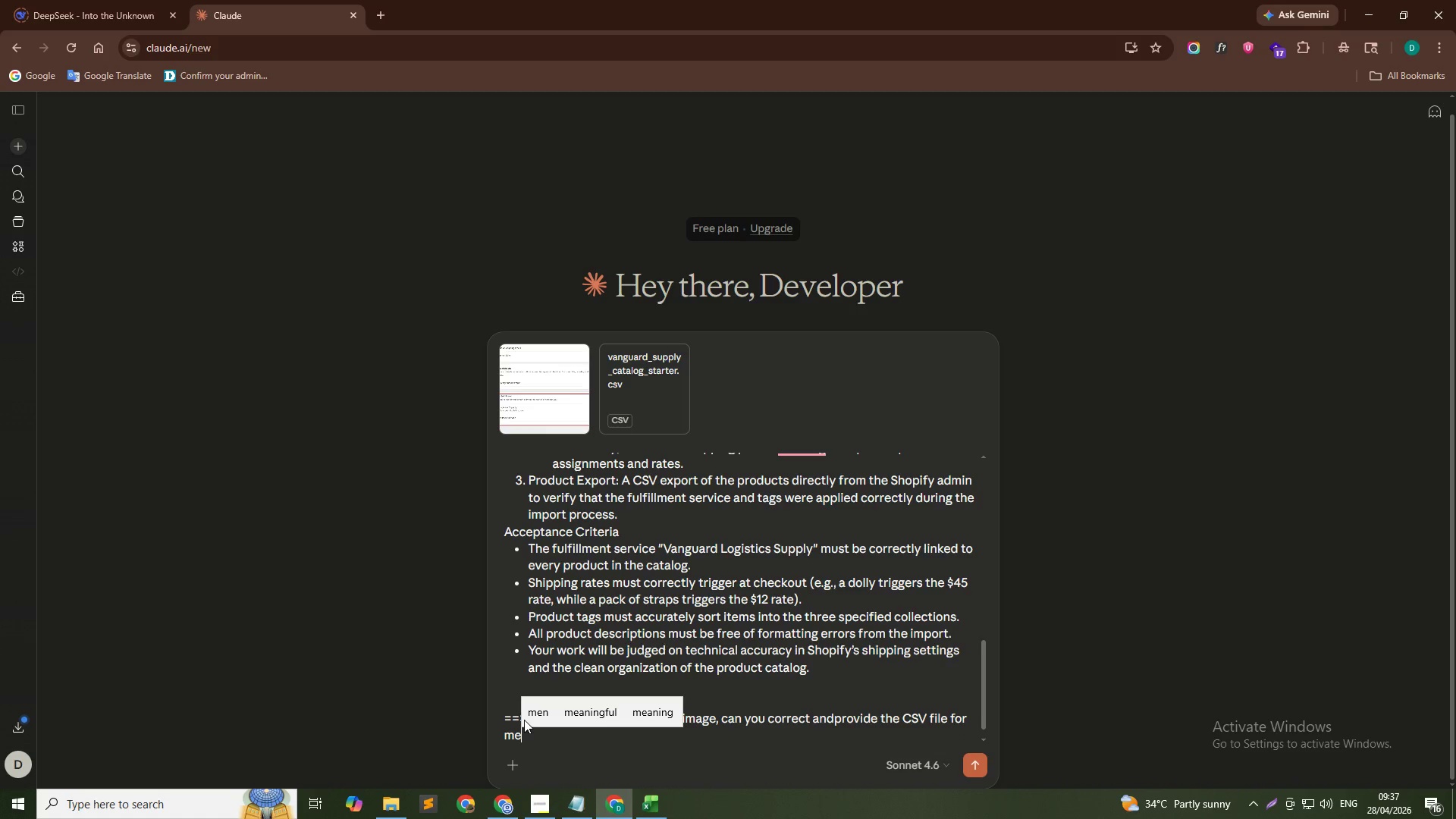 
 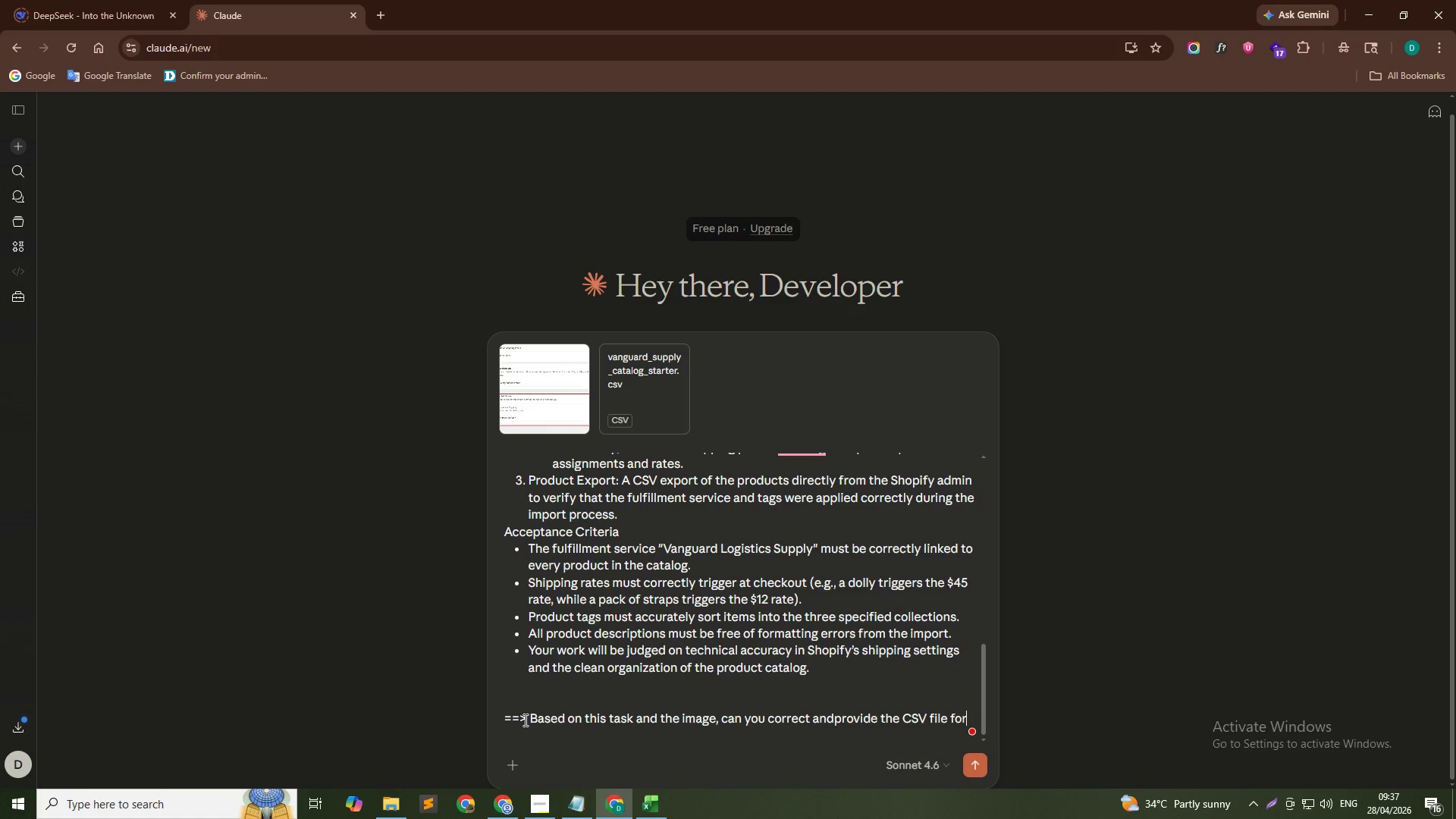 
key(Control+ControlRight)
 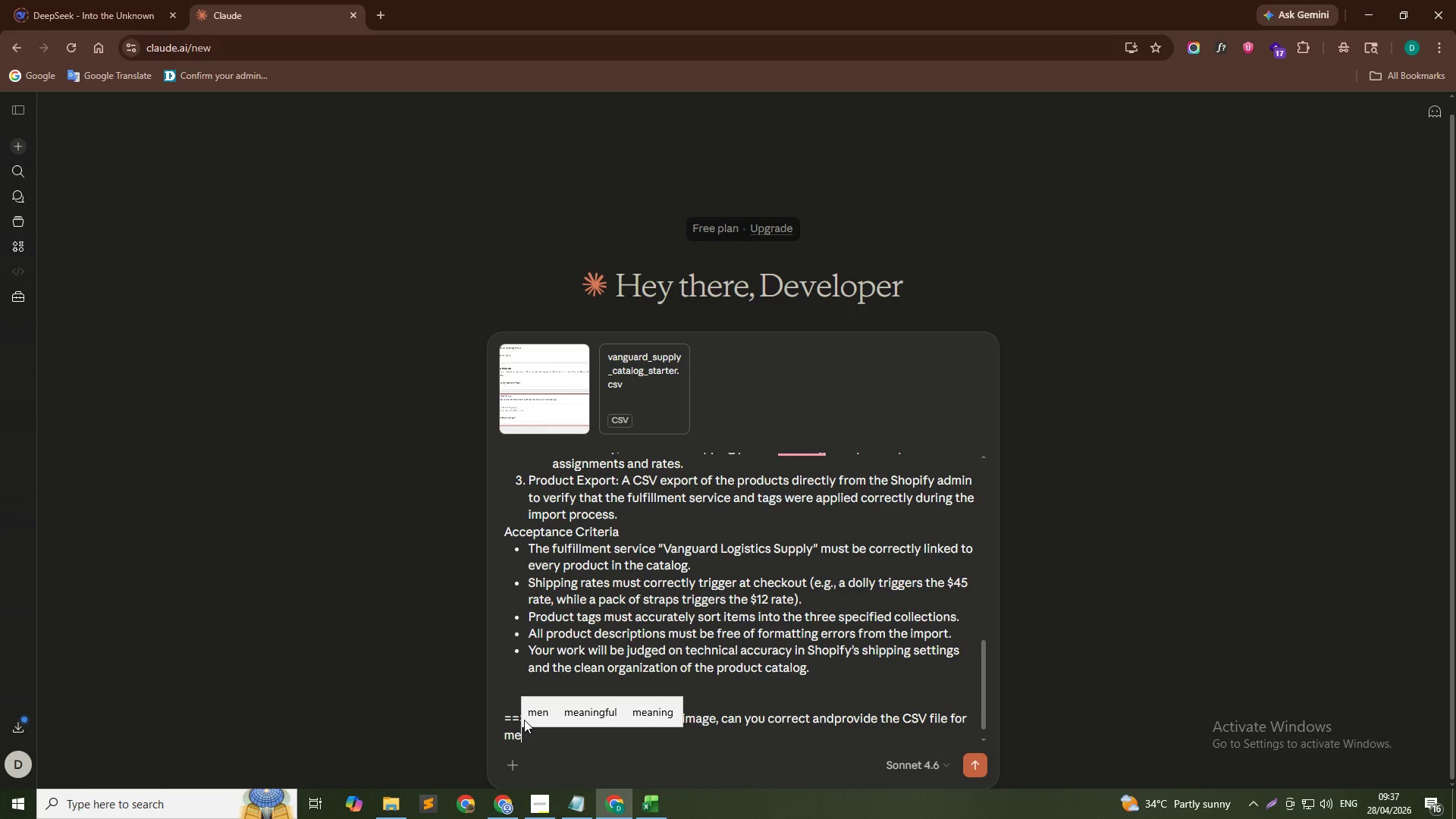 
key(Shift+Slash)
 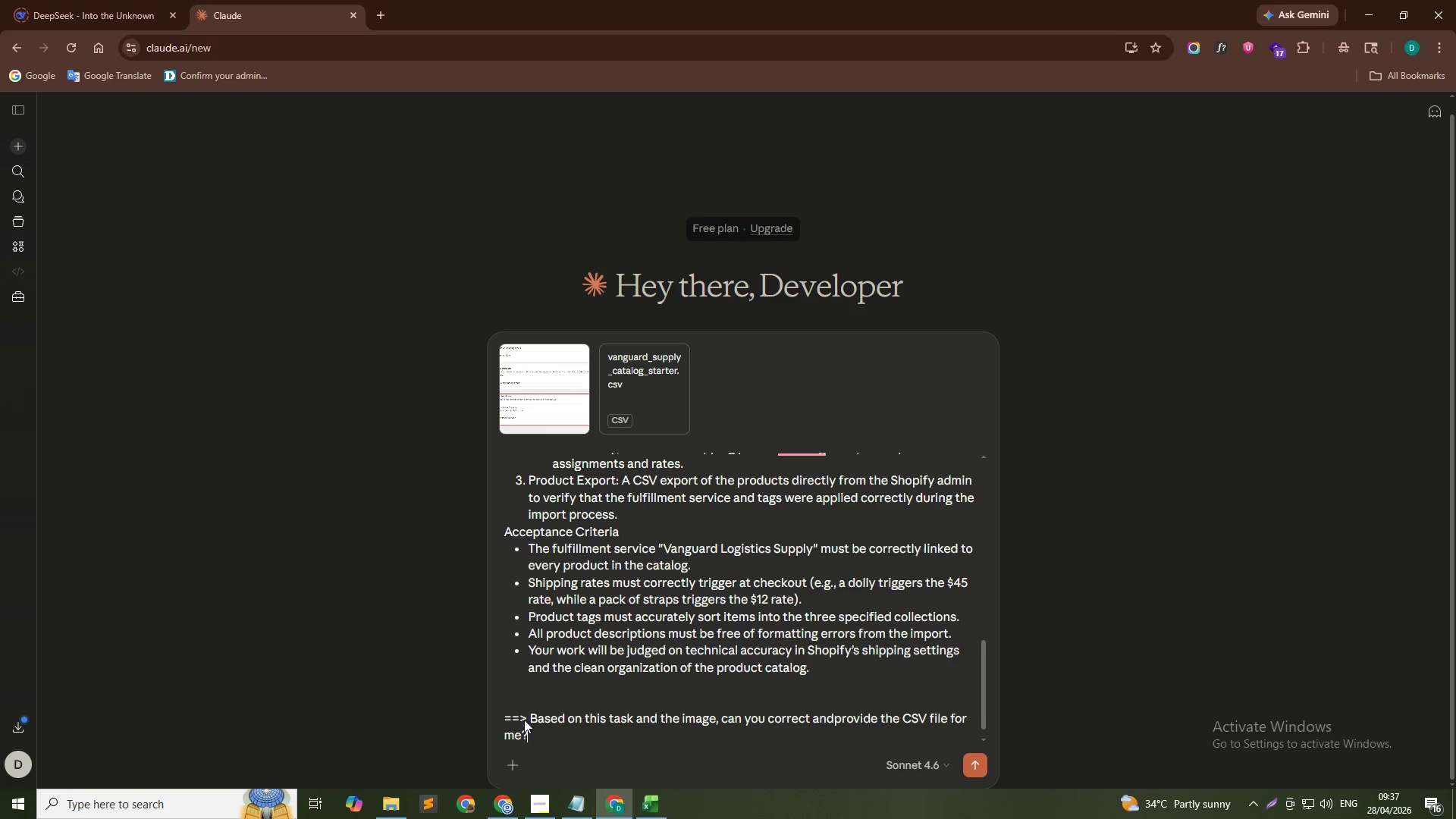 
key(Enter)
 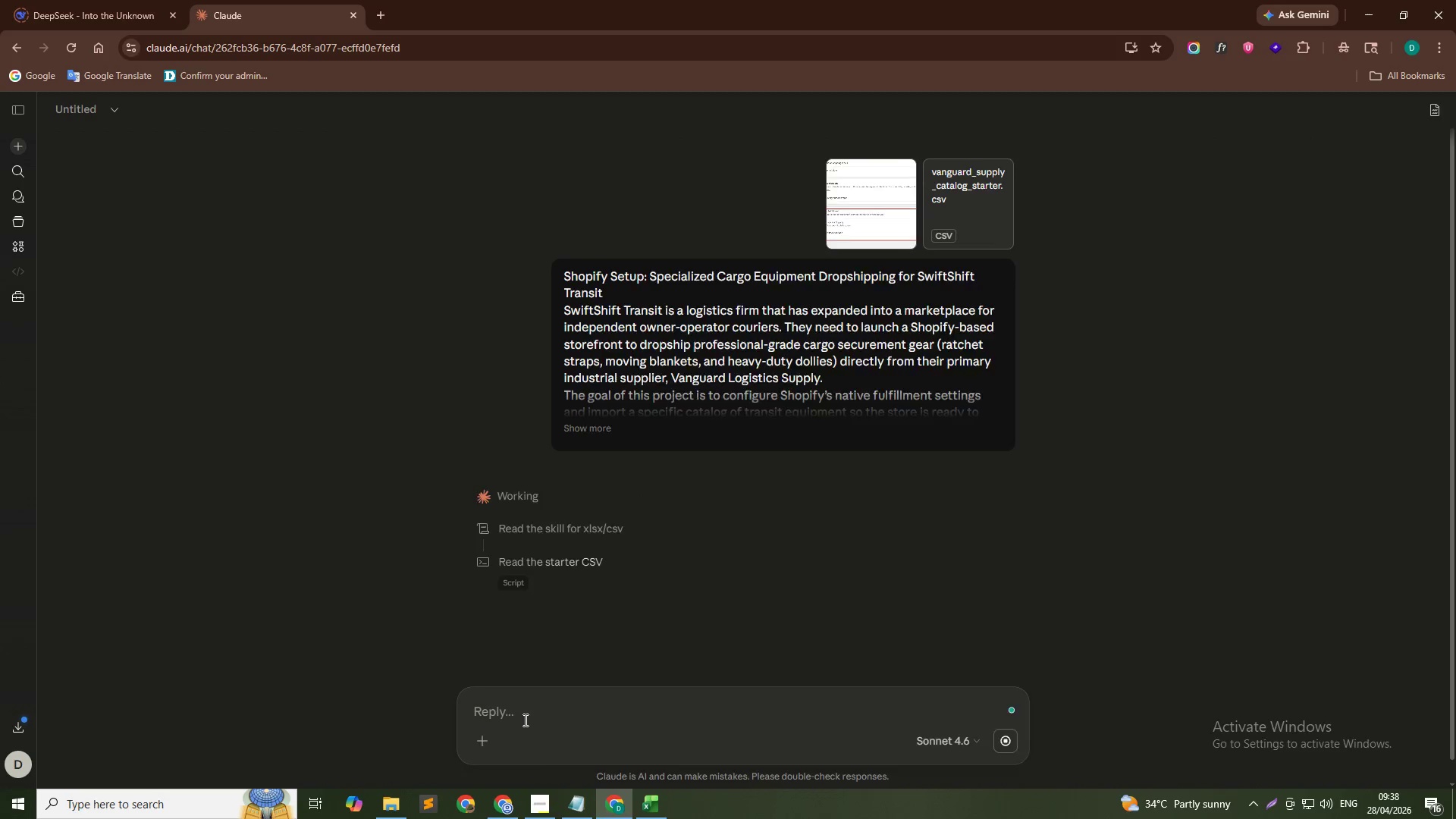 
wait(55.97)
 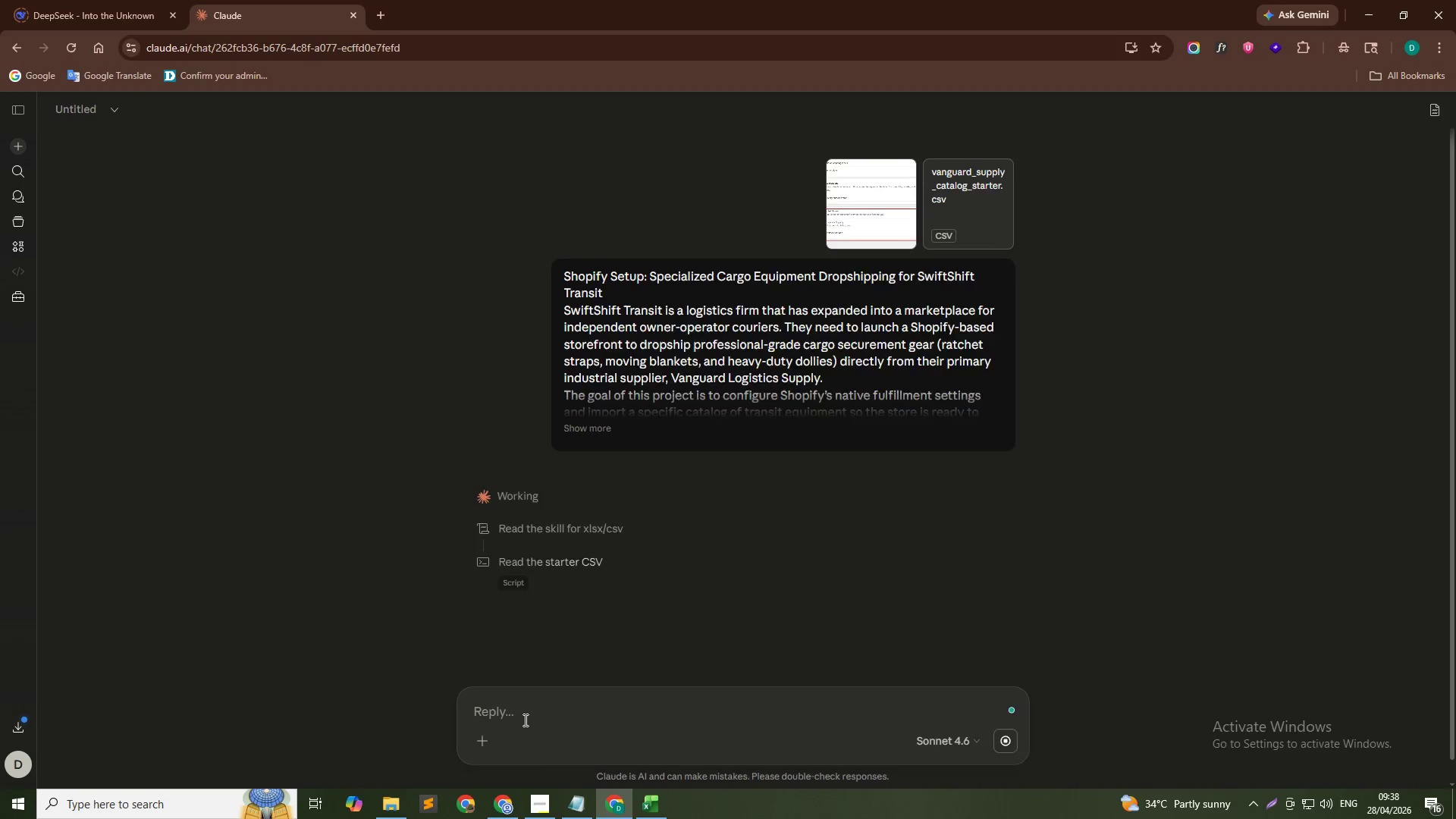 
scroll: coordinate [567, 556], scroll_direction: down, amount: 10.0
 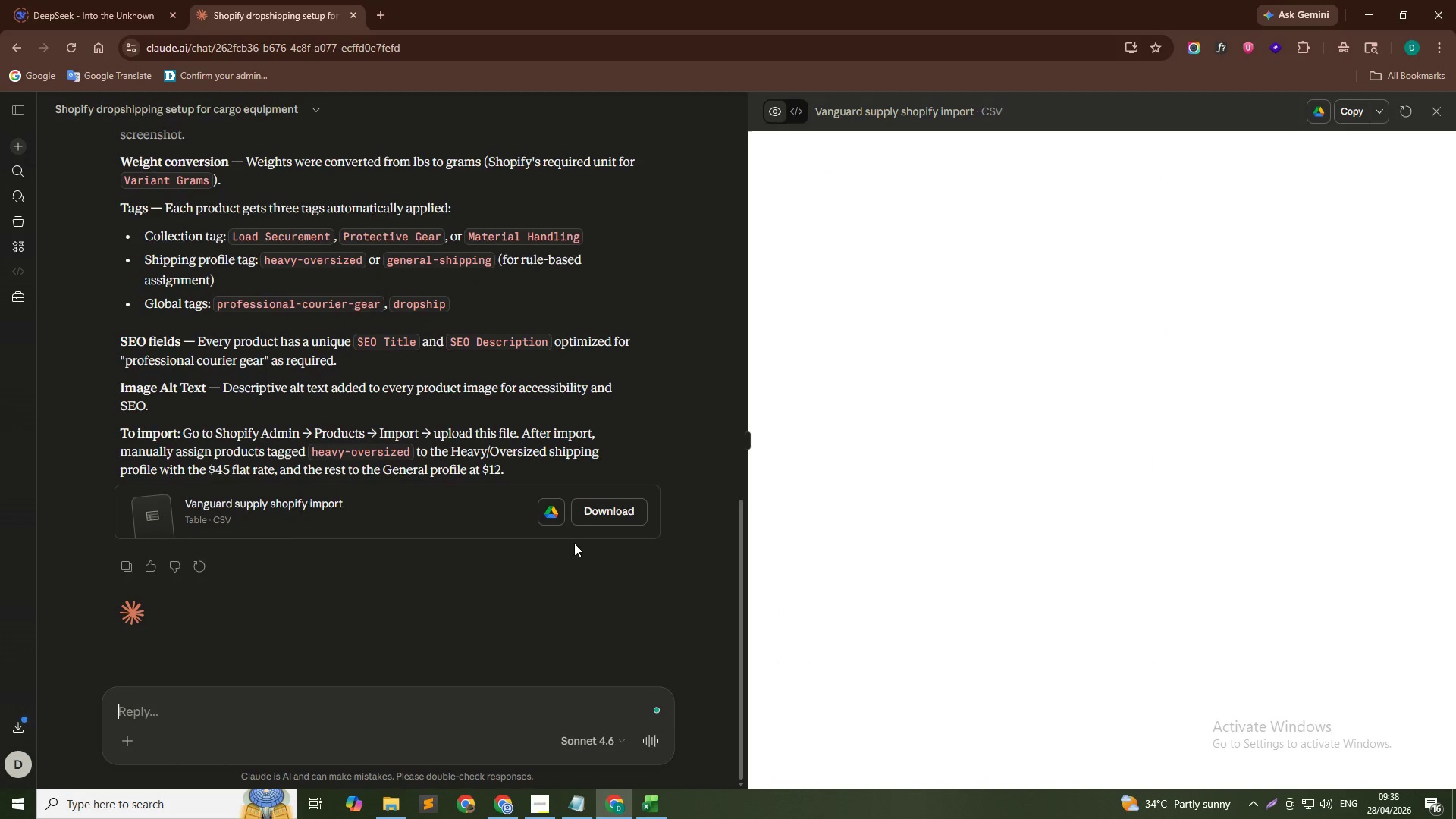 
left_click([585, 514])
 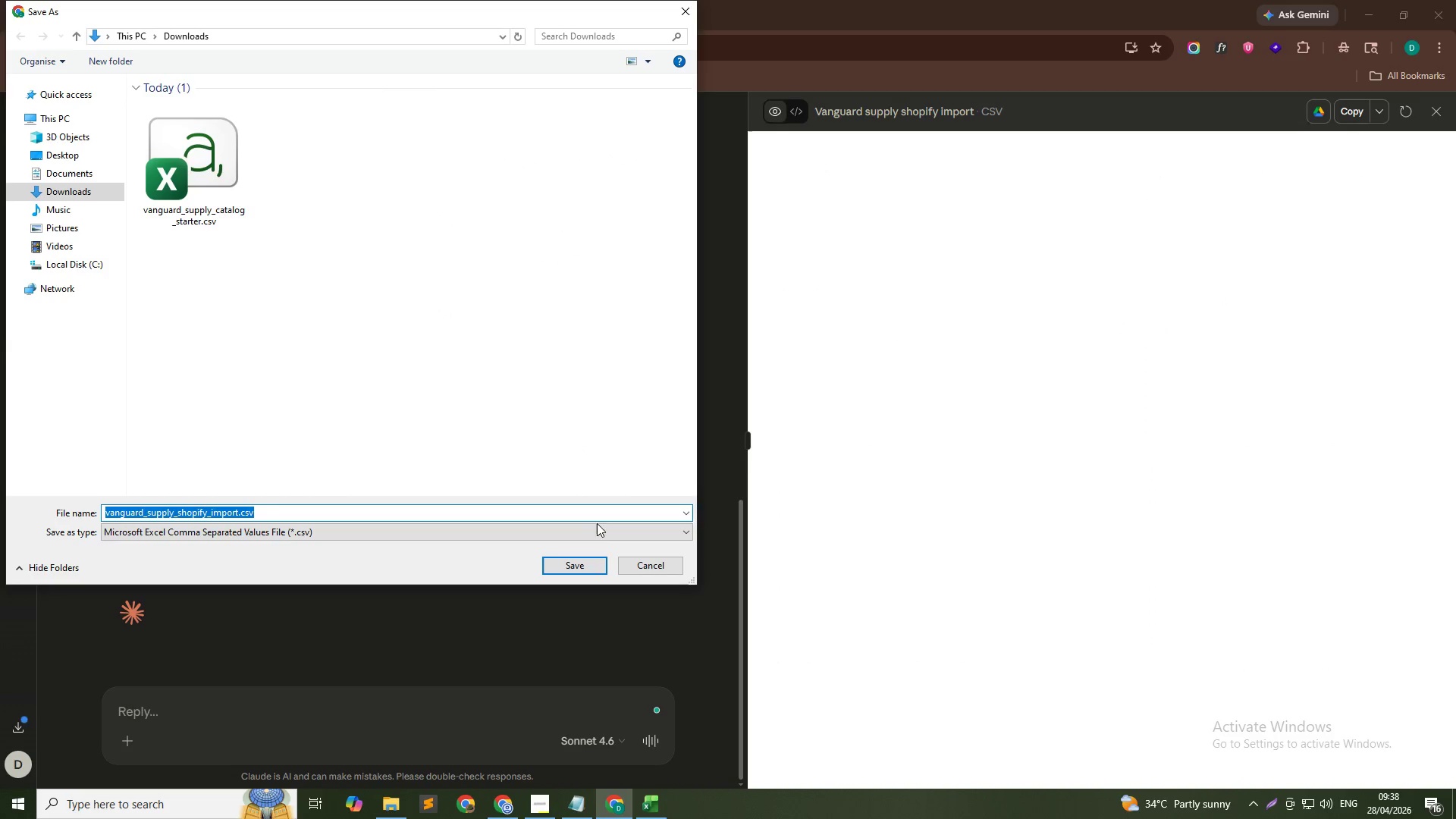 
left_click([585, 570])
 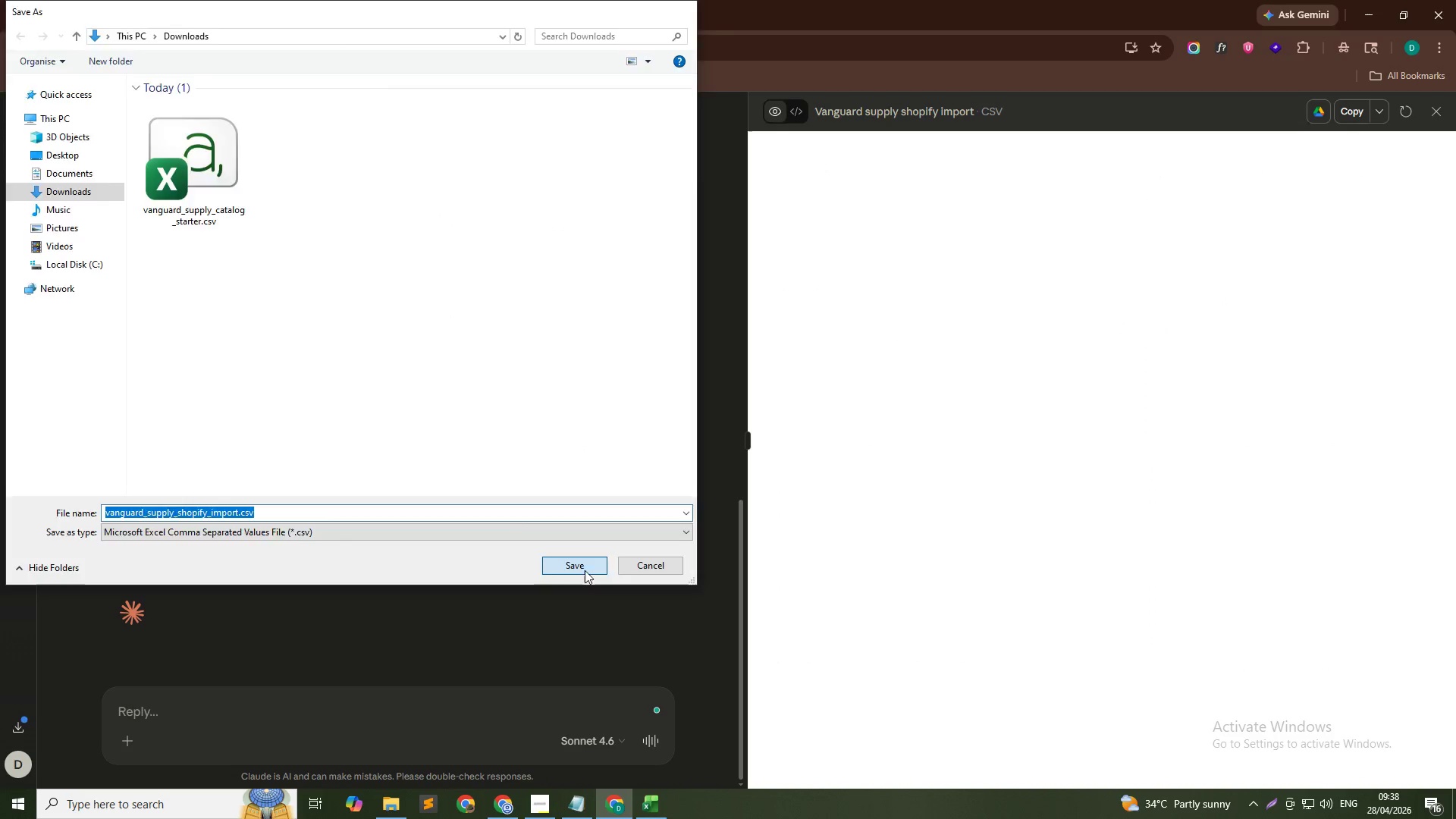 
key(Alt+Tab)
 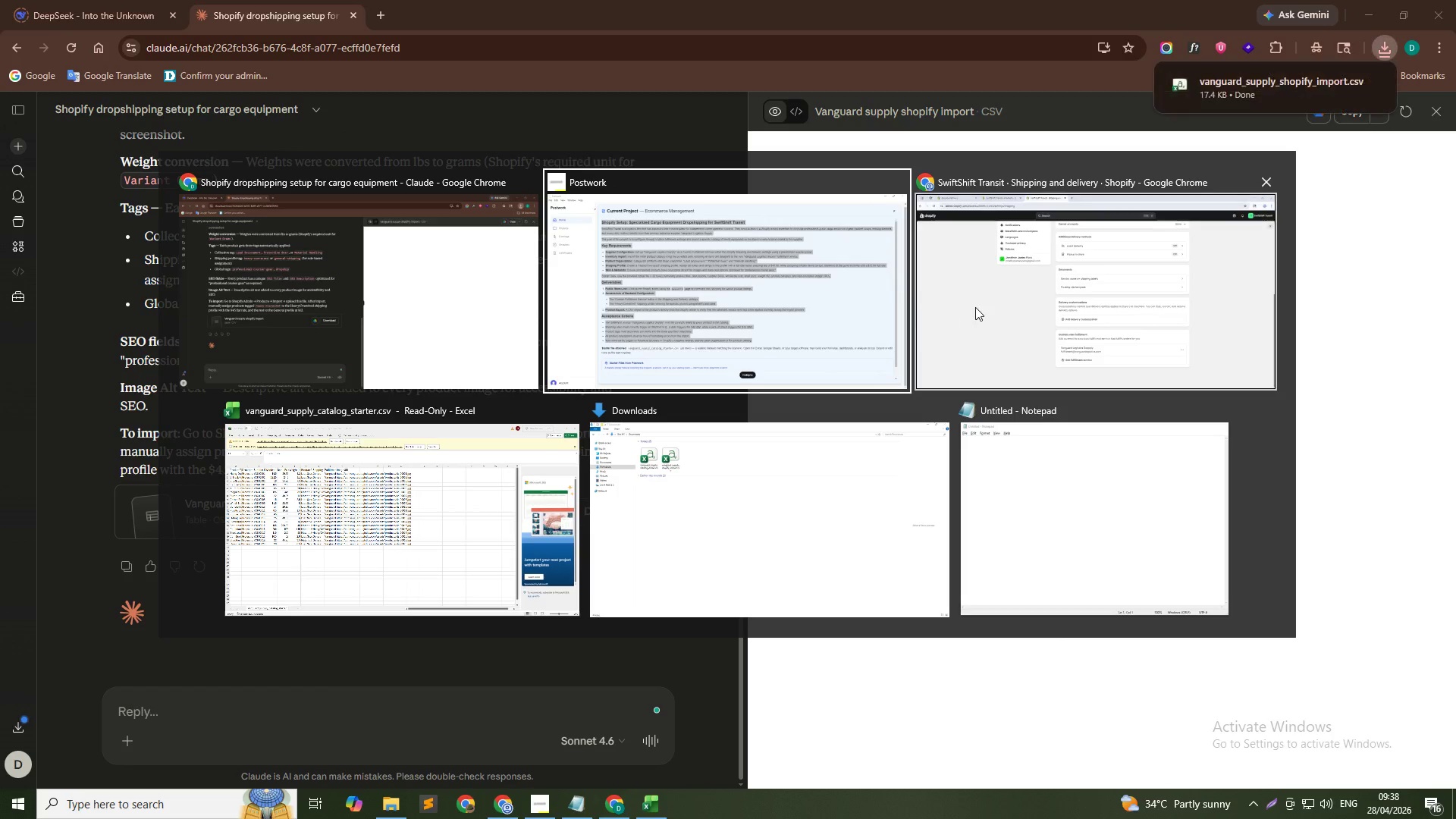 
left_click([975, 307])
 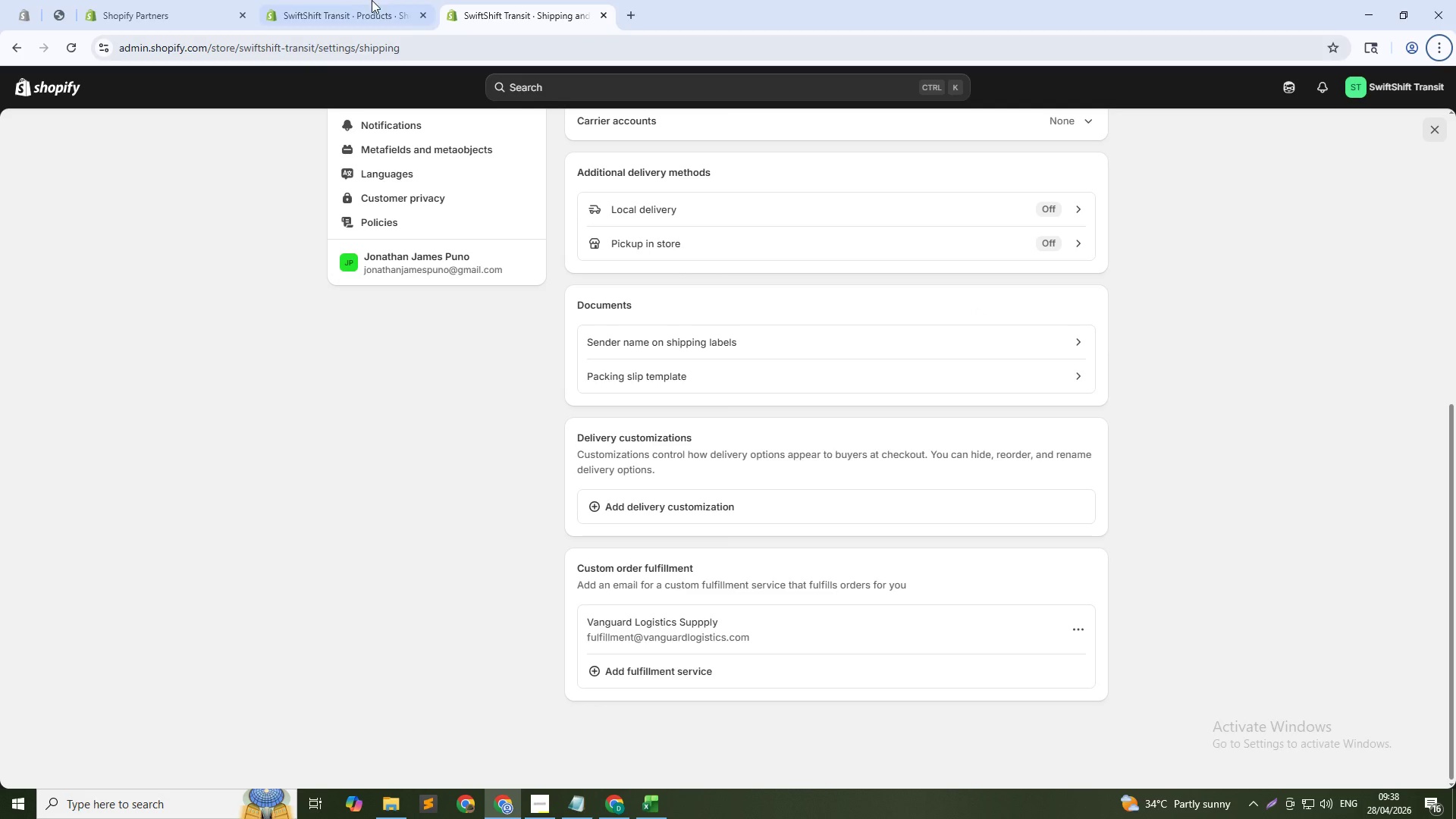 
left_click([352, 0])
 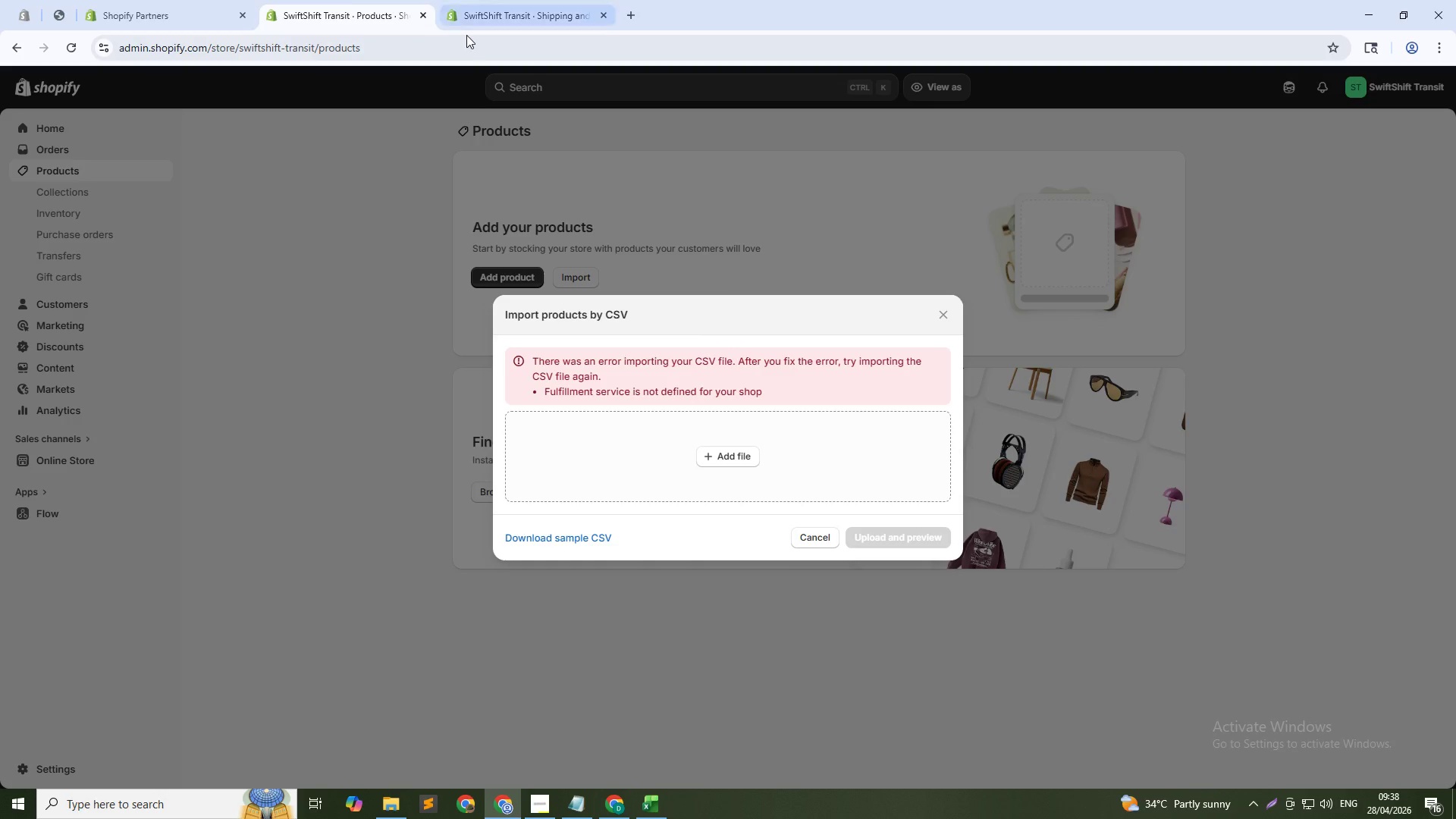 
left_click_drag(start_coordinate=[469, 35], to_coordinate=[474, 39])
 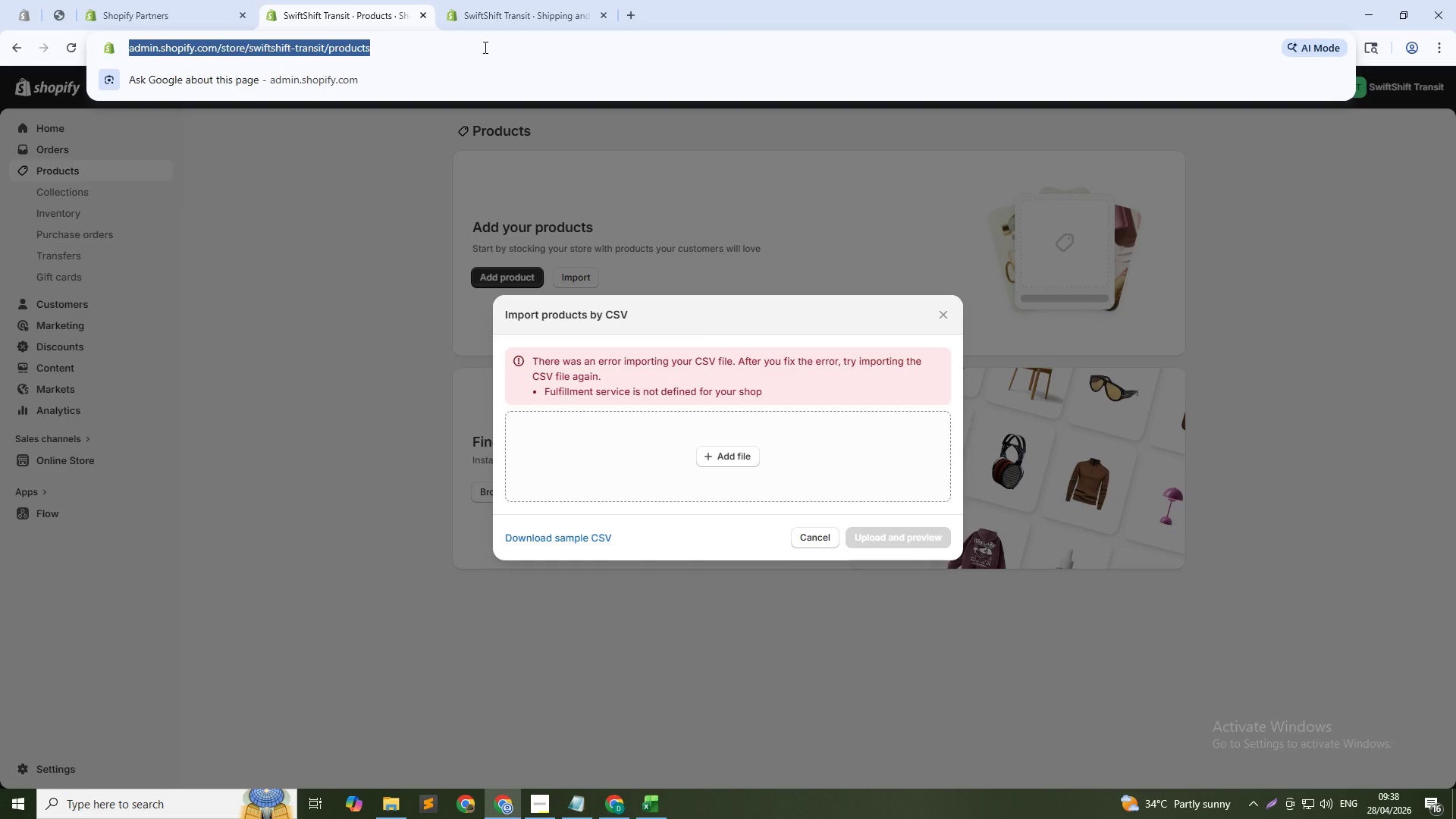 
key(NumpadEnter)
 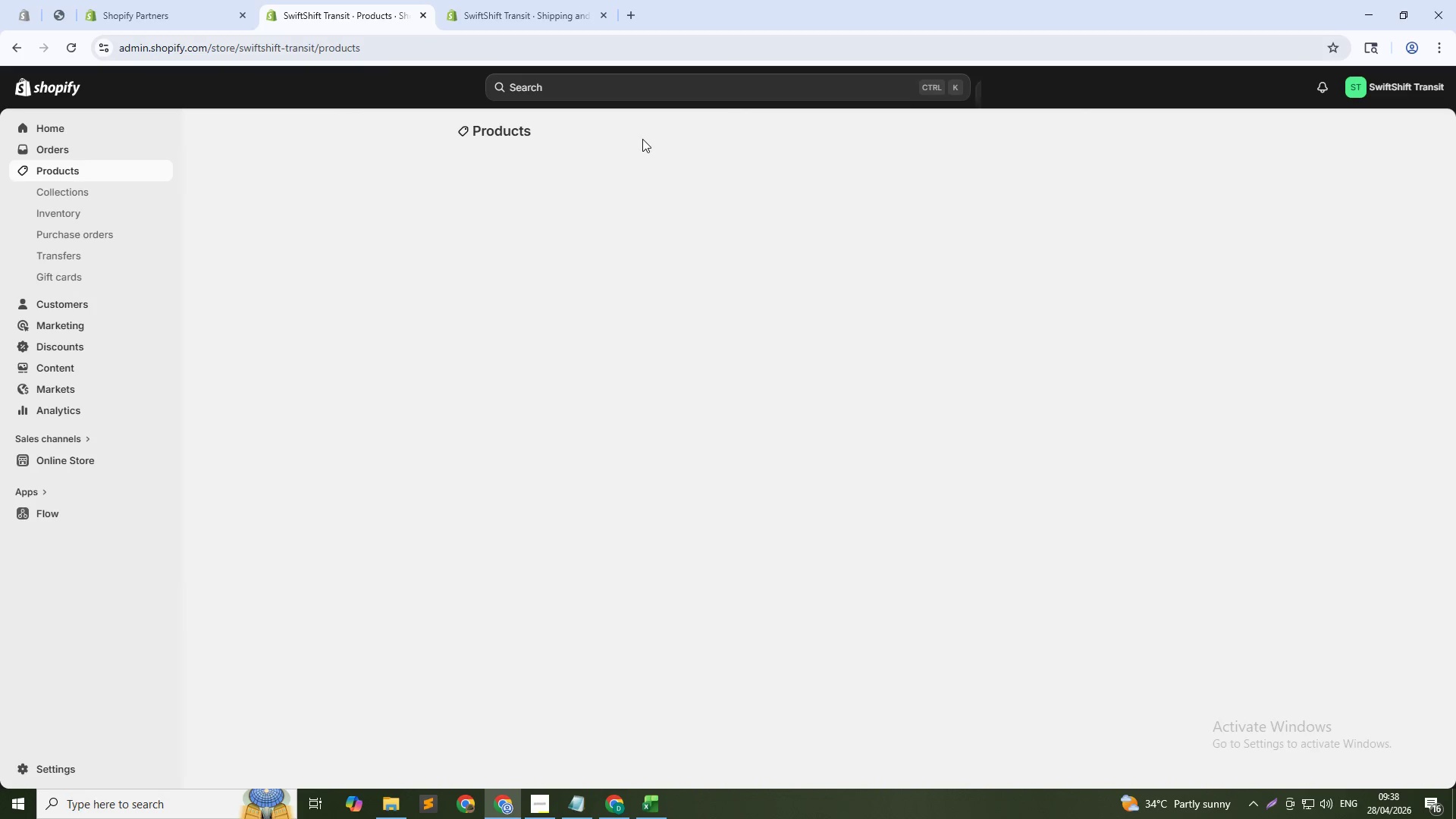 
wait(6.44)
 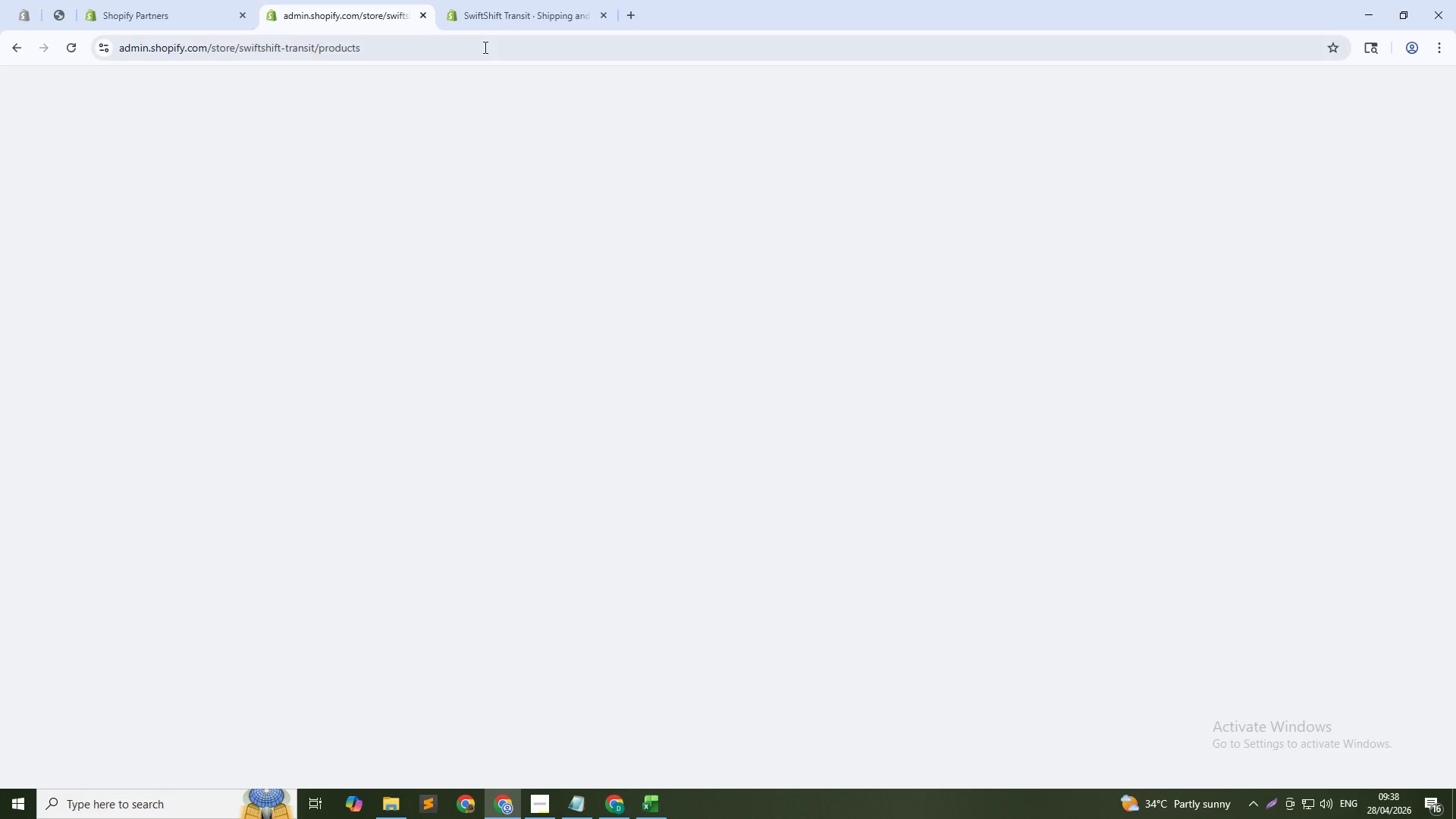 
left_click([572, 278])
 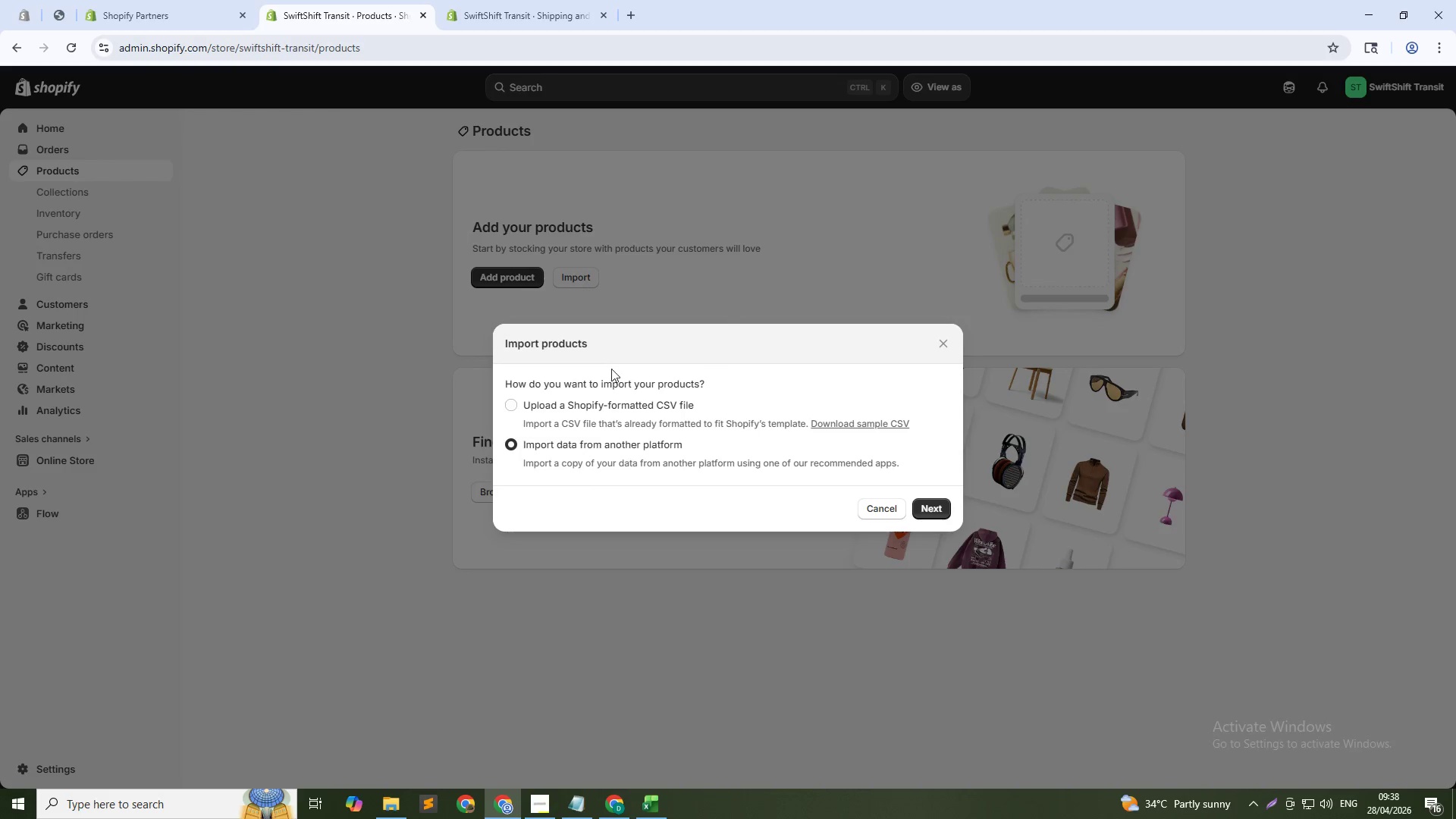 
left_click([612, 413])
 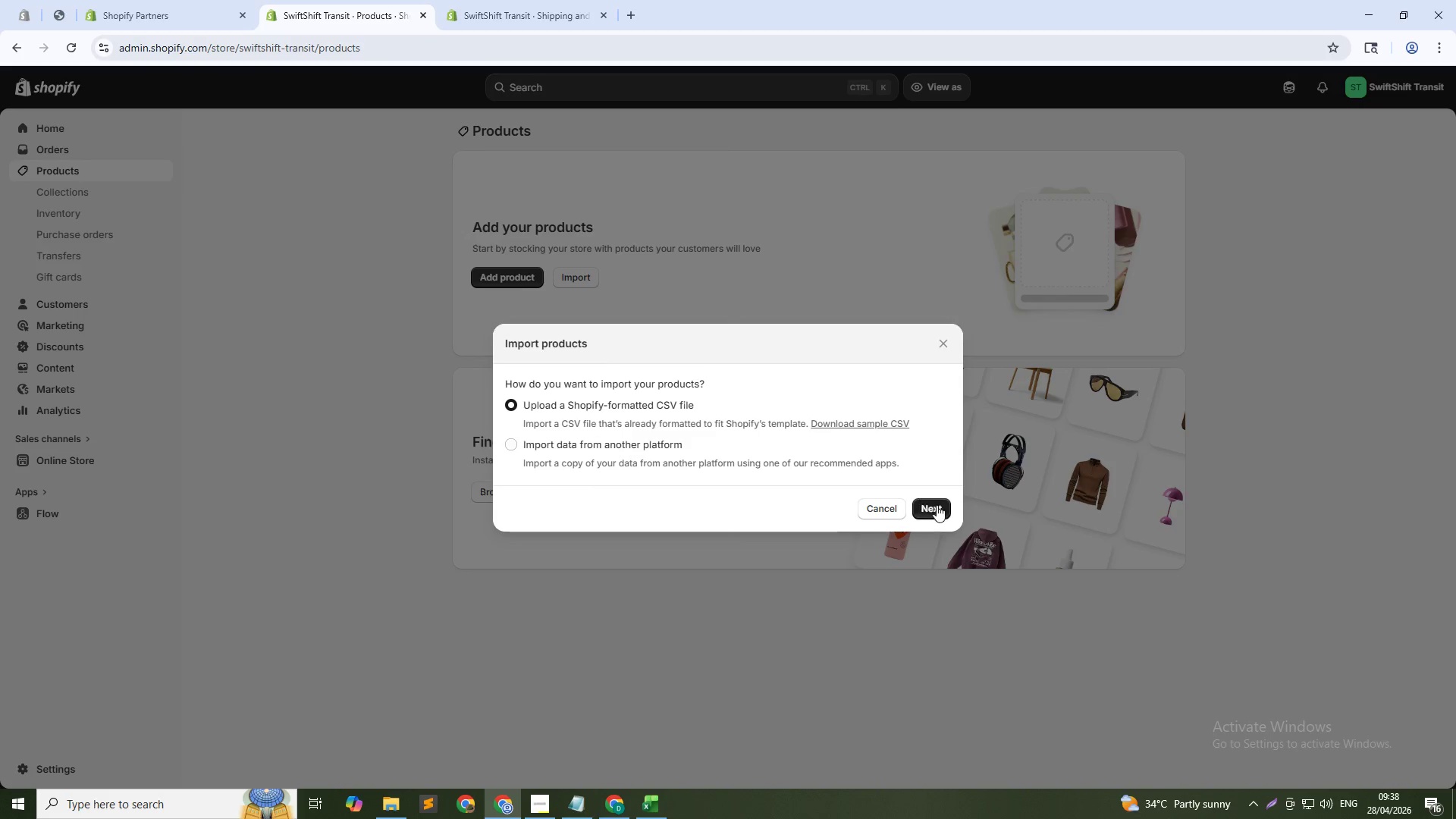 
left_click([937, 506])
 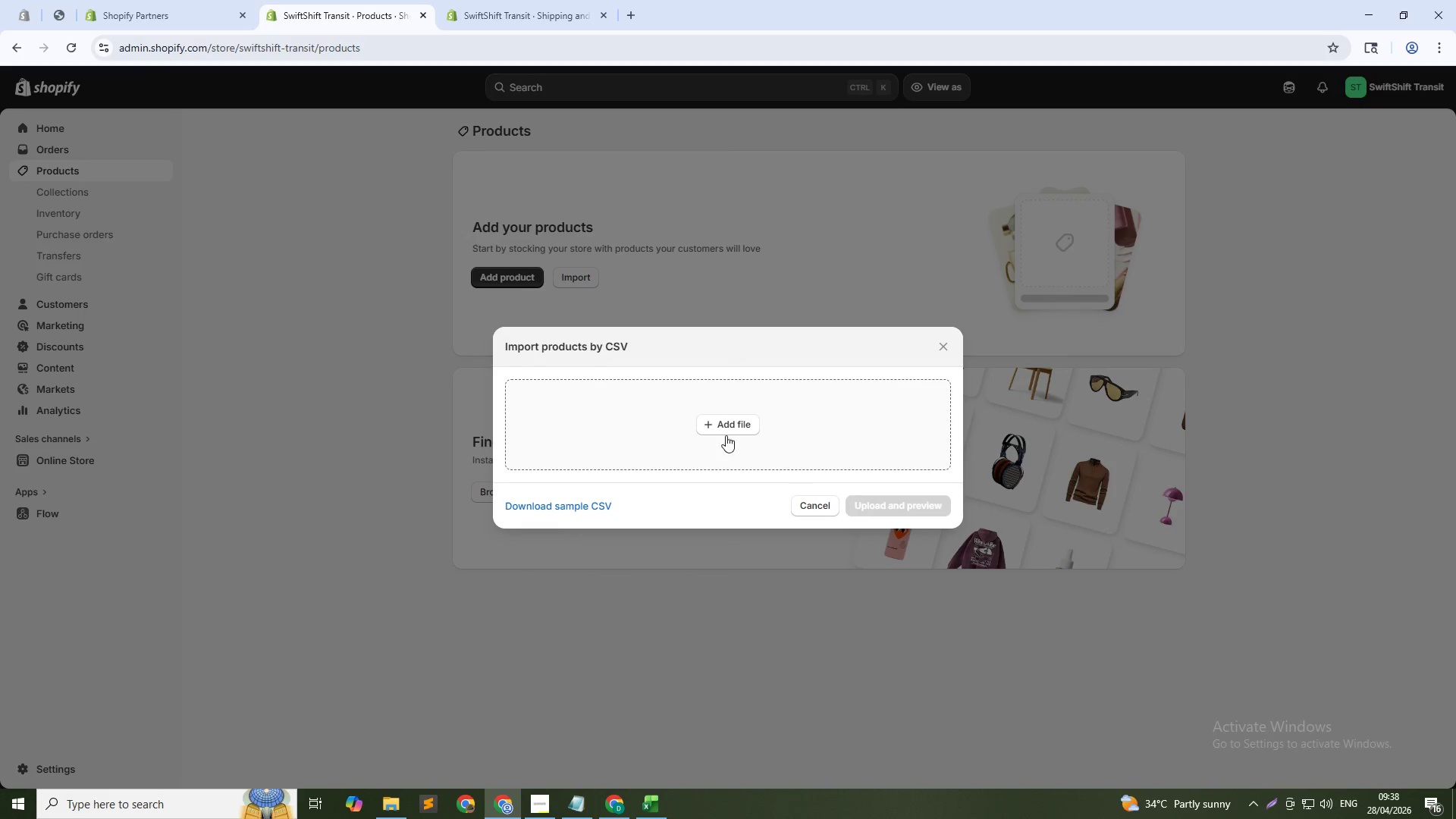 
left_click([714, 424])
 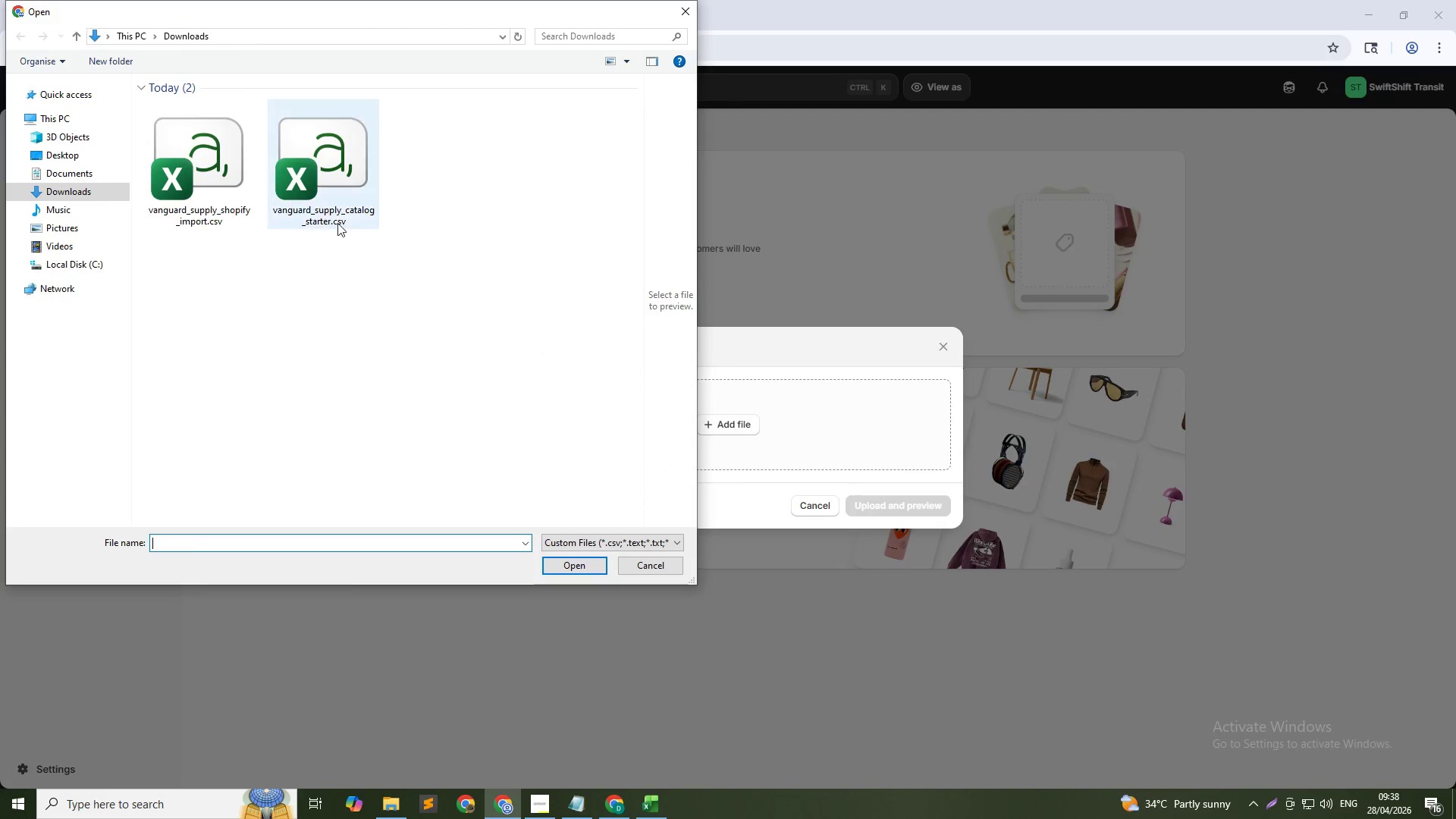 
left_click([193, 155])
 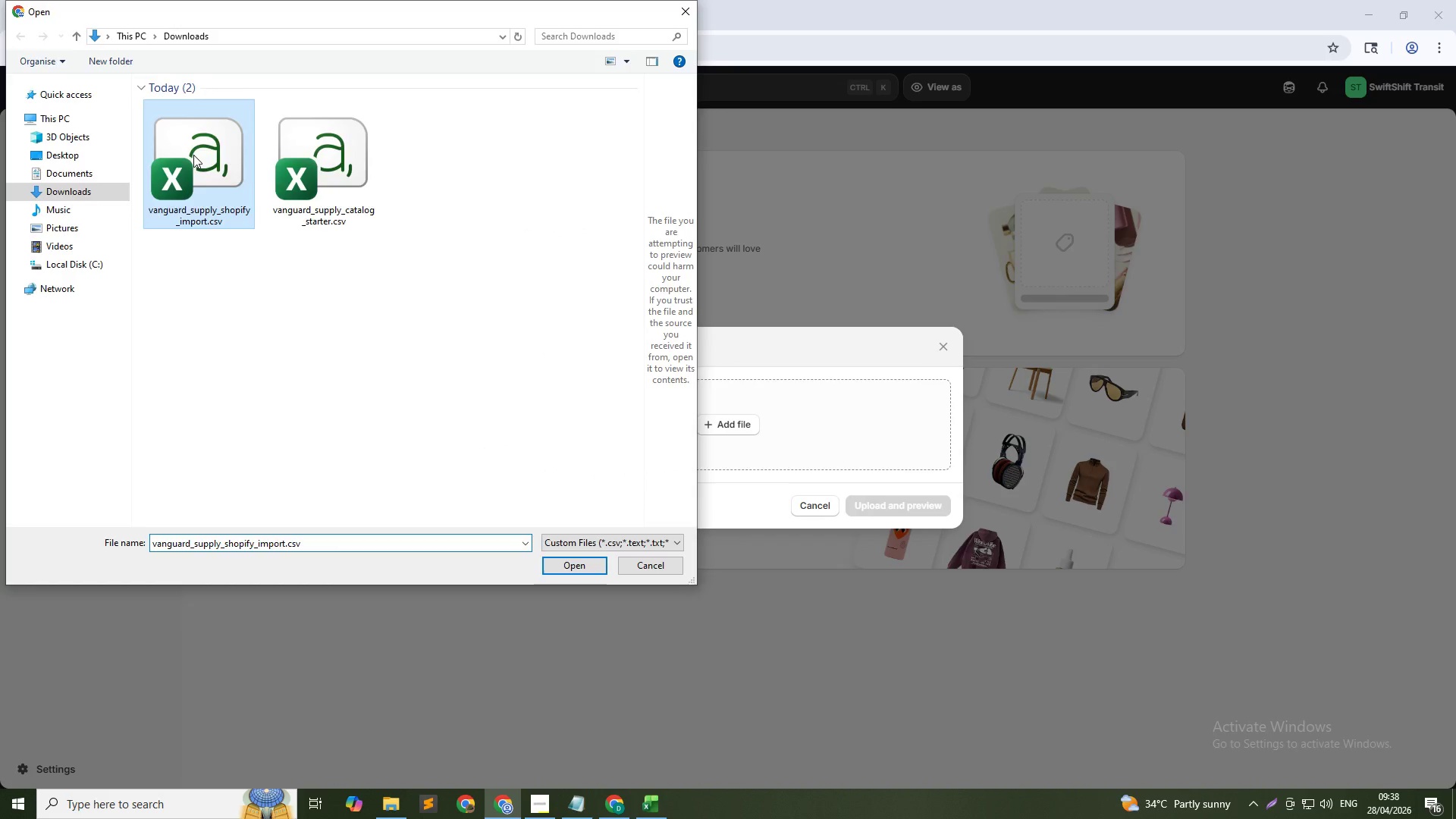 
key(NumpadEnter)
 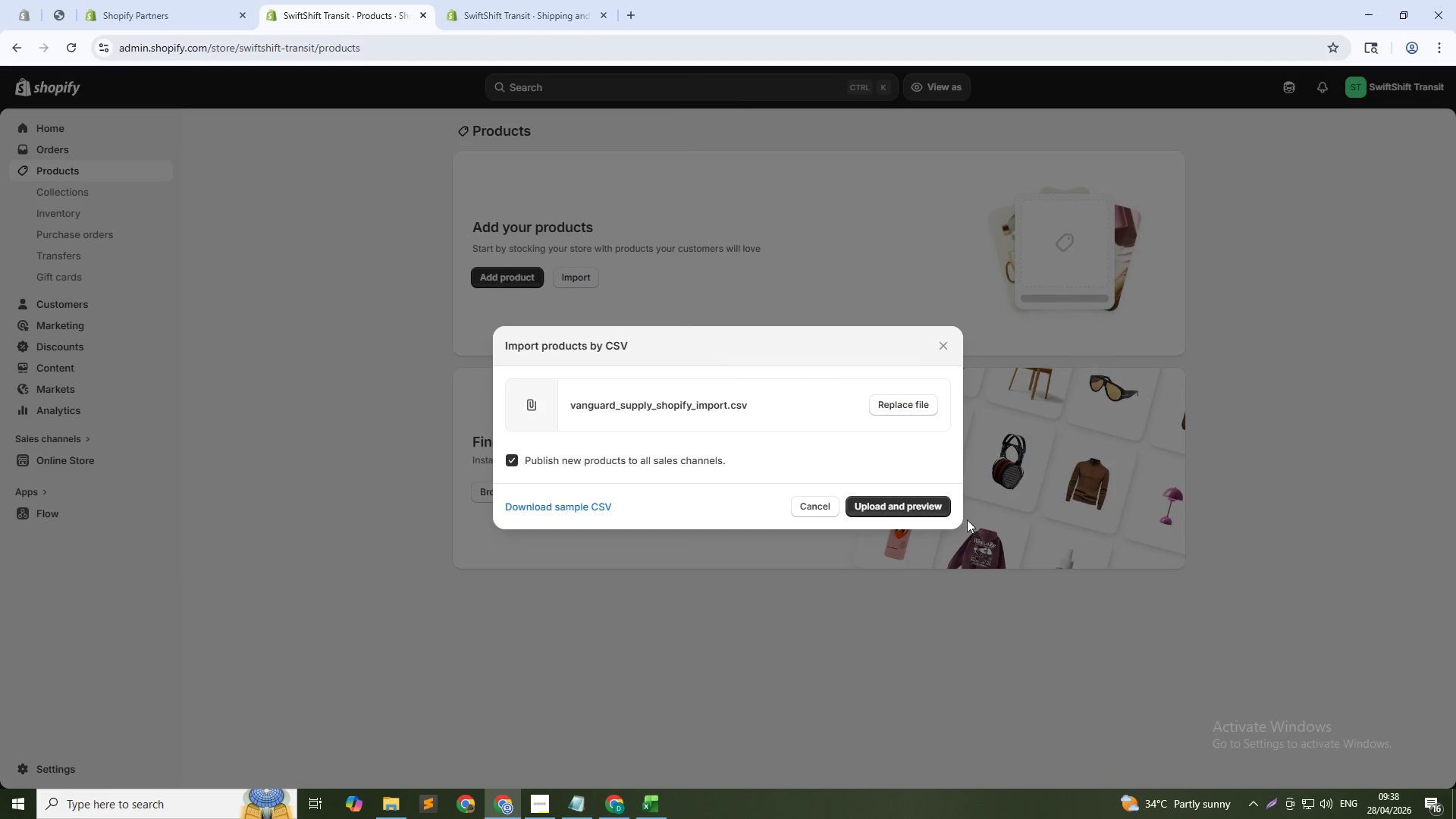 
left_click([909, 511])
 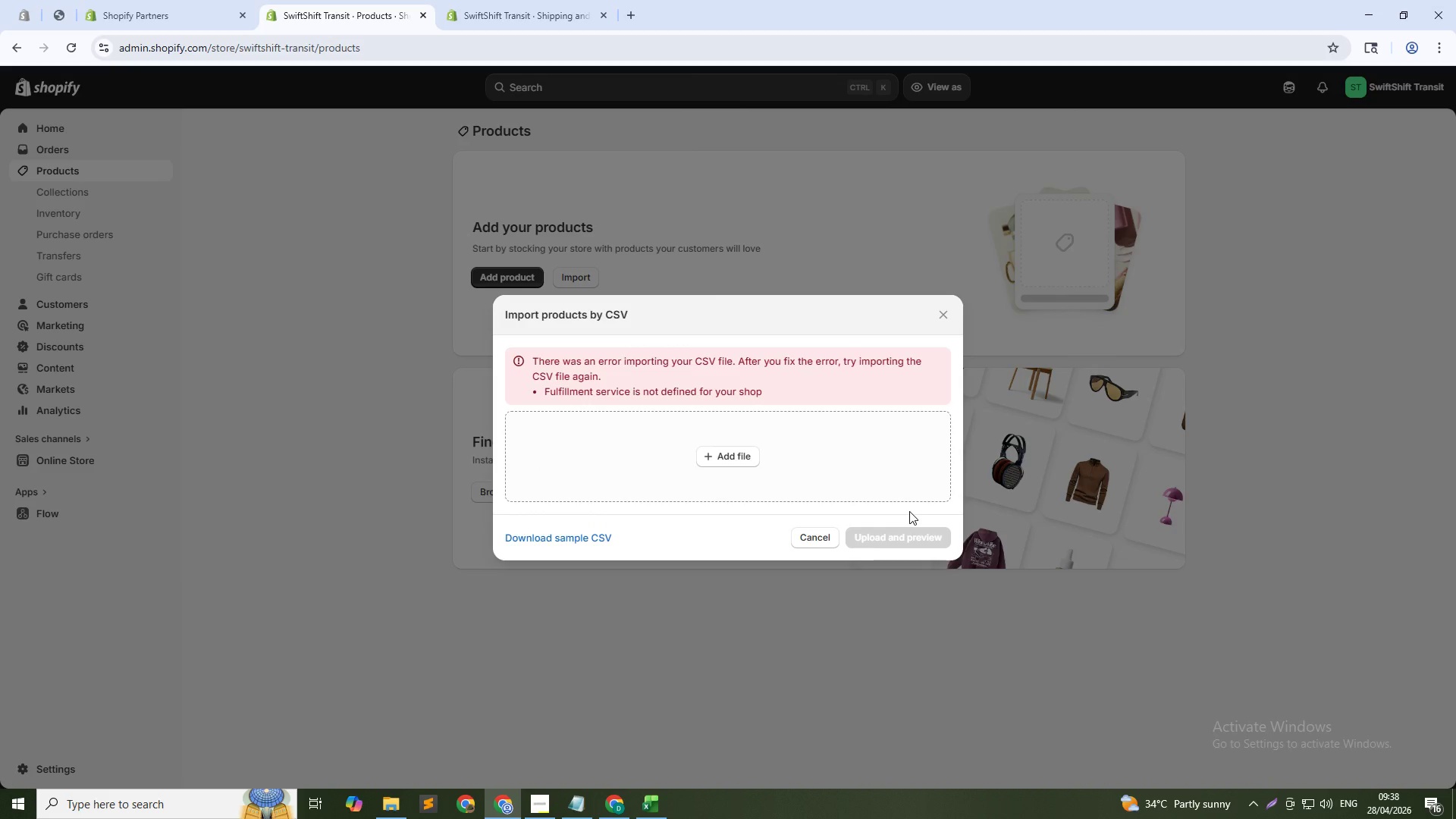 
left_click_drag(start_coordinate=[786, 392], to_coordinate=[502, 358])
 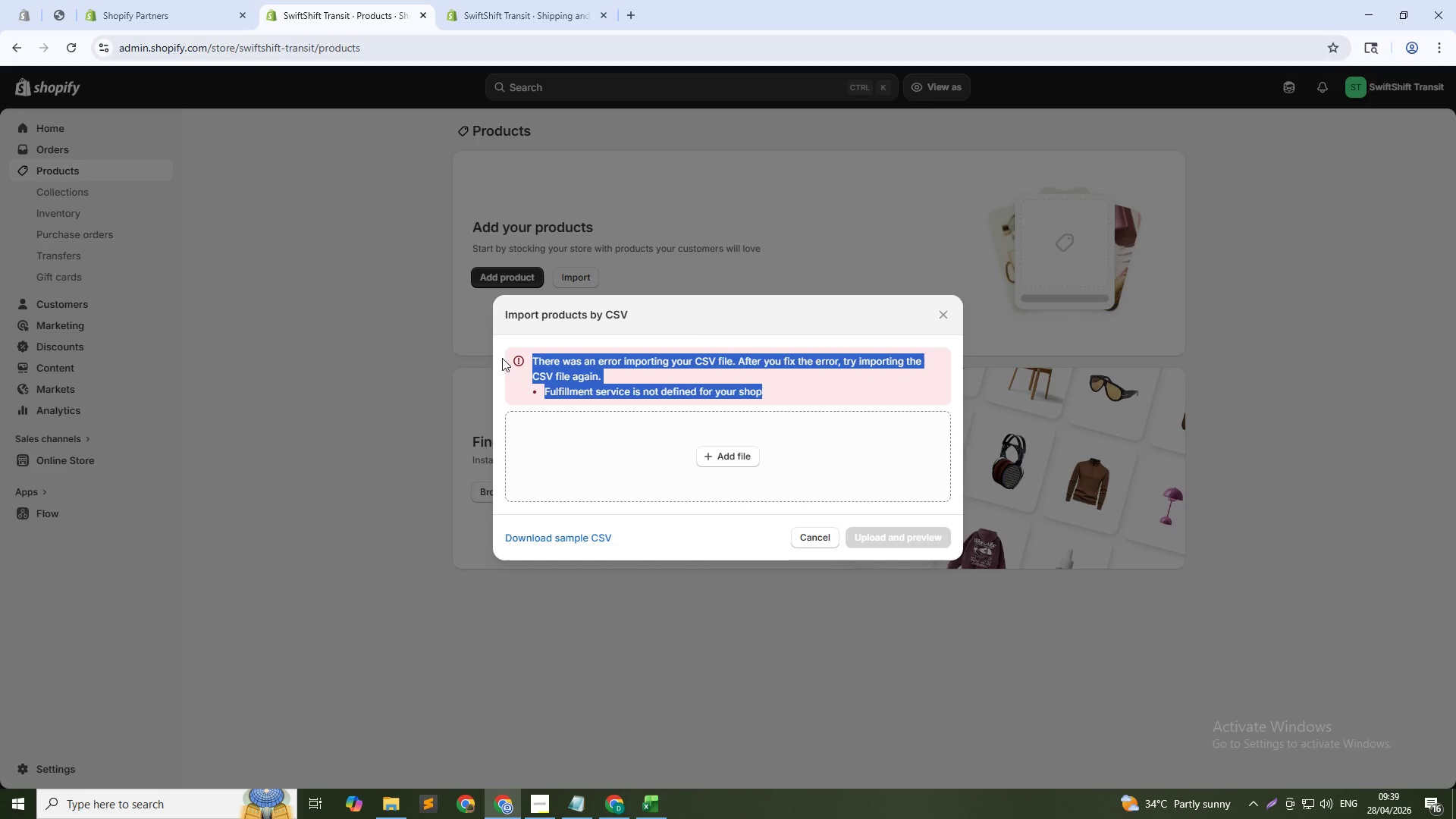 
hold_key(key=ControlLeft, duration=1.0)
 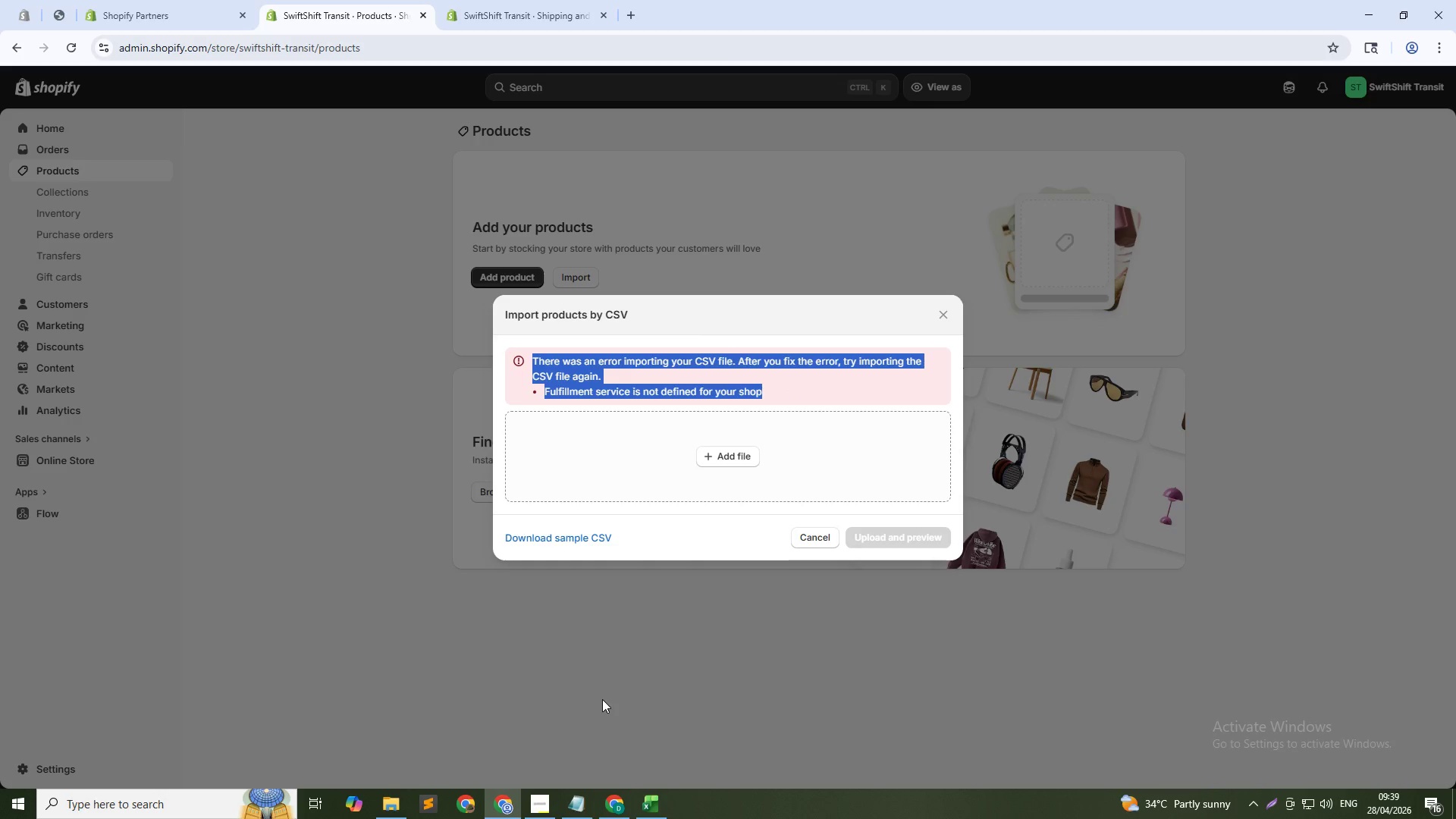 
left_click([613, 707])
 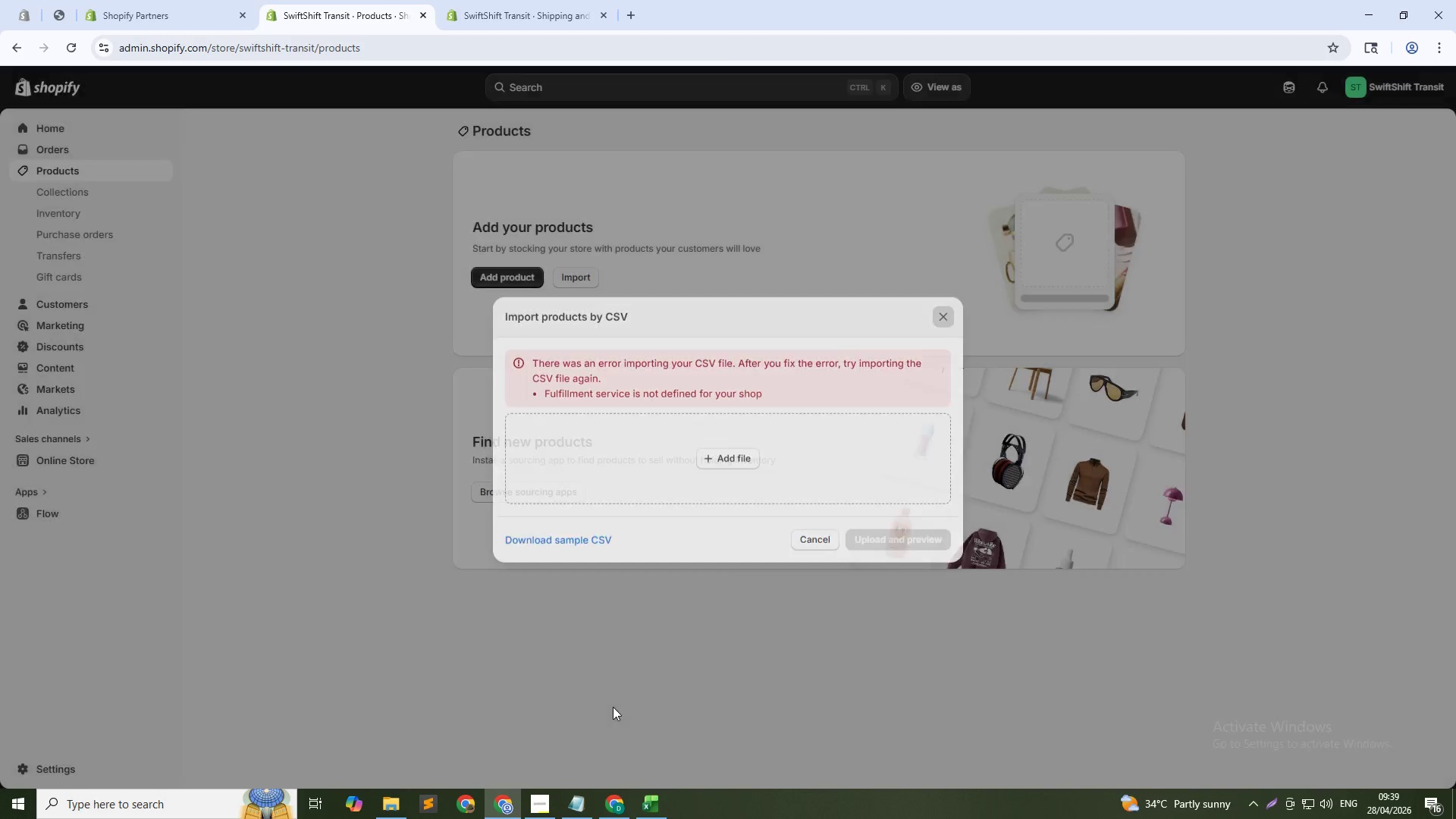 
key(PrintScreen)
 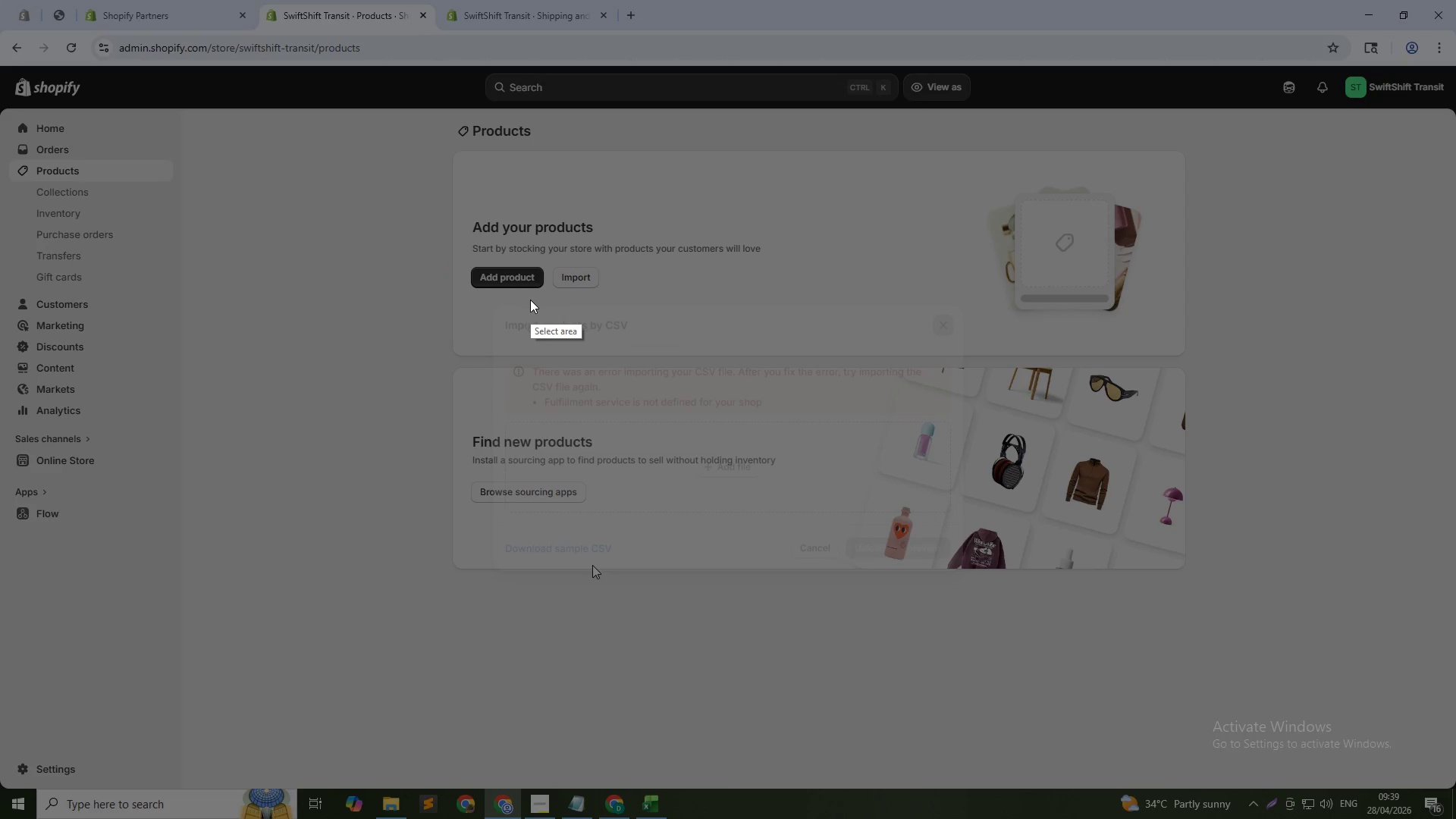 
key(Escape)
 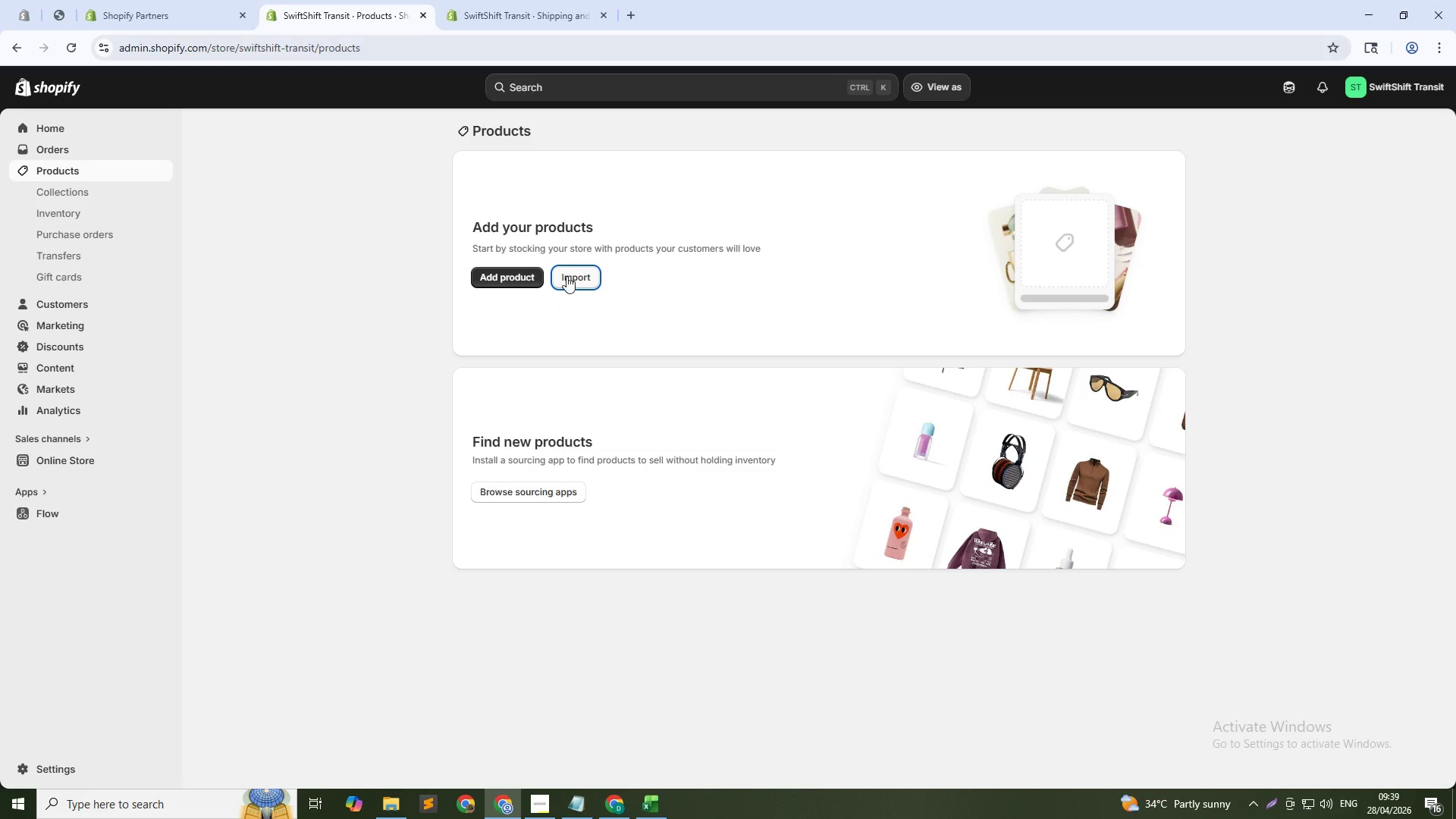 
left_click([576, 279])
 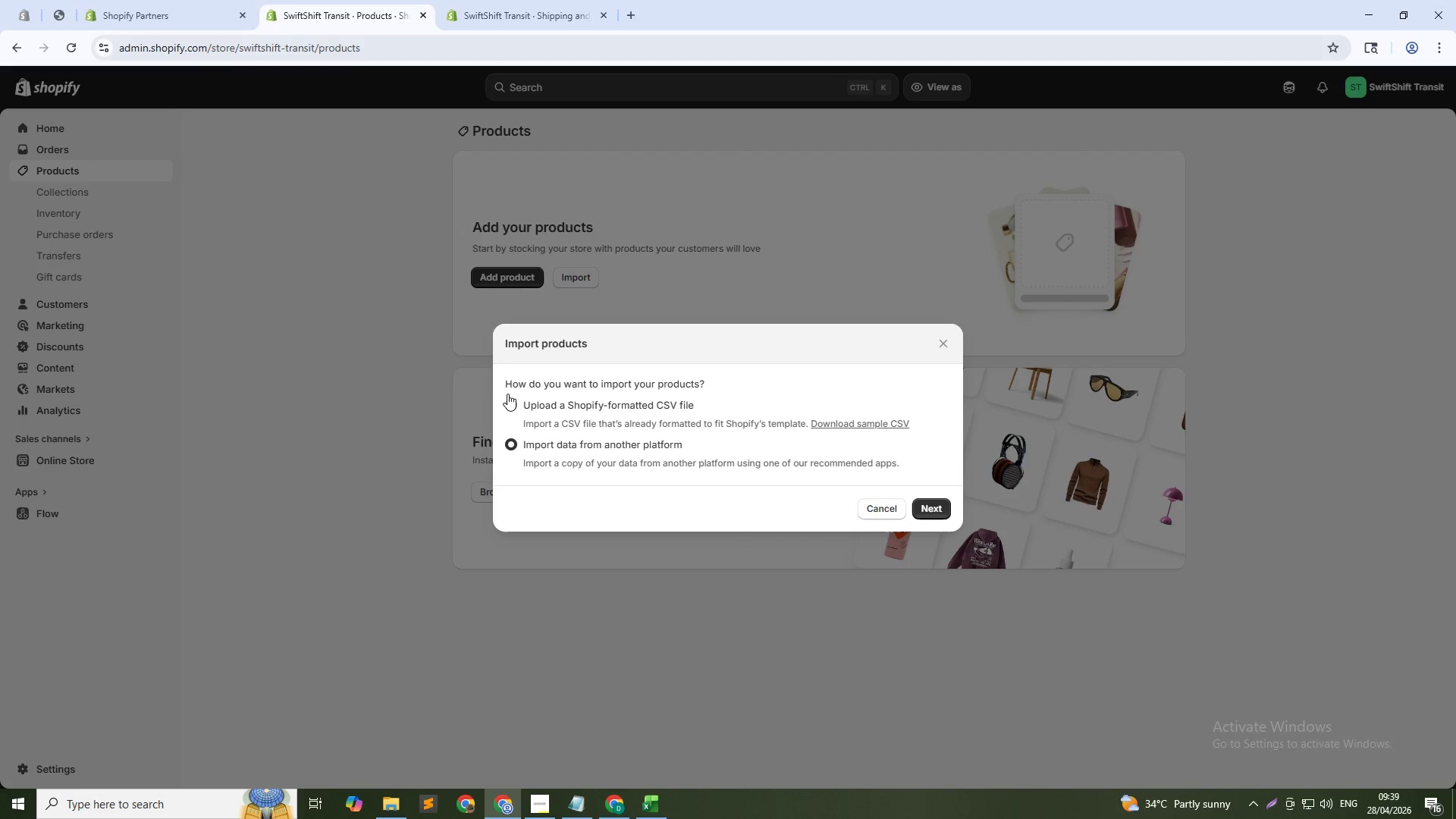 
left_click([511, 405])
 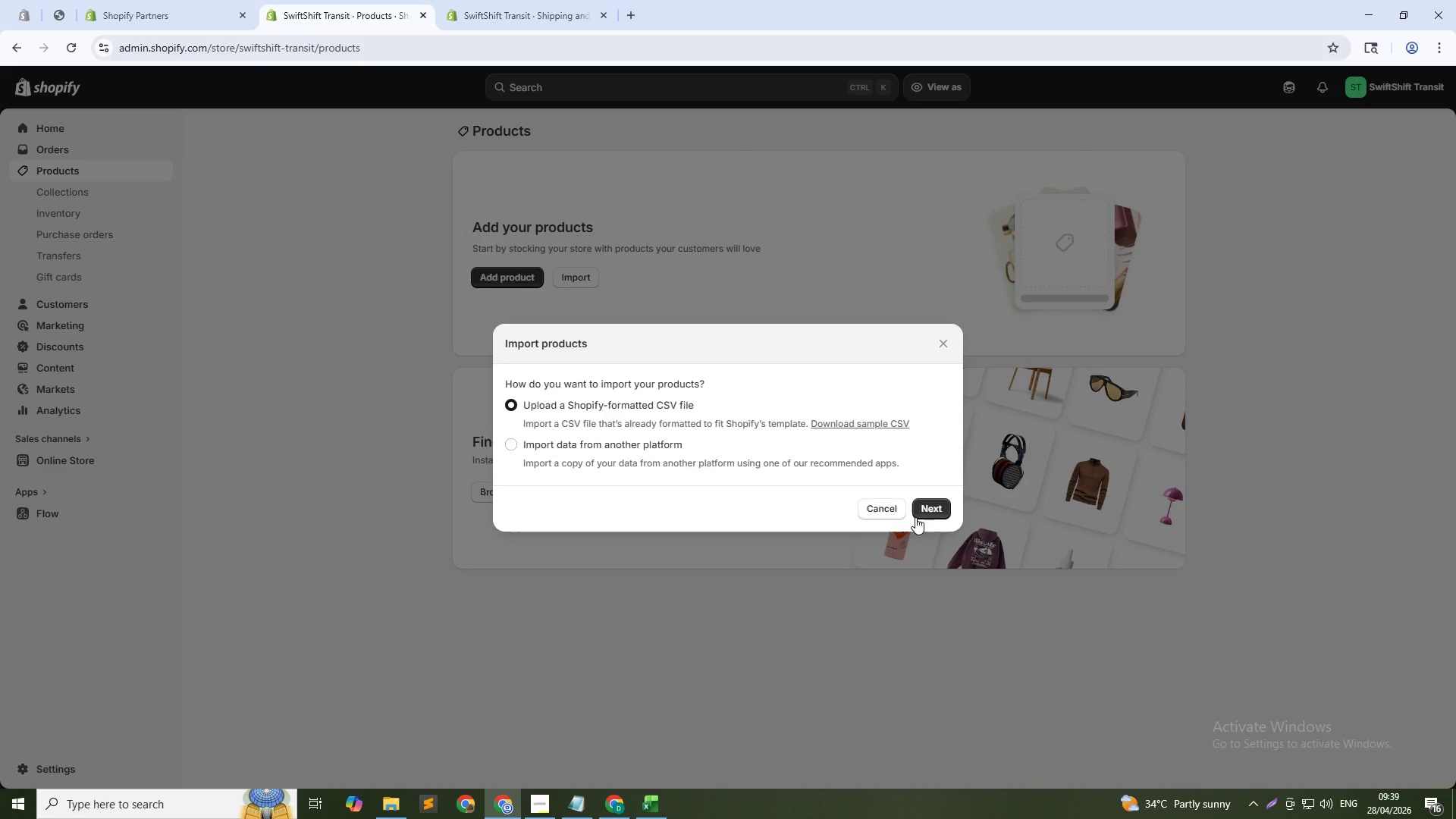 
left_click([928, 515])
 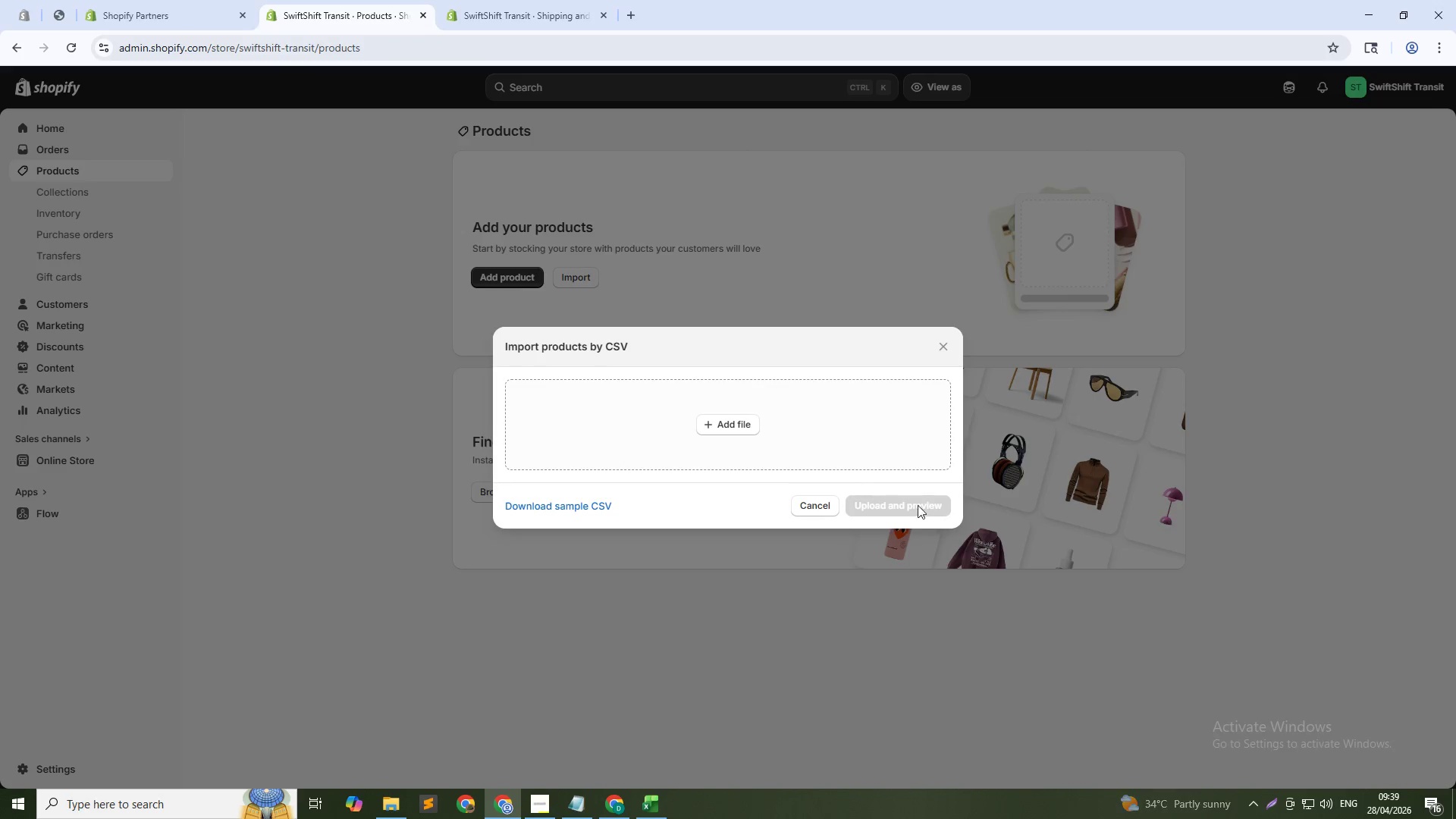 
left_click([730, 416])
 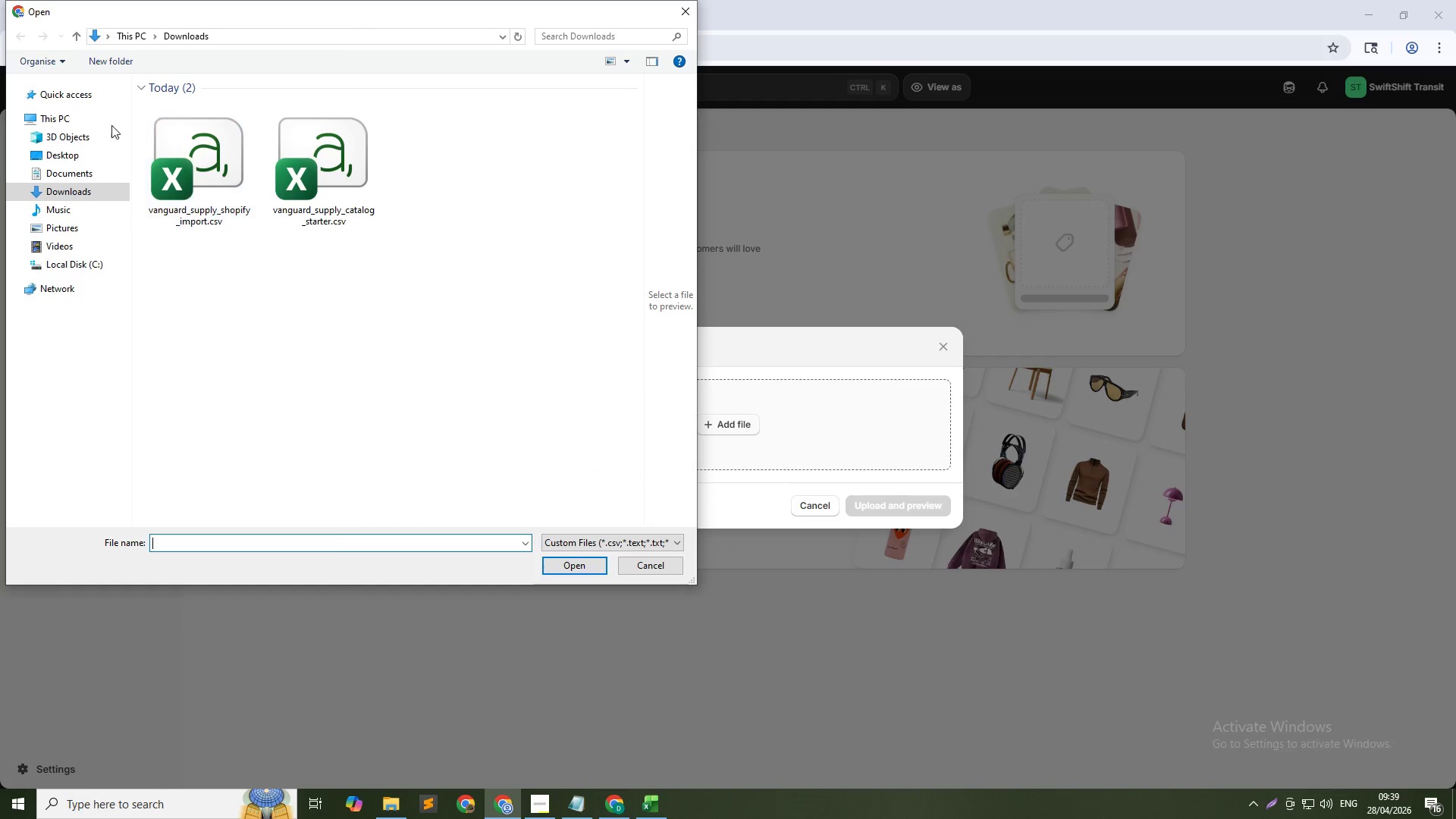 
left_click([184, 145])
 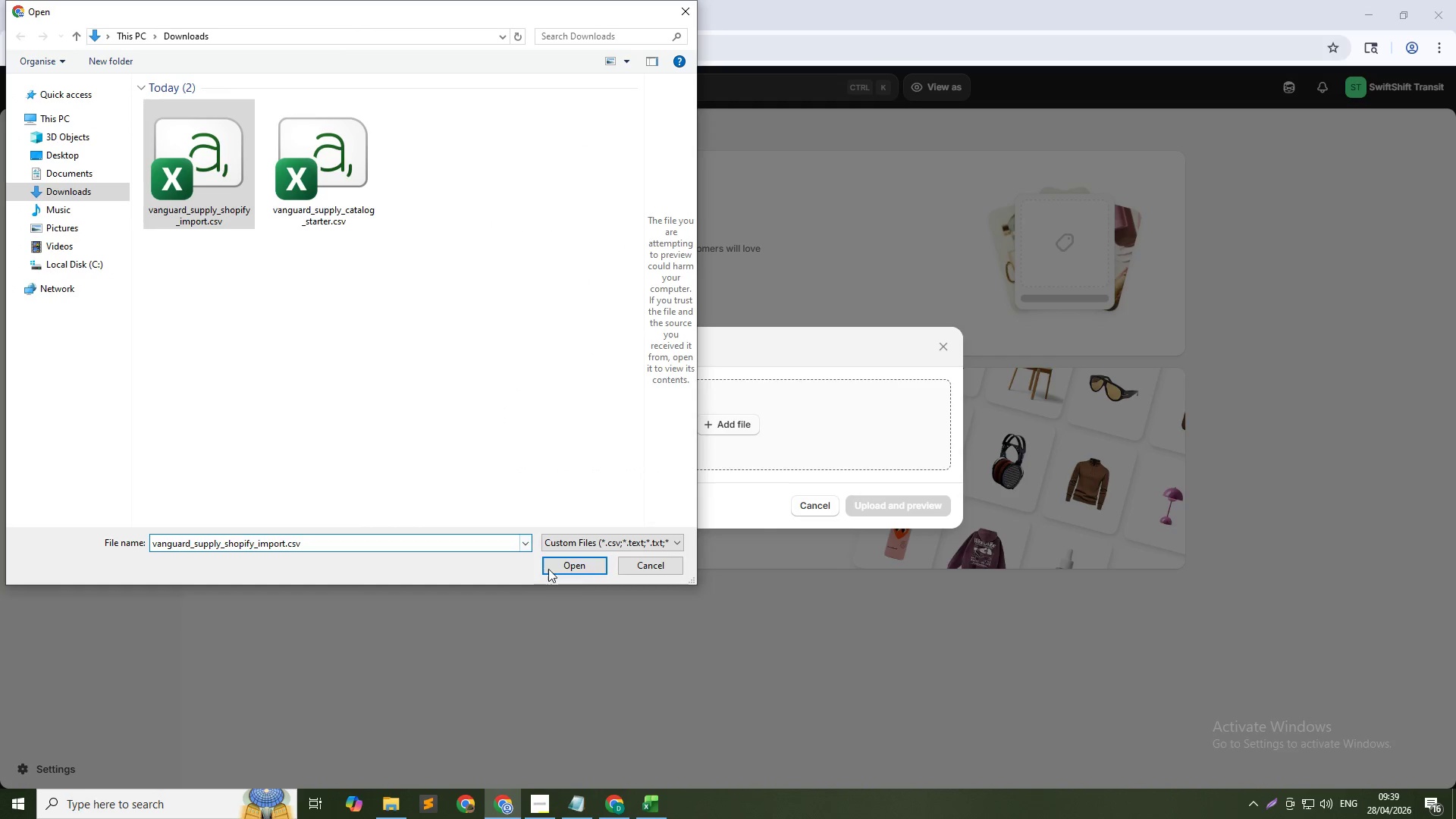 
left_click([554, 565])
 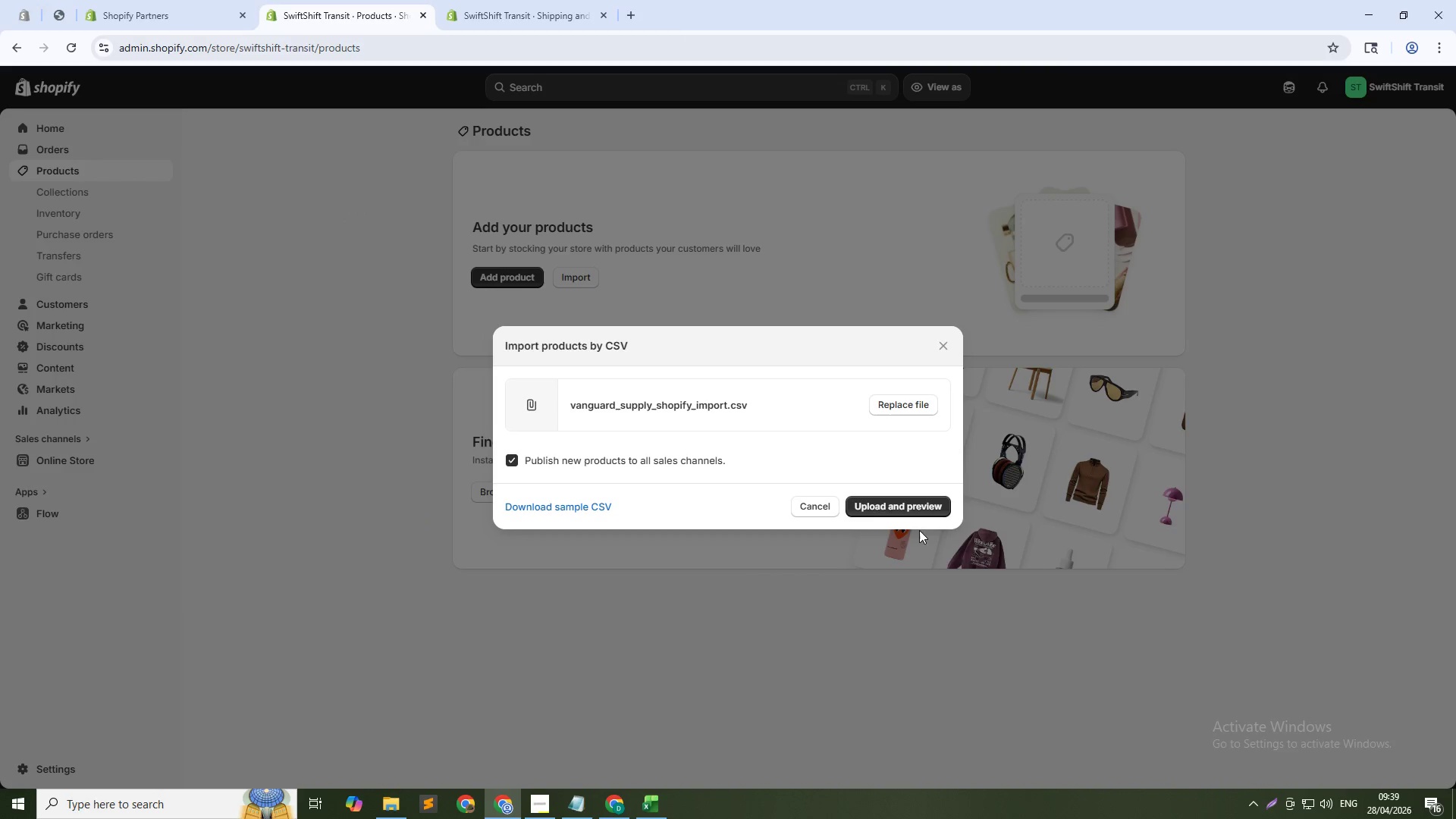 
left_click([904, 504])
 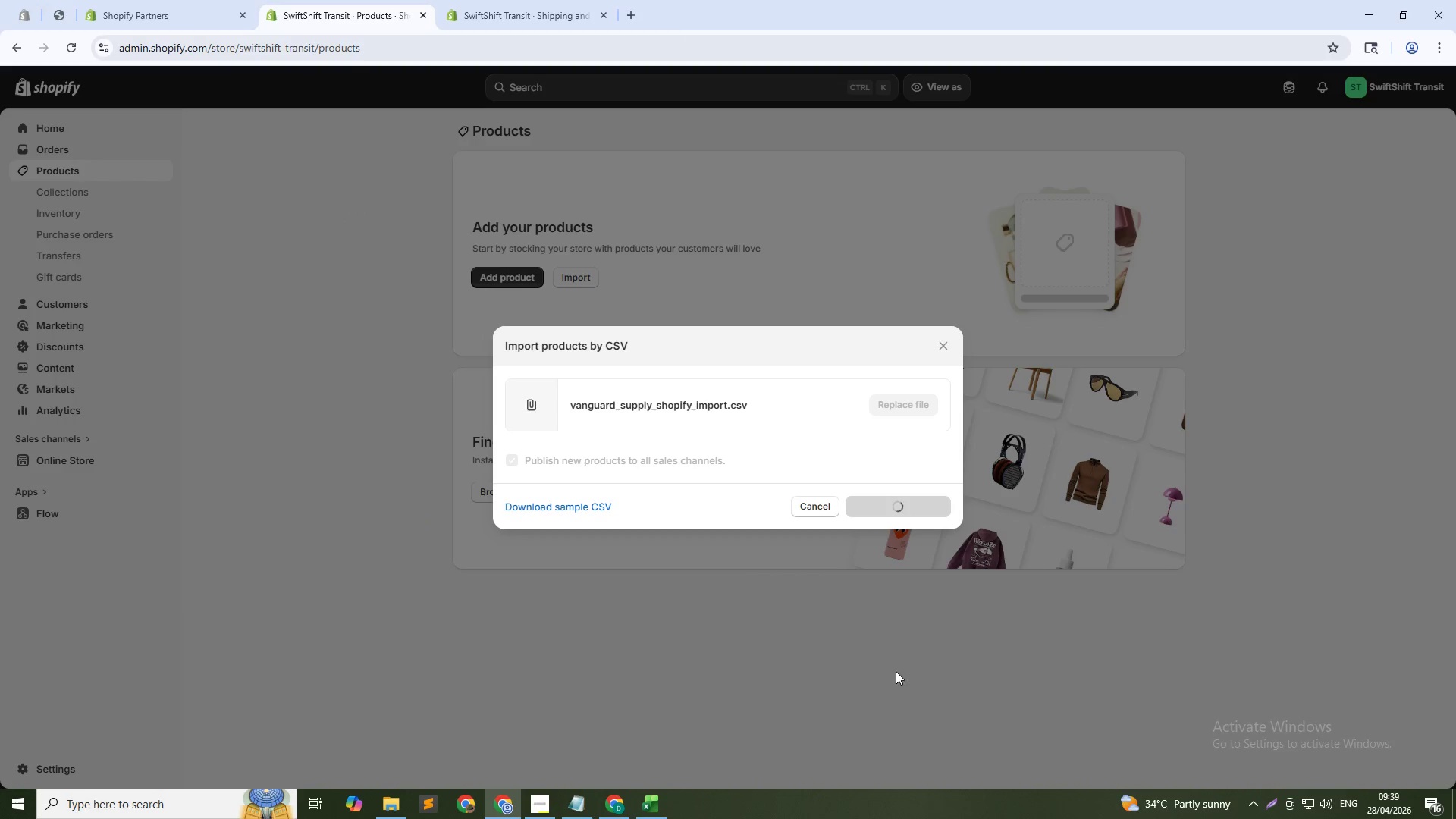 
key(PrintScreen)
 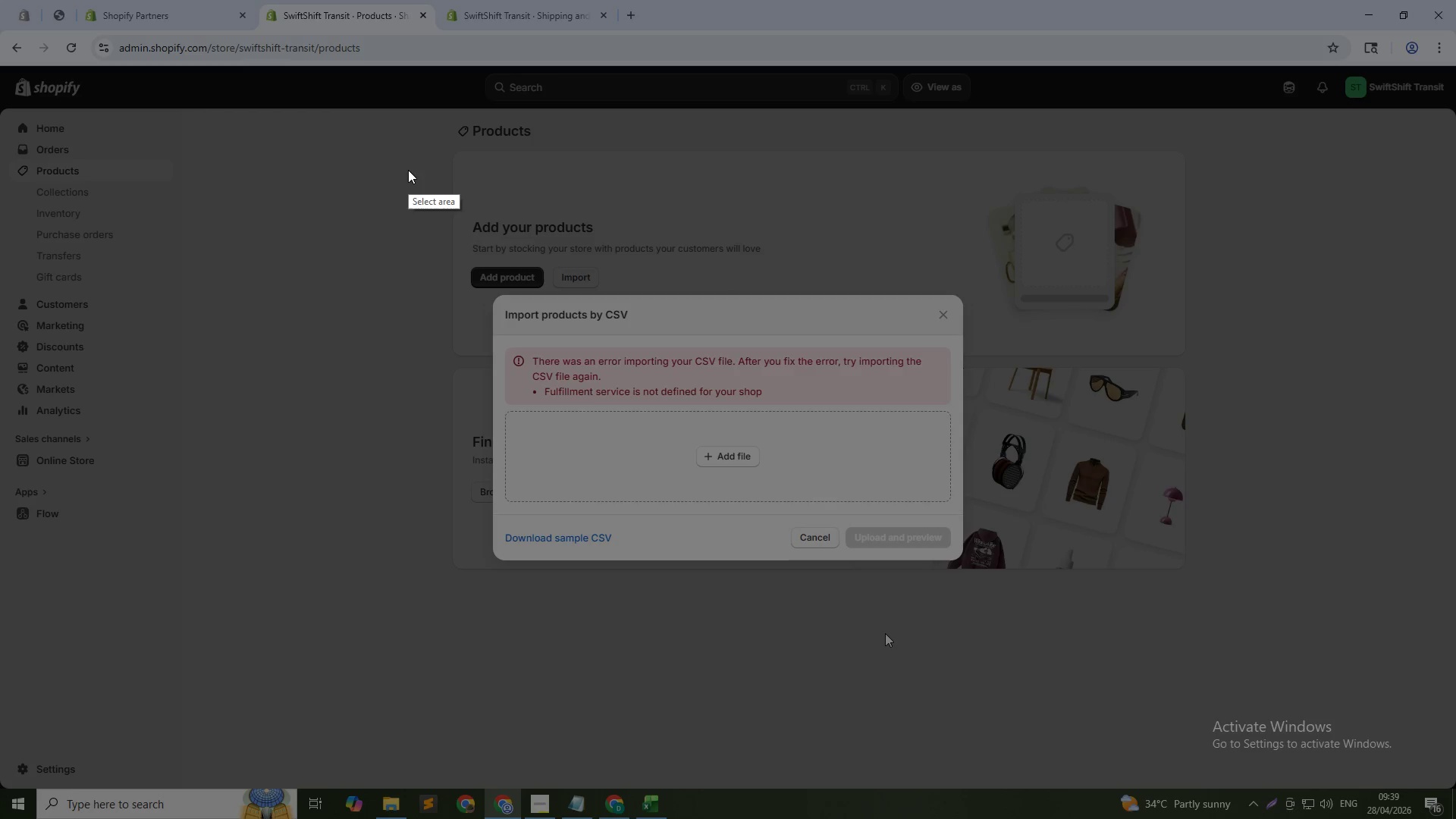 
left_click_drag(start_coordinate=[402, 165], to_coordinate=[1086, 642])
 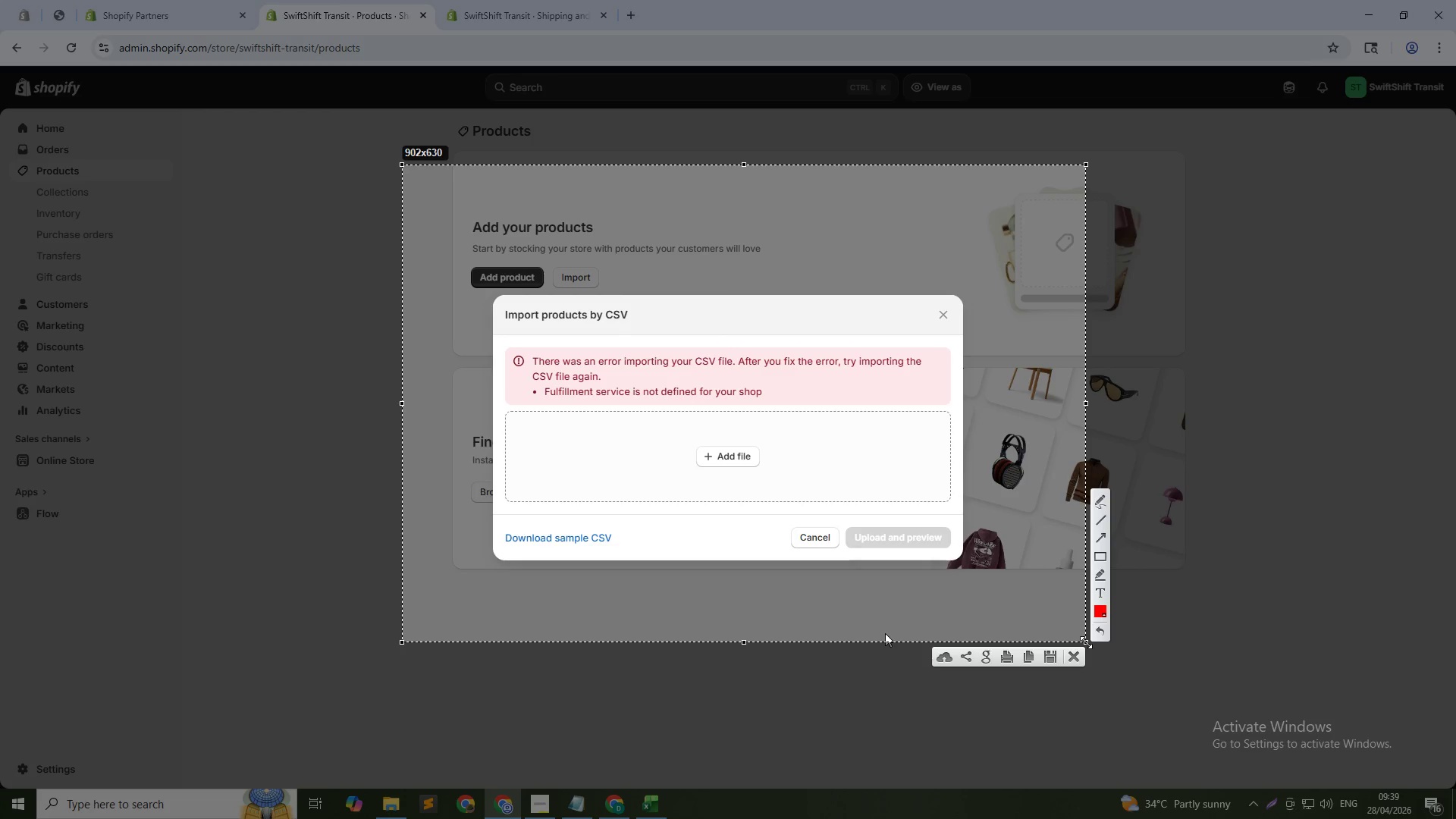 
key(Control+C)
 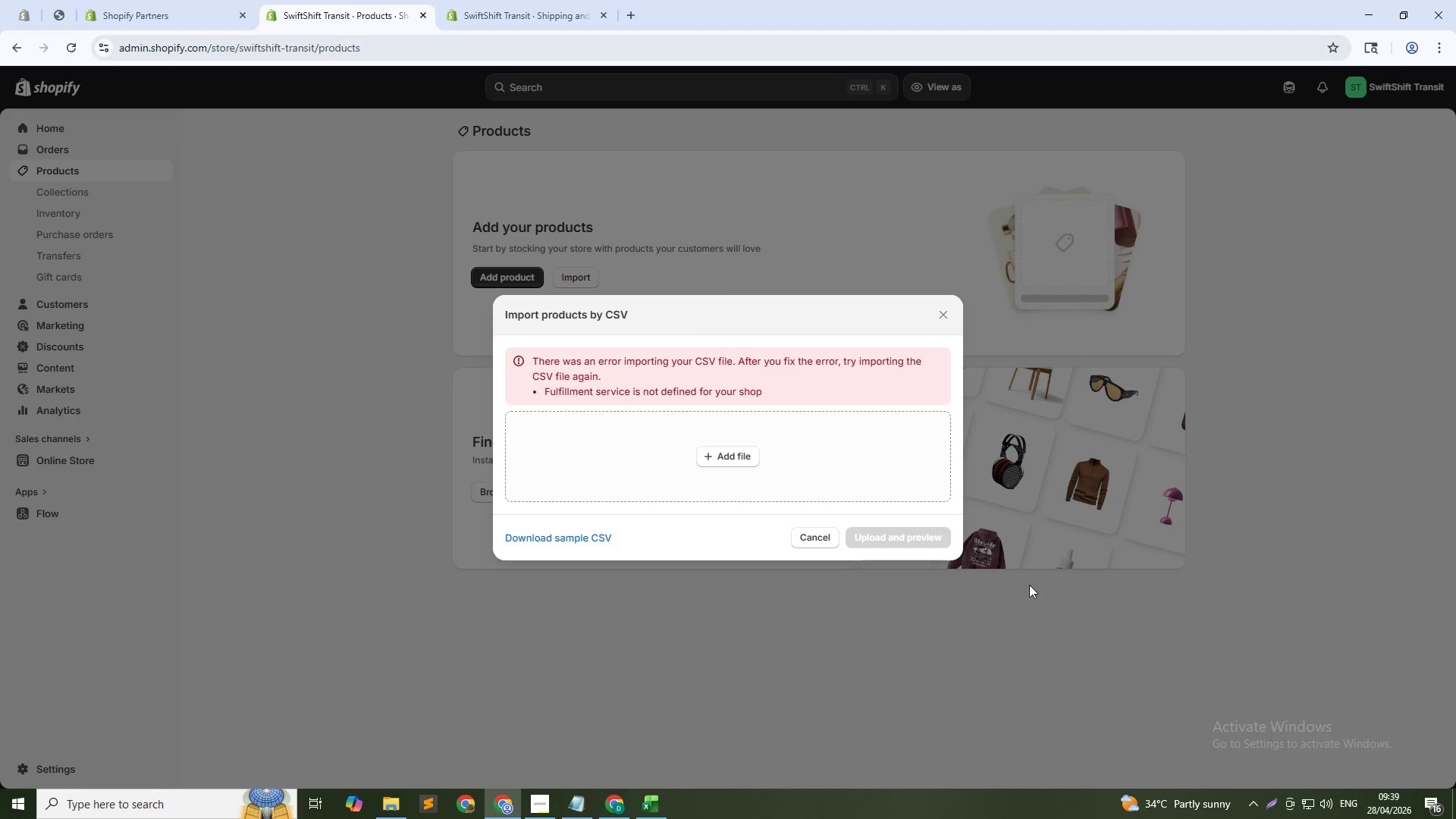 
key(Alt+AltLeft)
 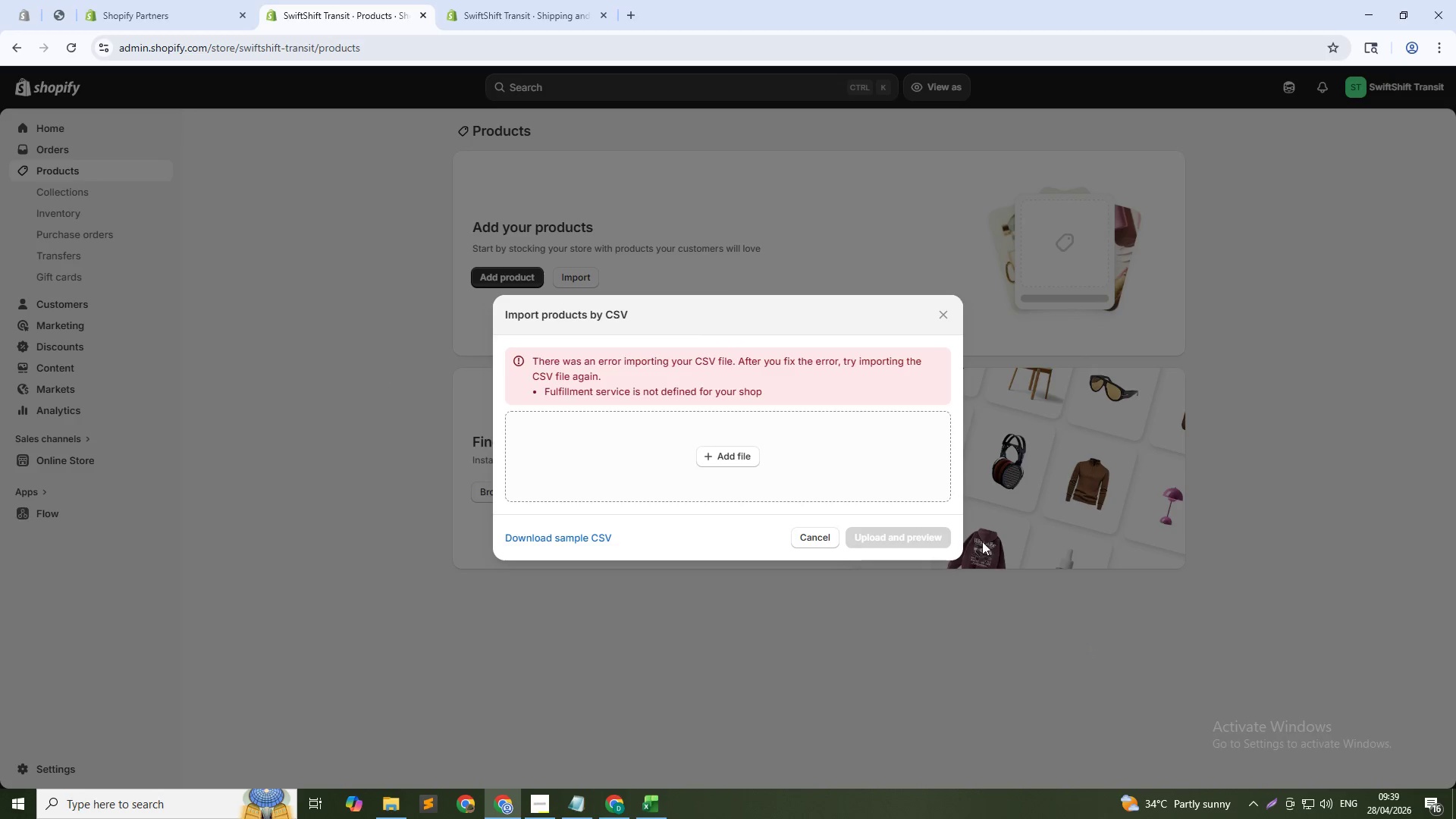 
key(Alt+Tab)
 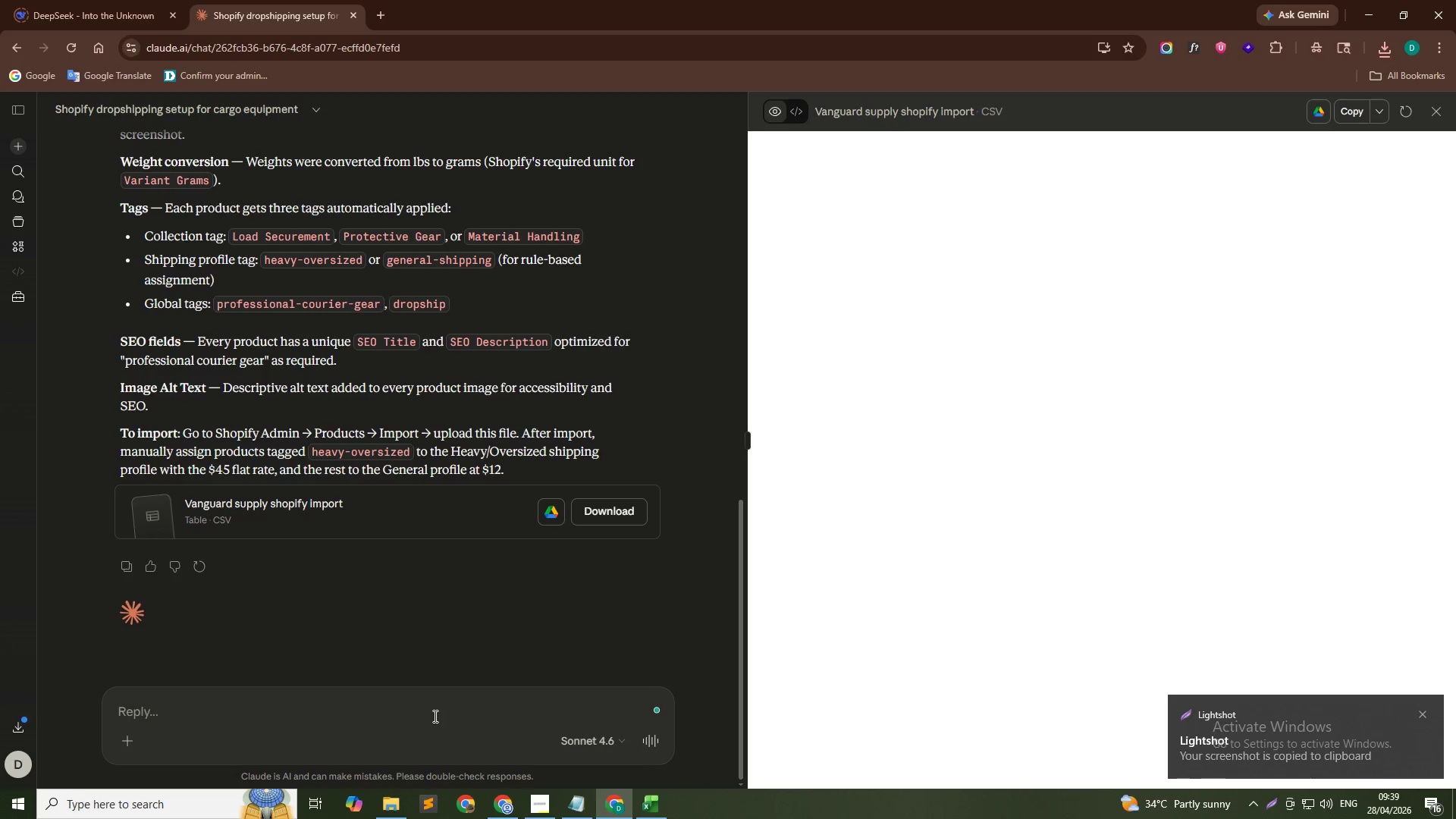 
left_click([434, 716])
 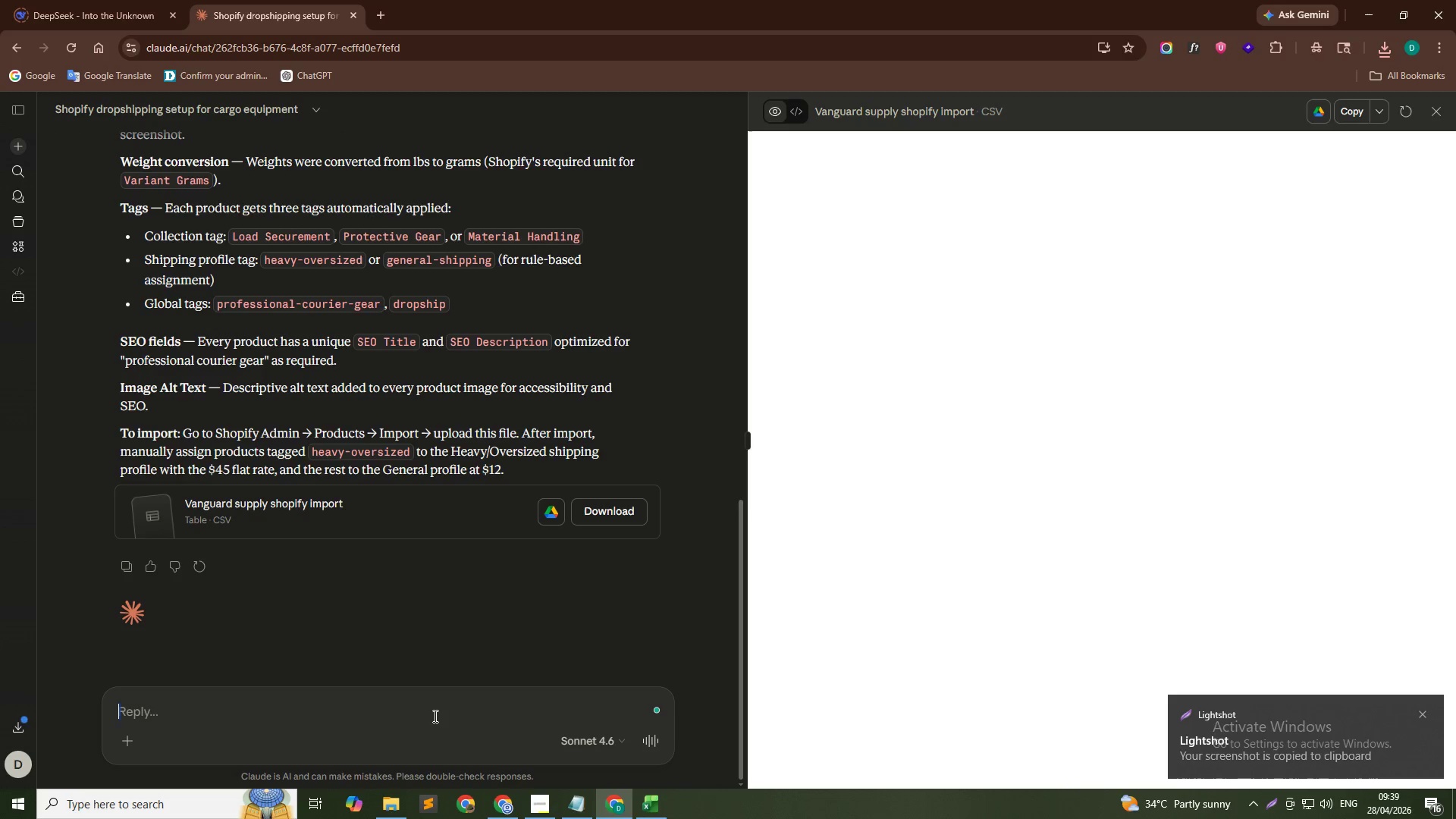 
key(Control+V)
 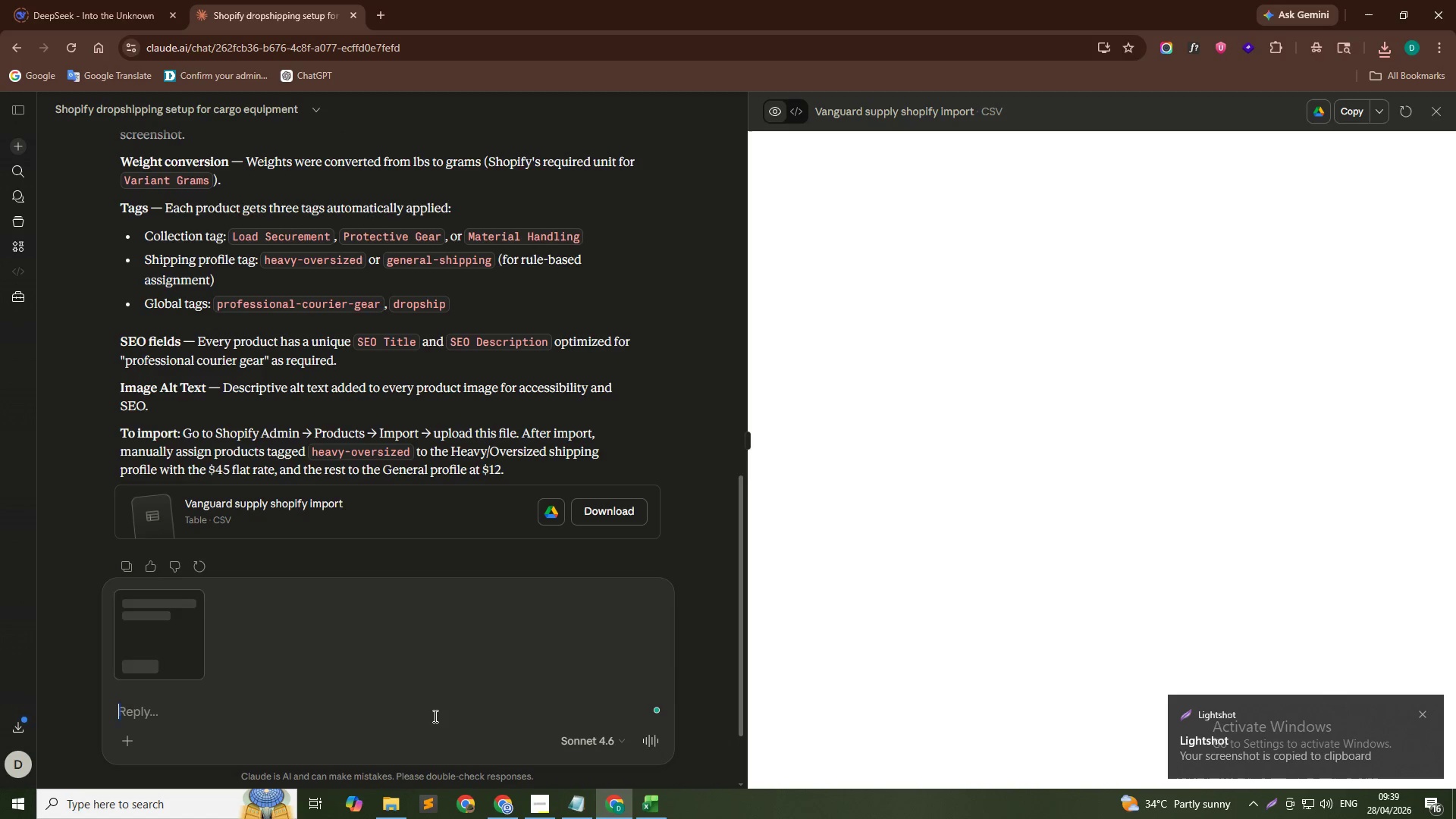 
type(not work)
 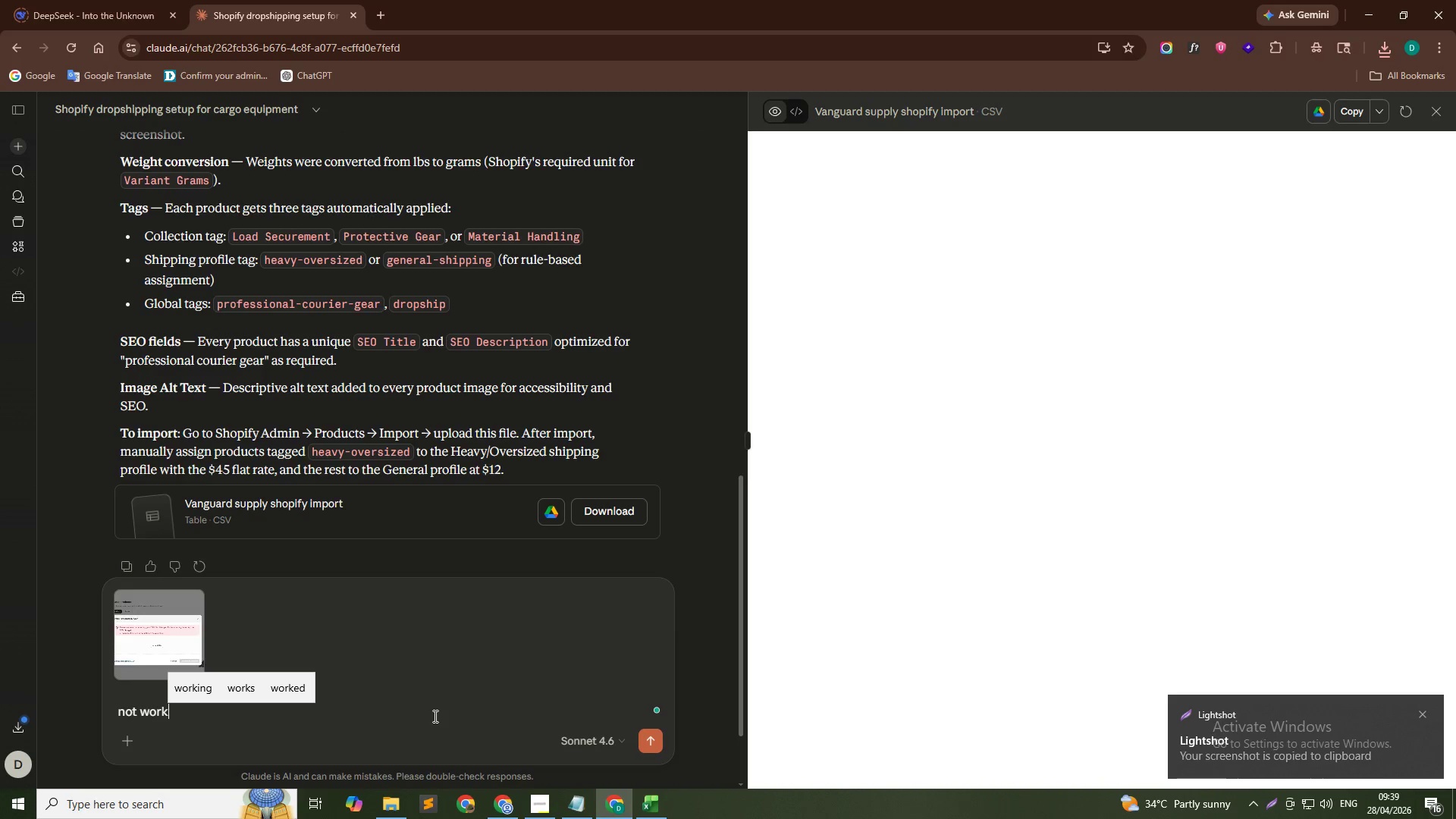 
key(Enter)
 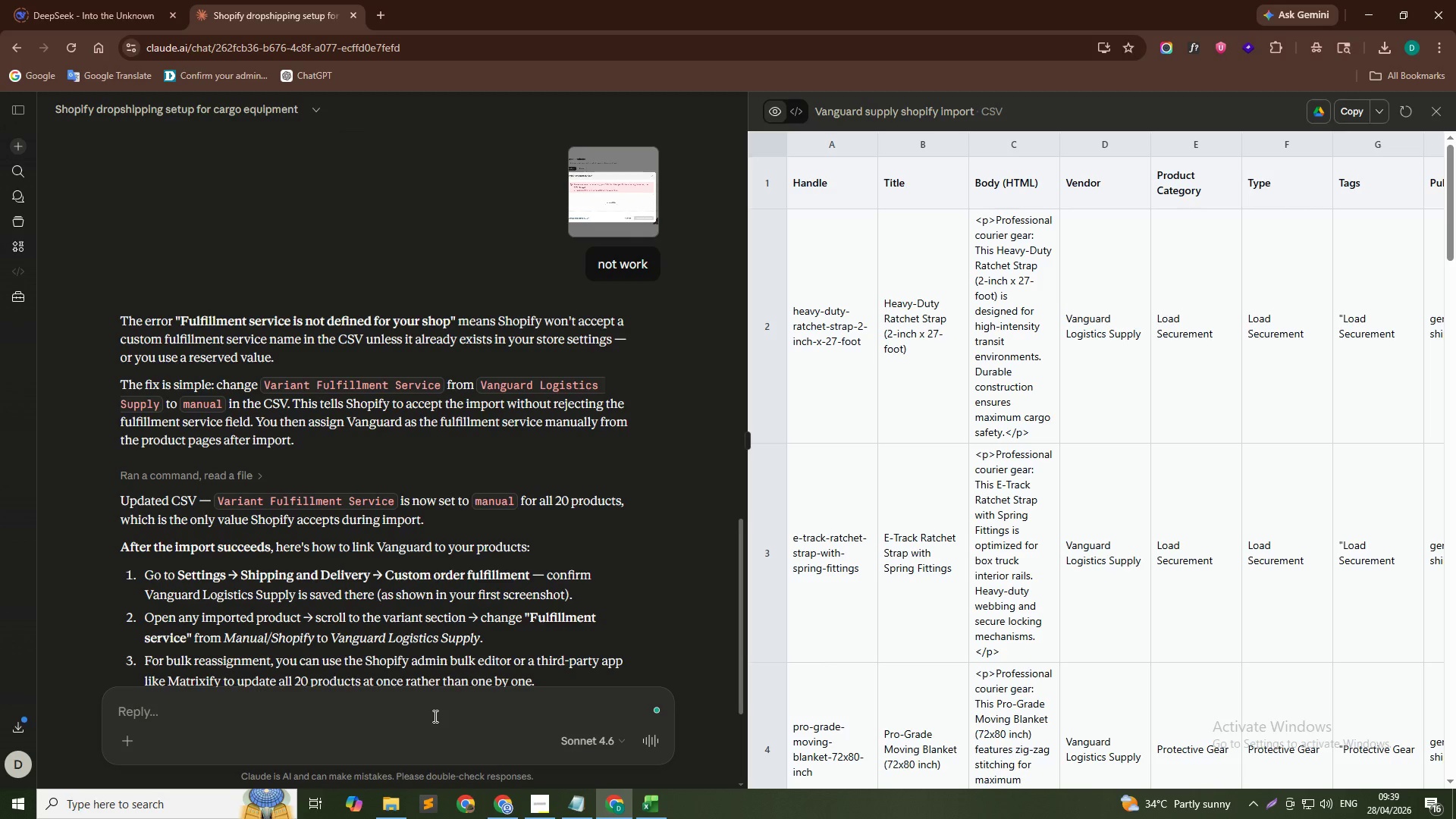 
wait(31.28)
 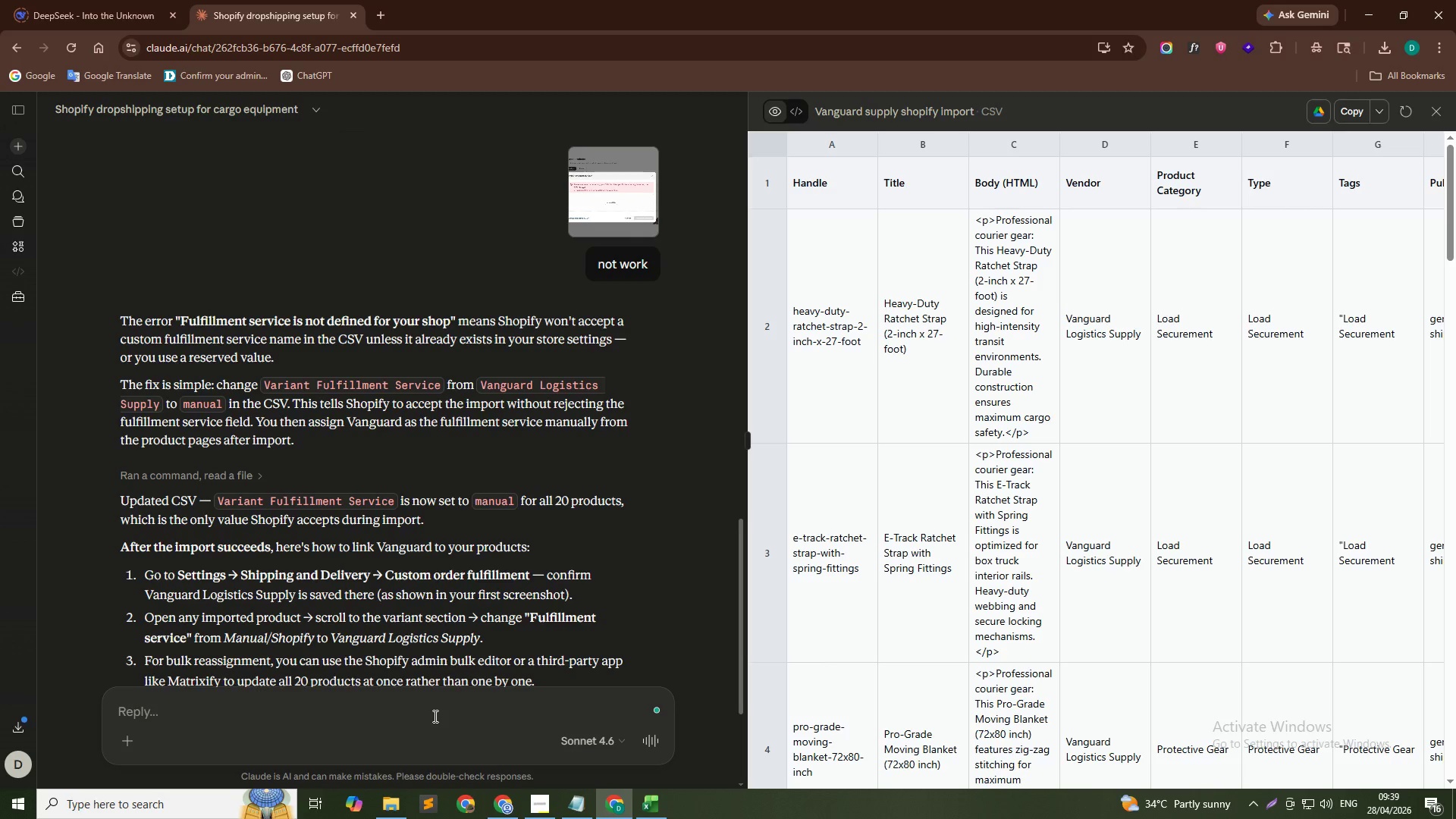 
left_click_drag(start_coordinate=[259, 312], to_coordinate=[634, 357])
 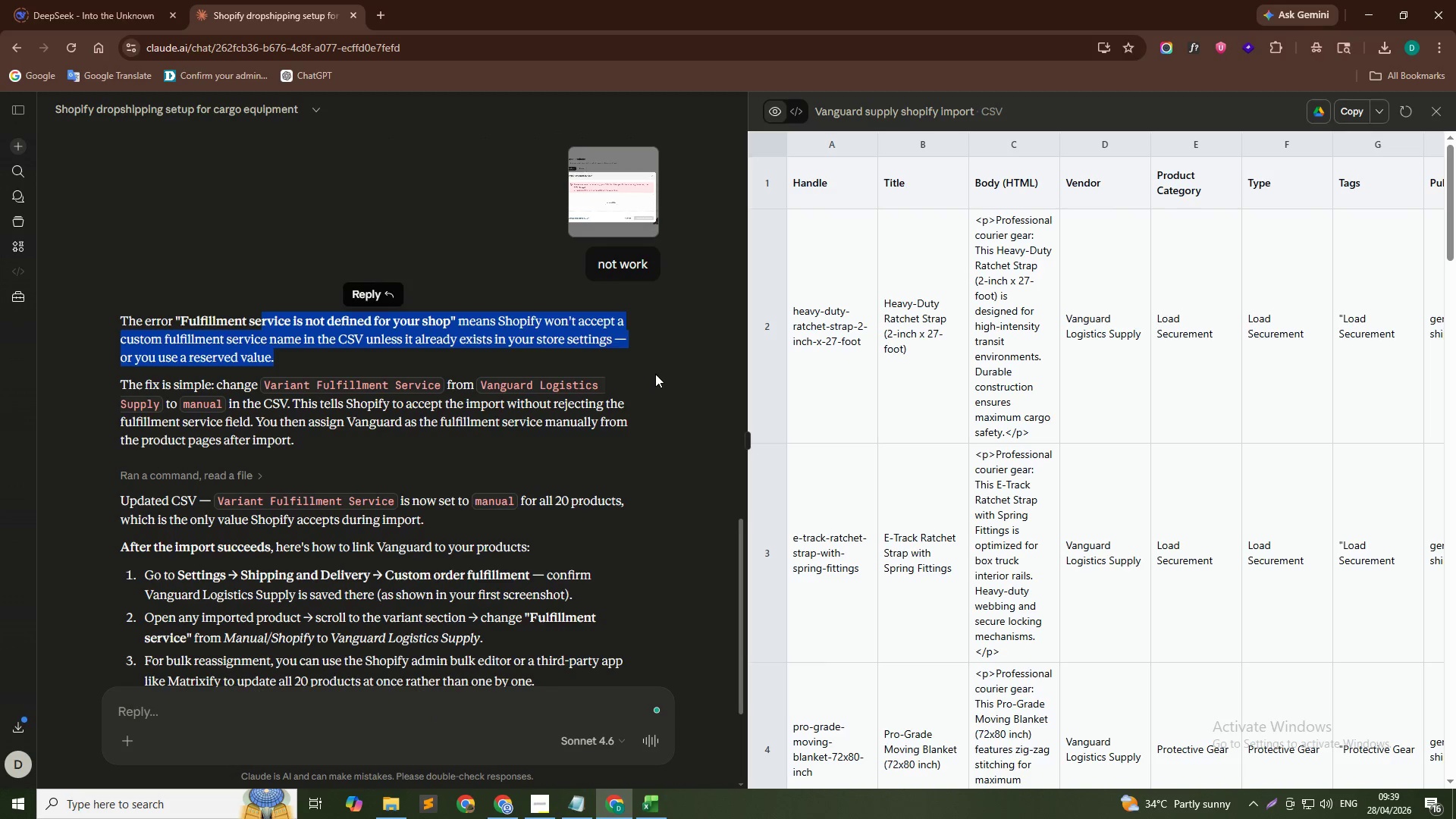 
left_click([656, 374])
 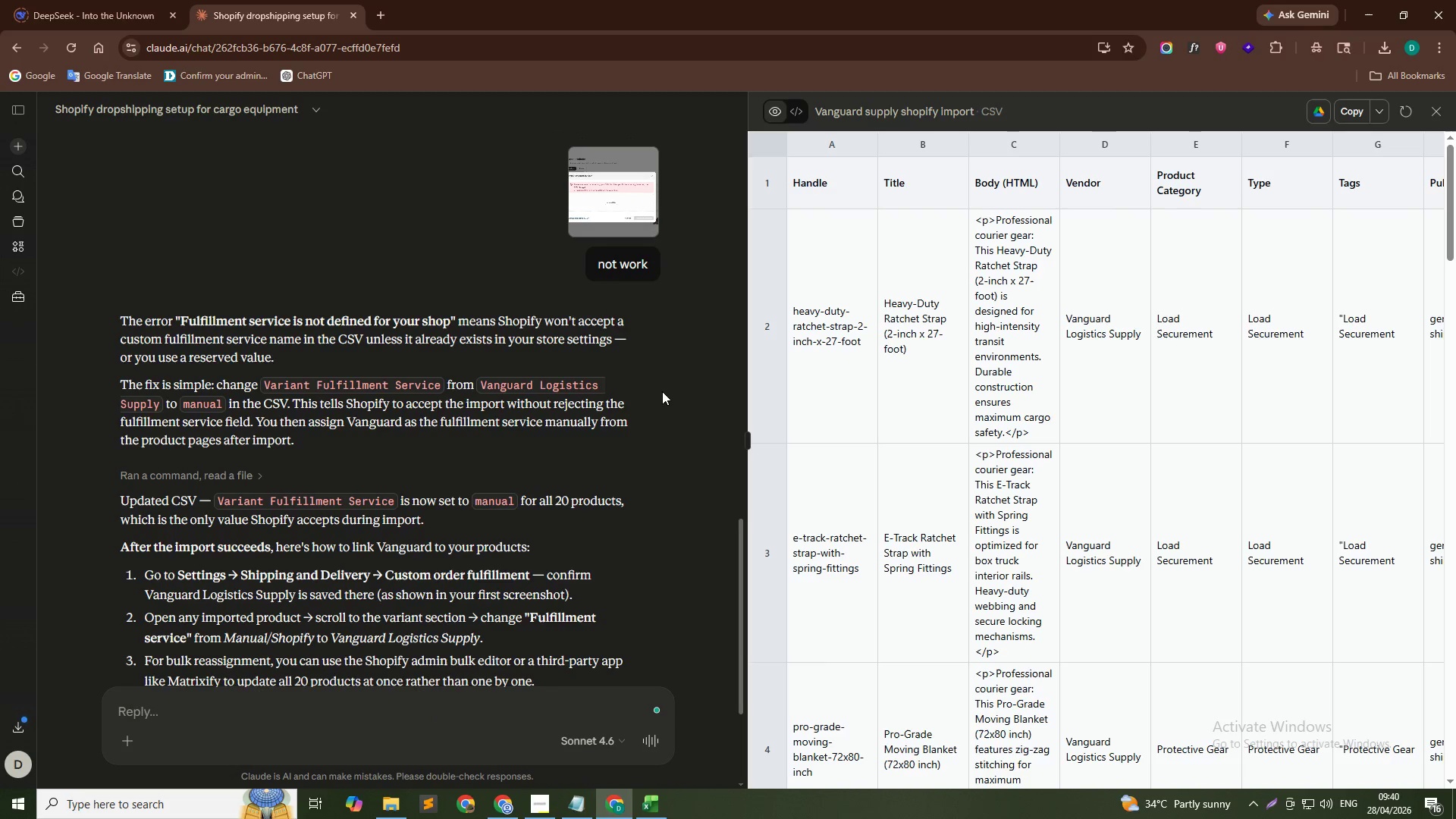 
scroll: coordinate [505, 428], scroll_direction: down, amount: 5.0
 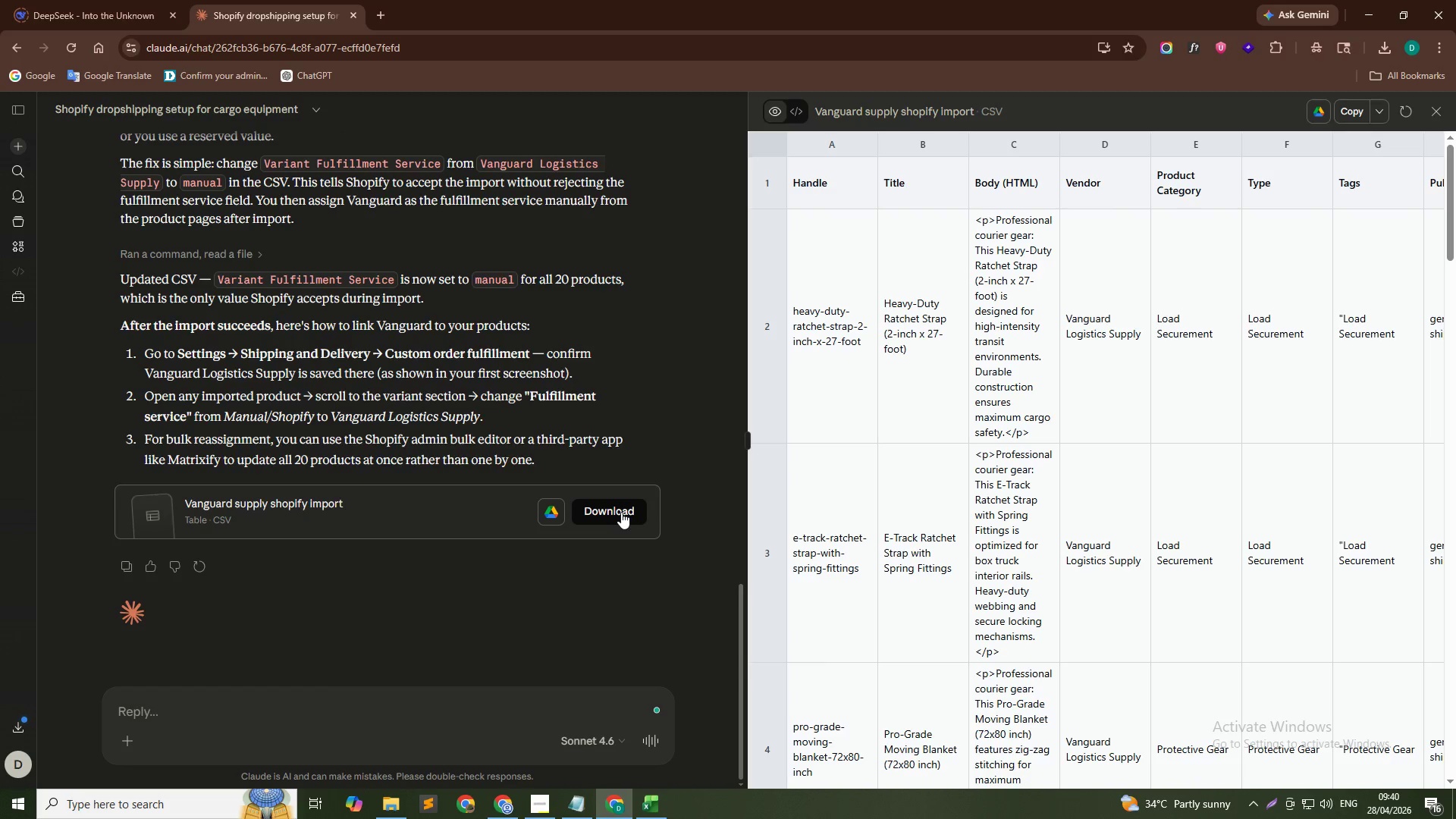 
wait(7.23)
 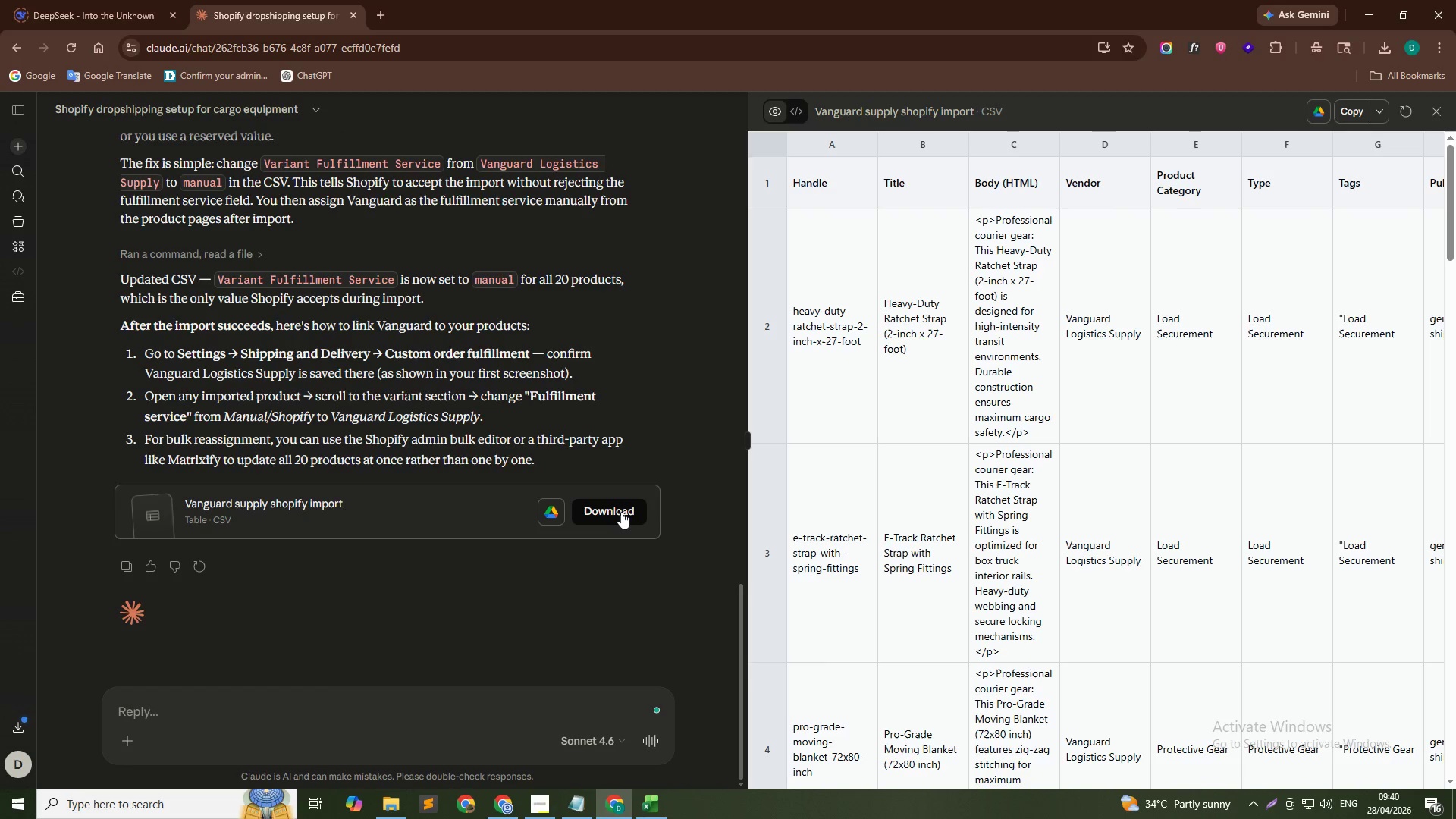 
left_click([621, 512])
 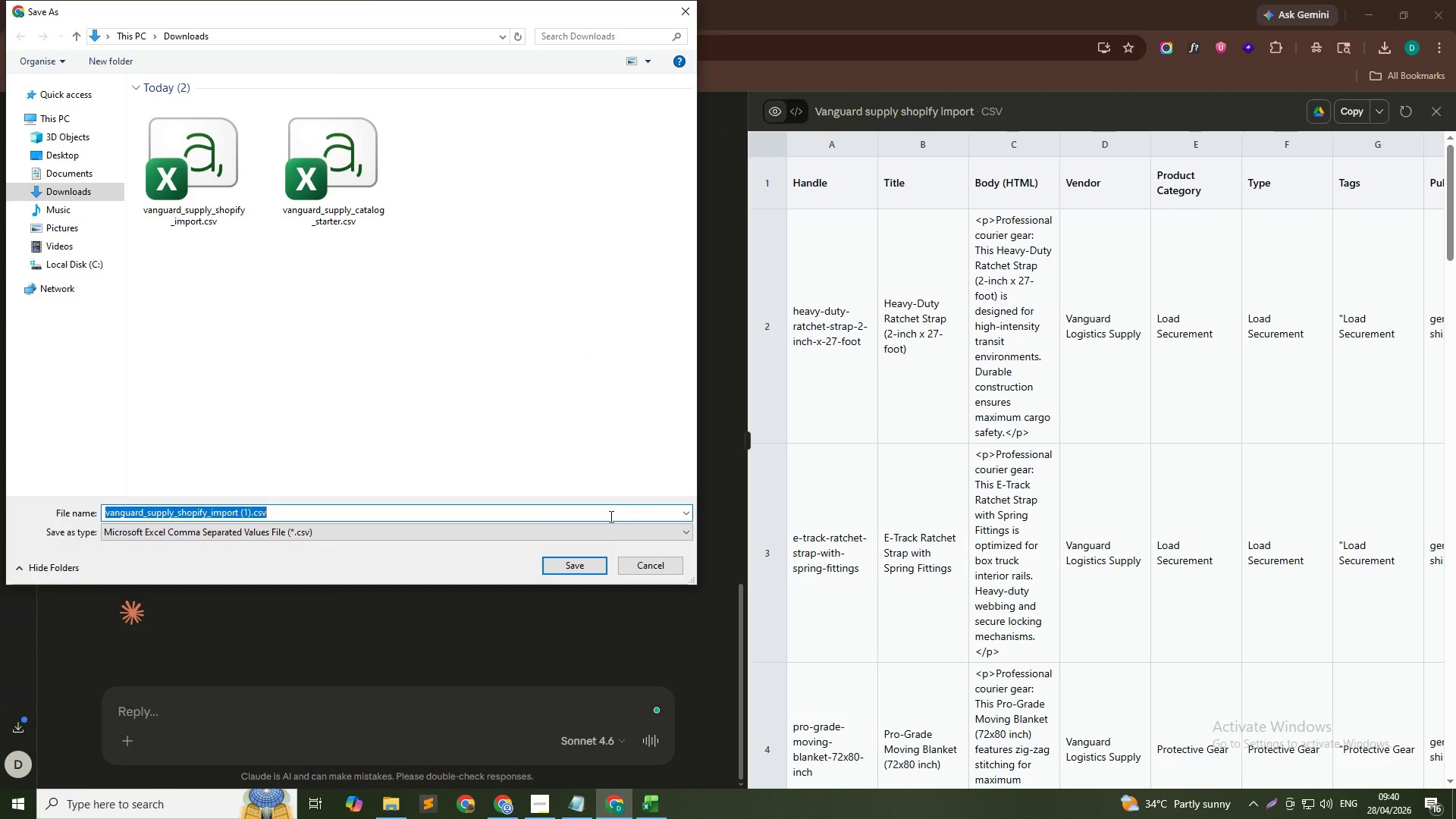 
left_click([587, 555])
 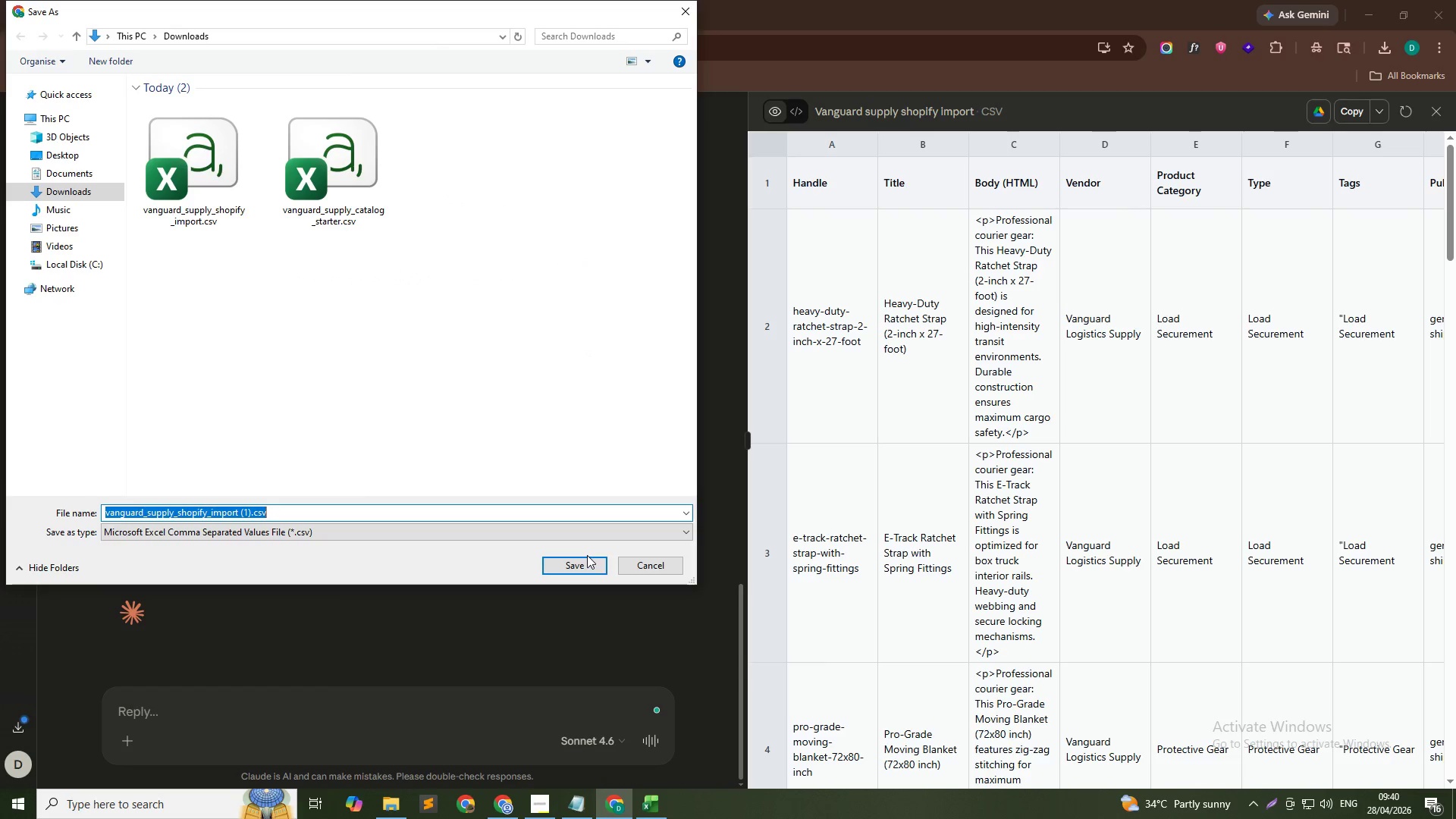 
left_click([592, 567])
 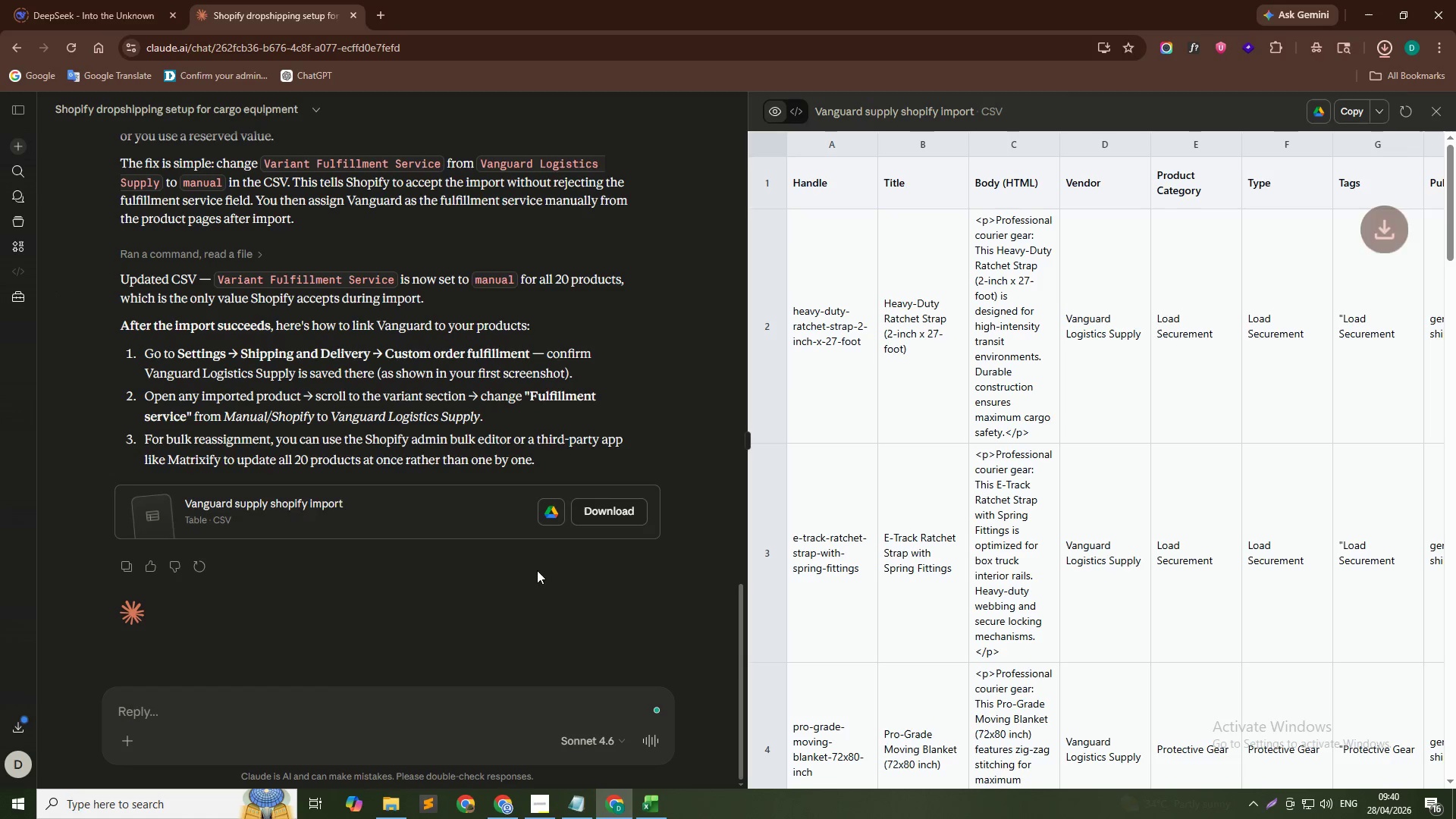 
key(Alt+Tab)
 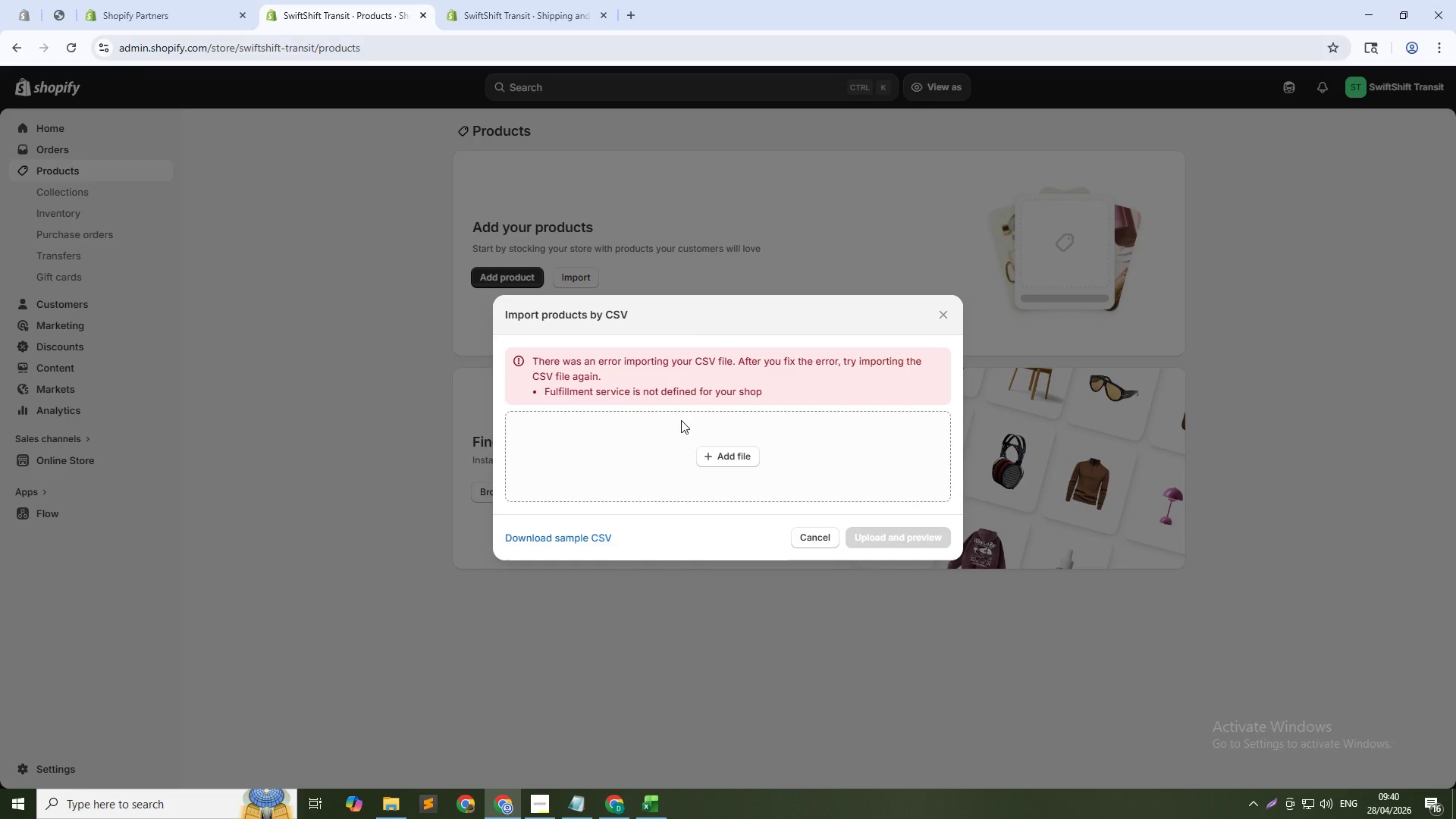 
left_click([711, 458])
 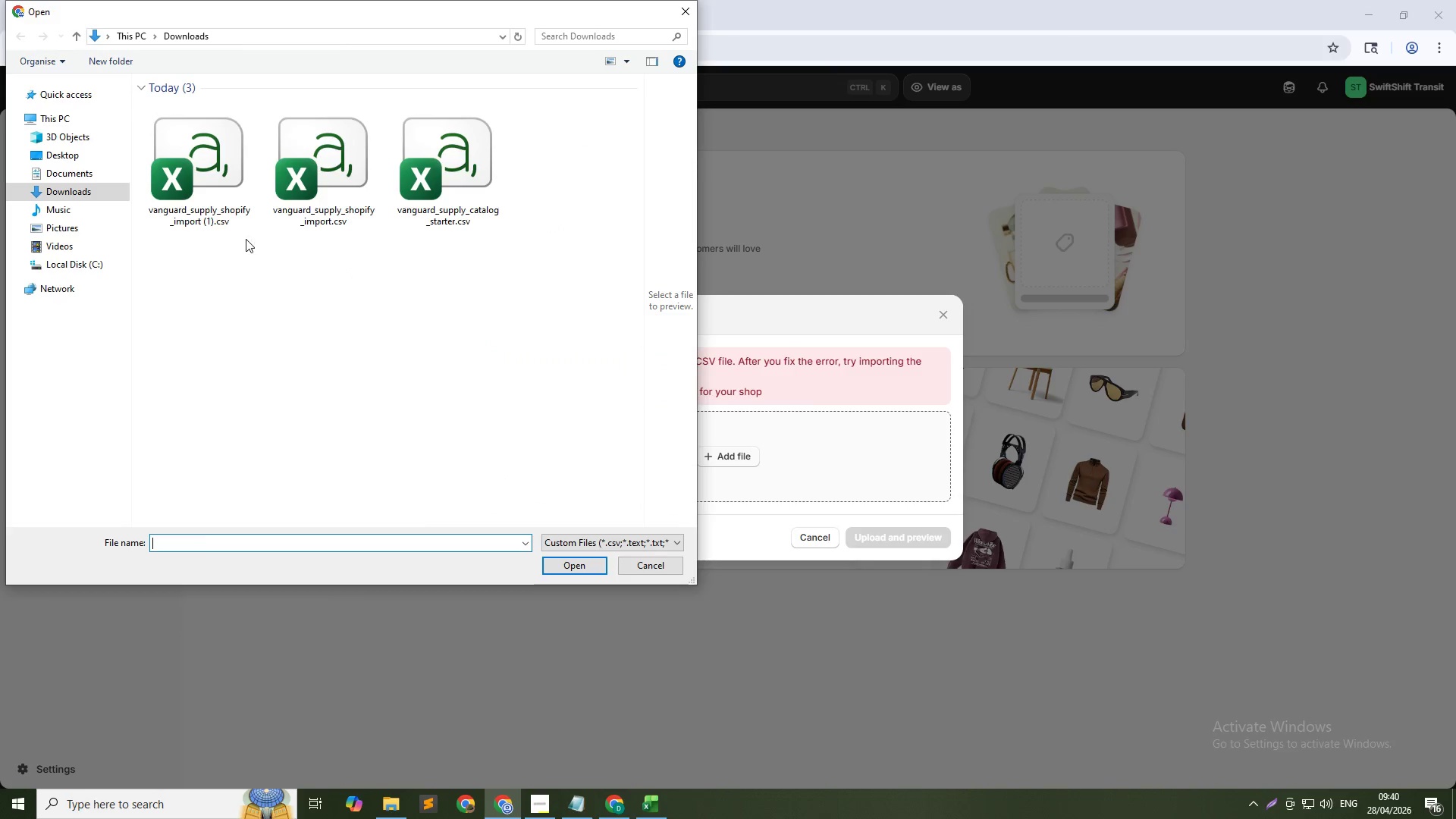 
left_click([204, 208])
 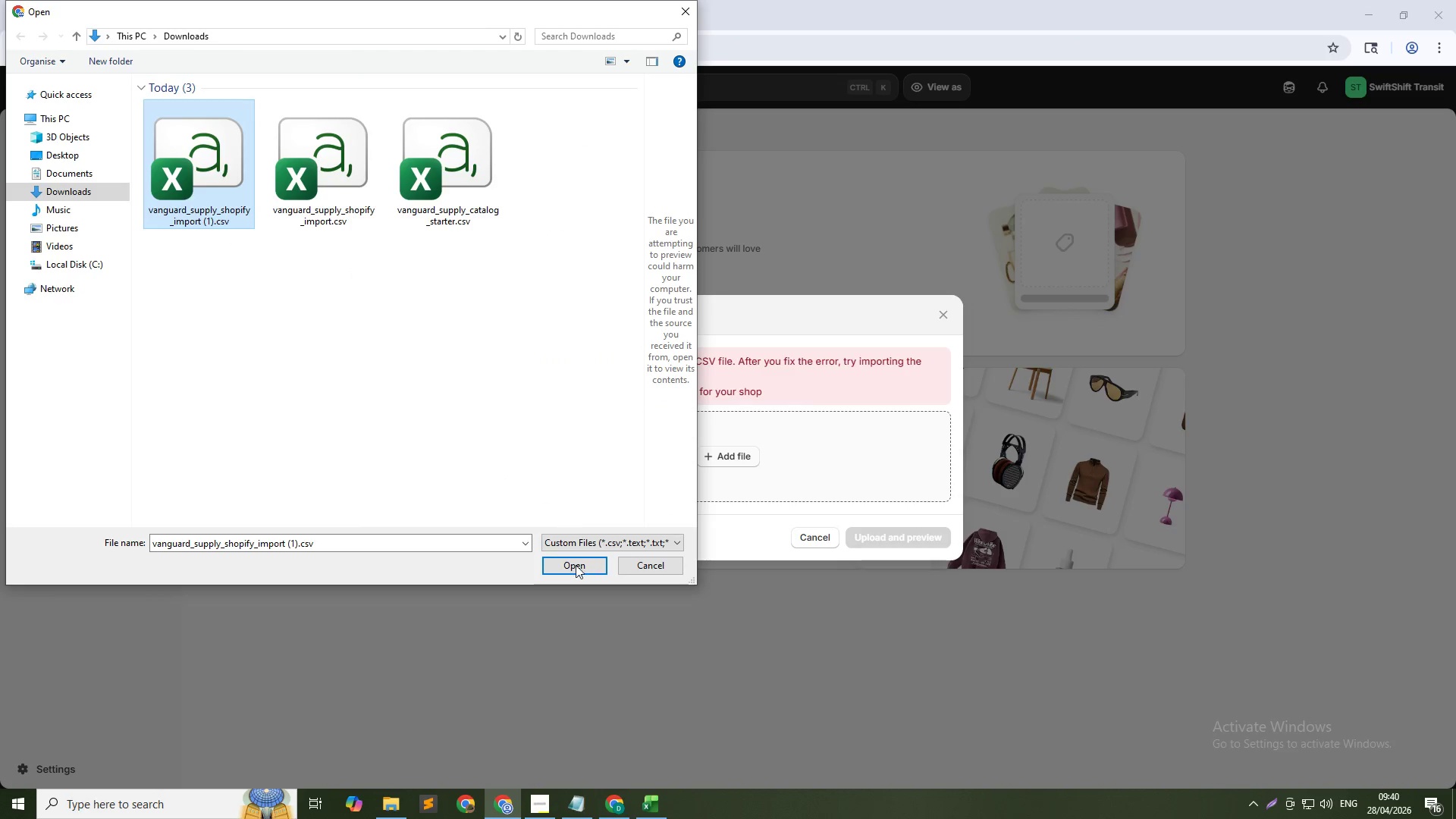 
left_click([576, 572])
 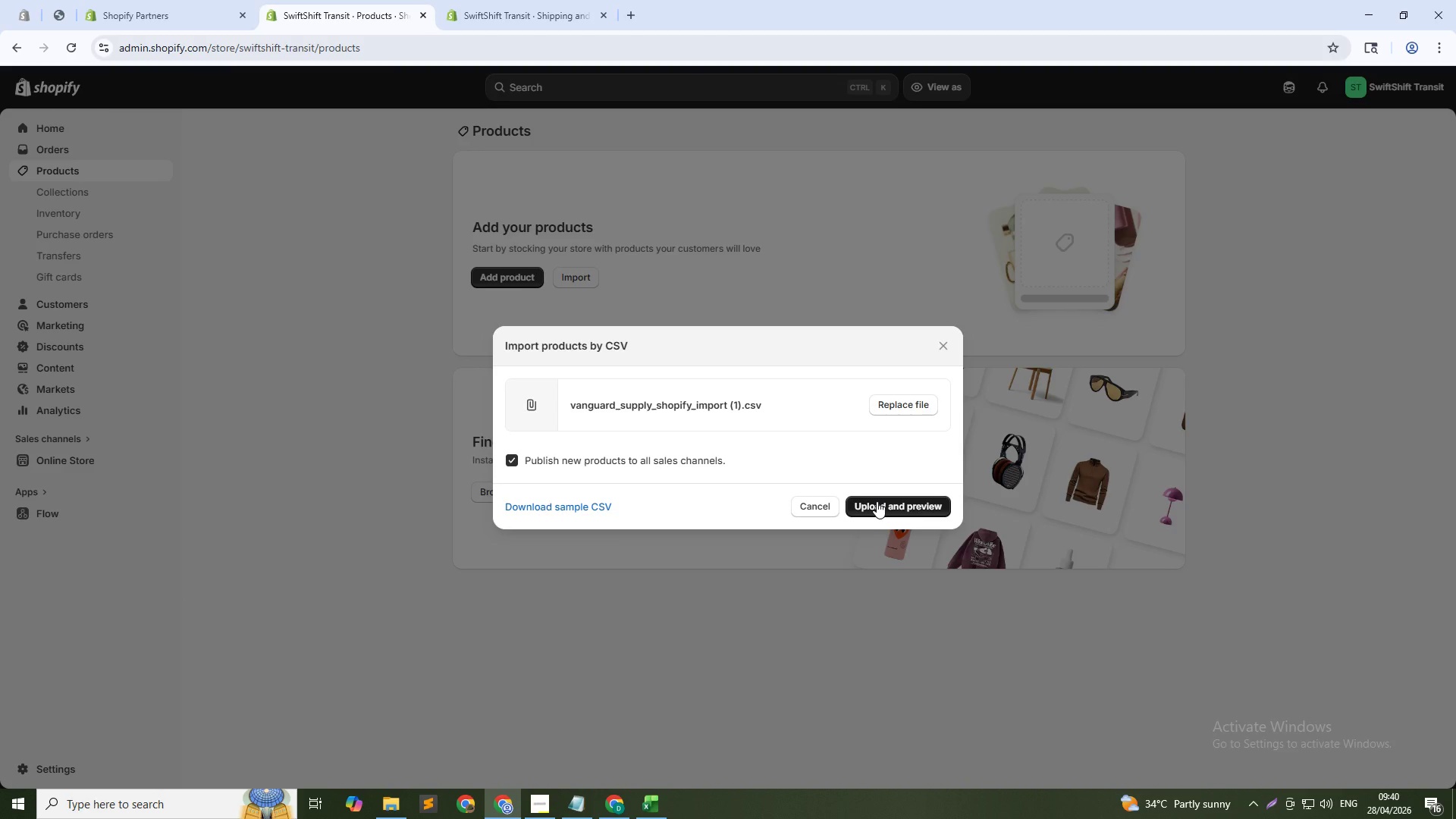 
wait(5.17)
 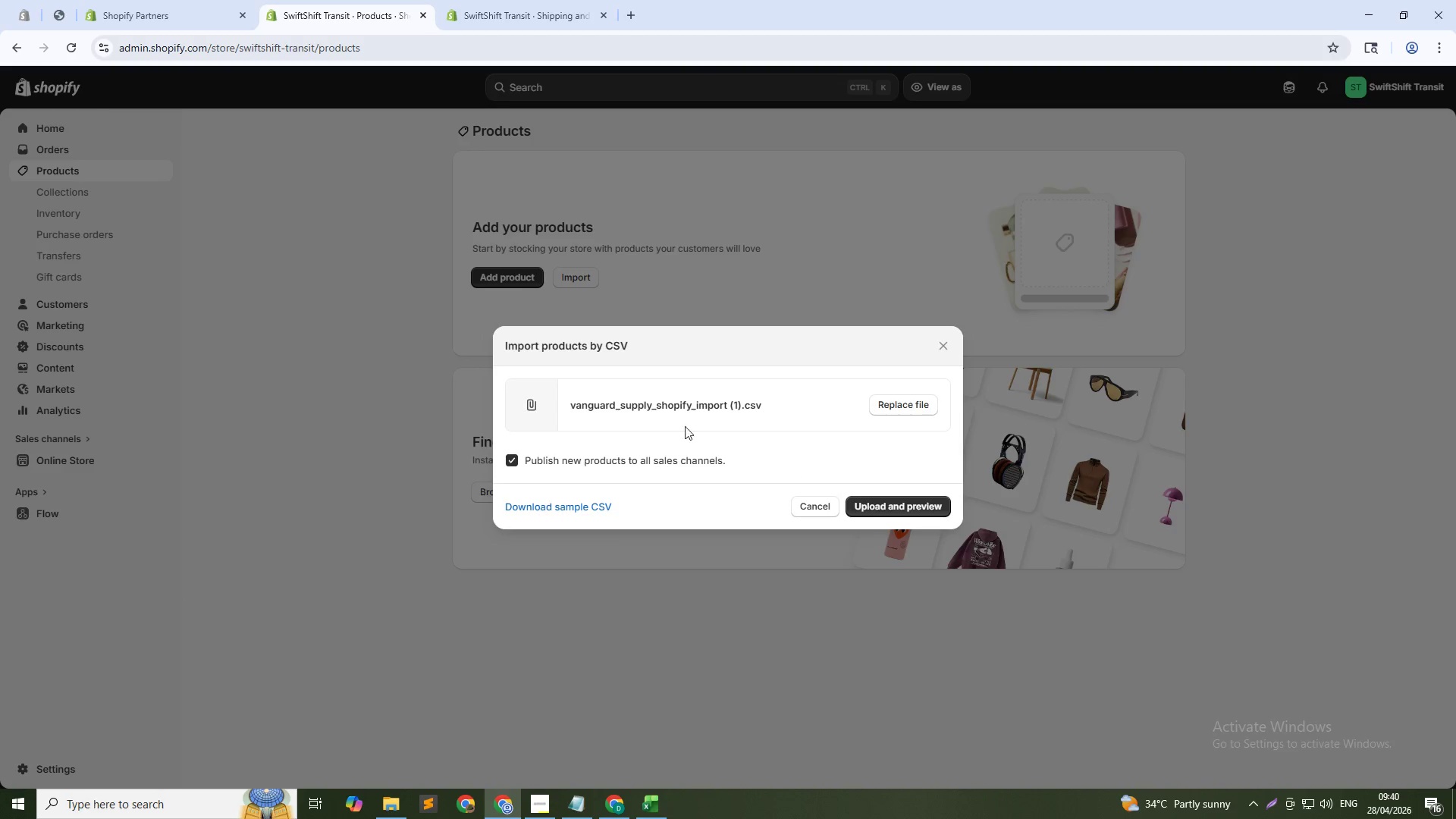 
left_click([880, 504])
 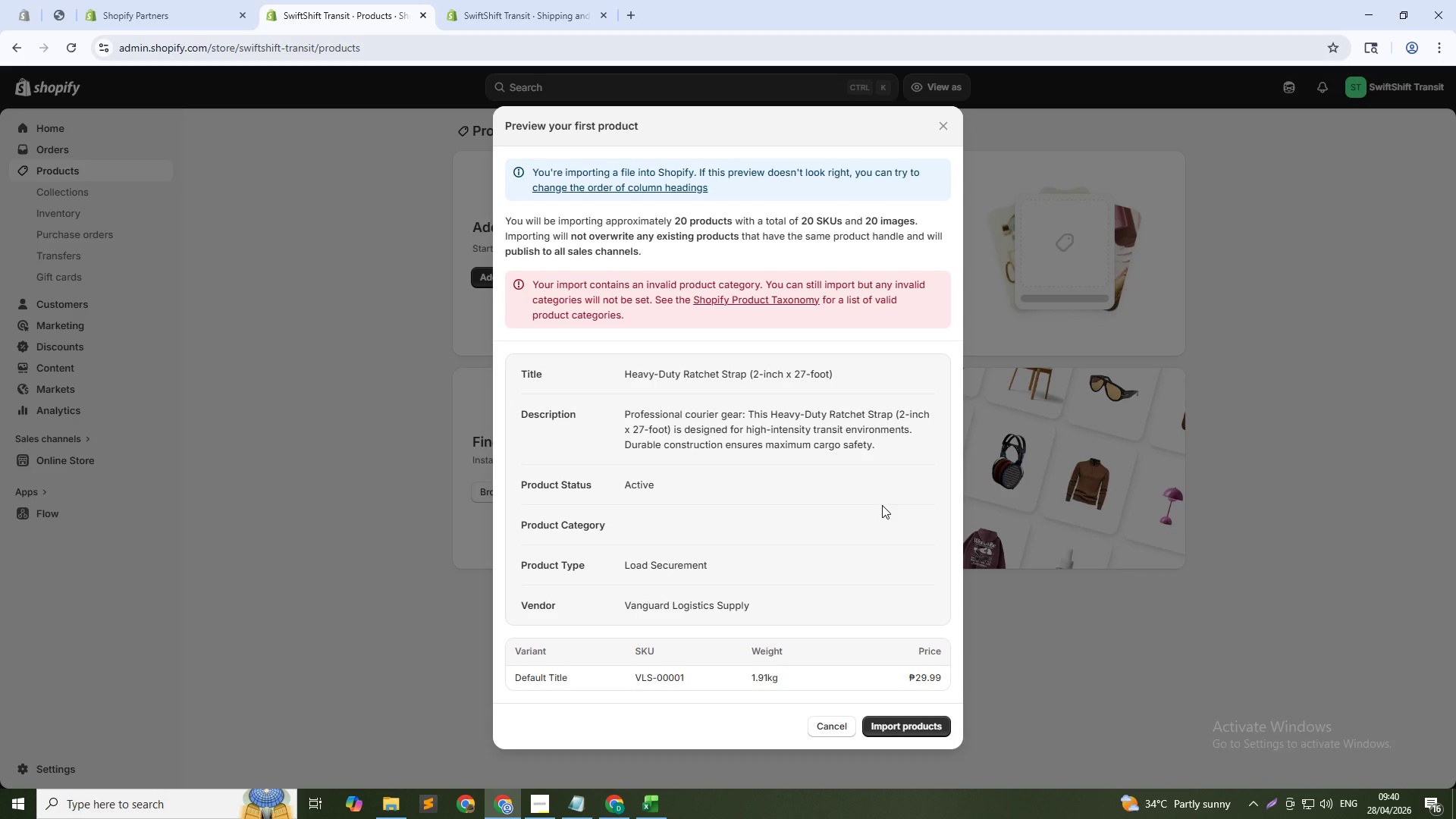 
wait(17.14)
 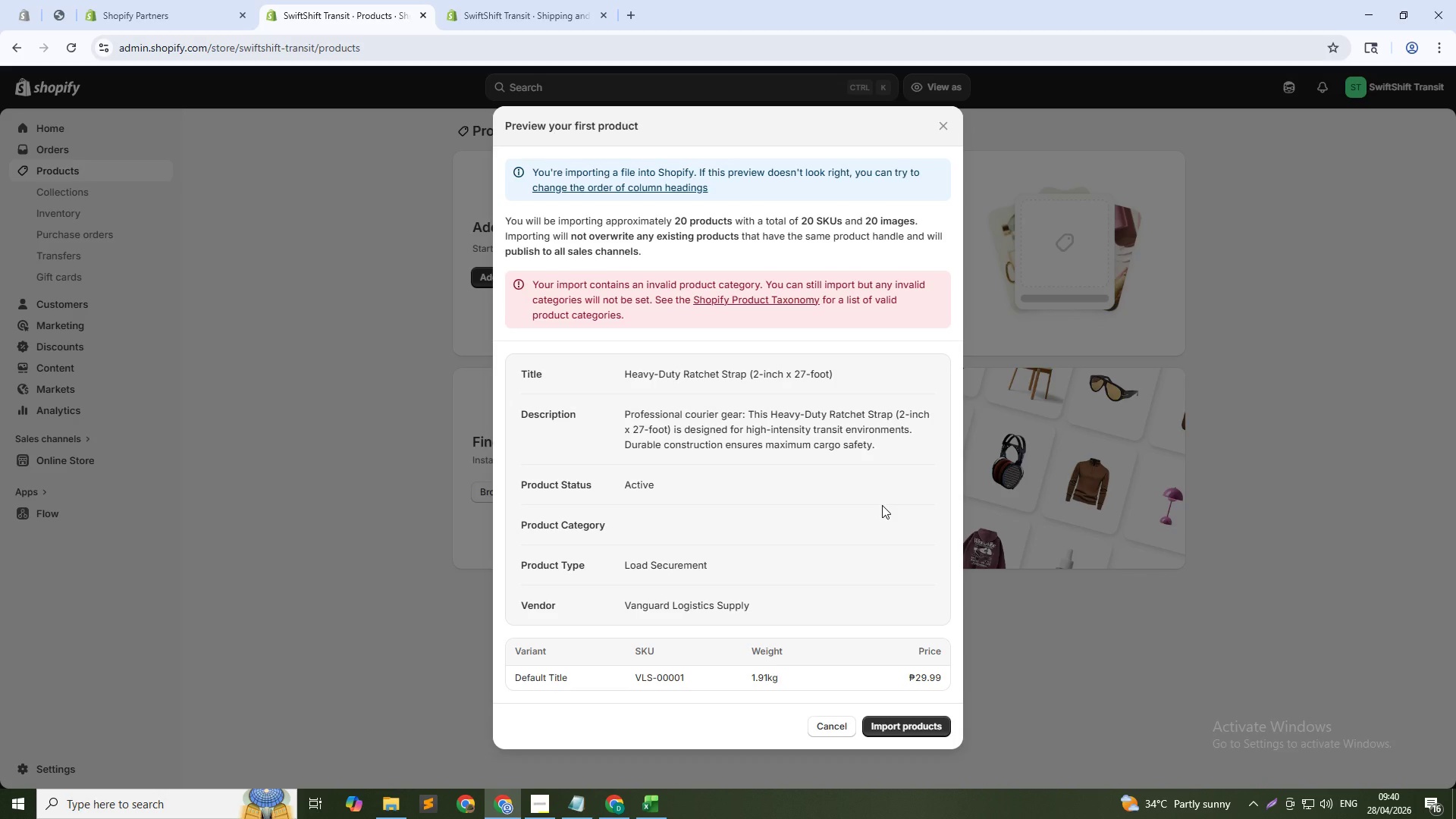 
key(PrintScreen)
 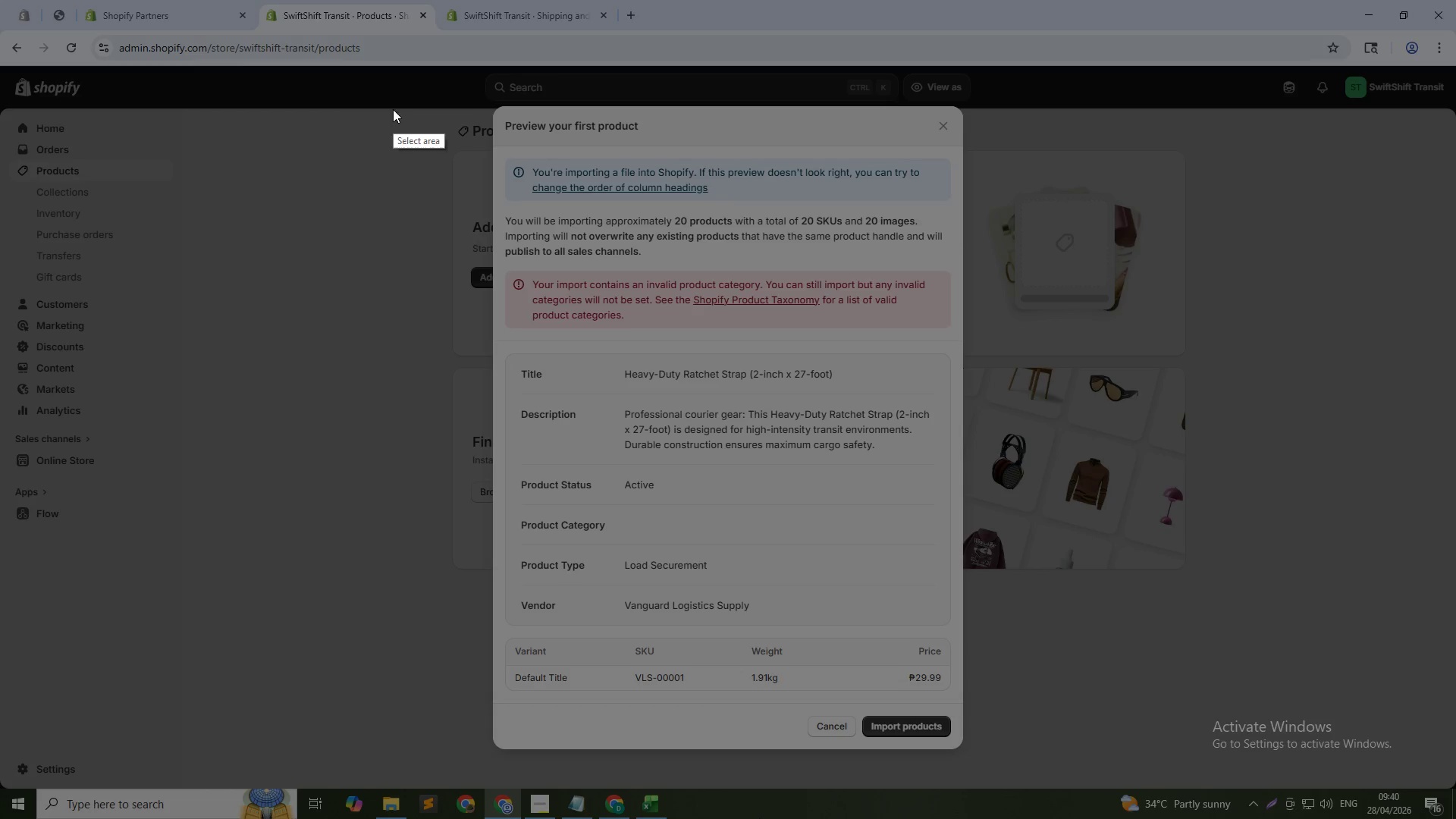 
left_click_drag(start_coordinate=[425, 86], to_coordinate=[1015, 771])
 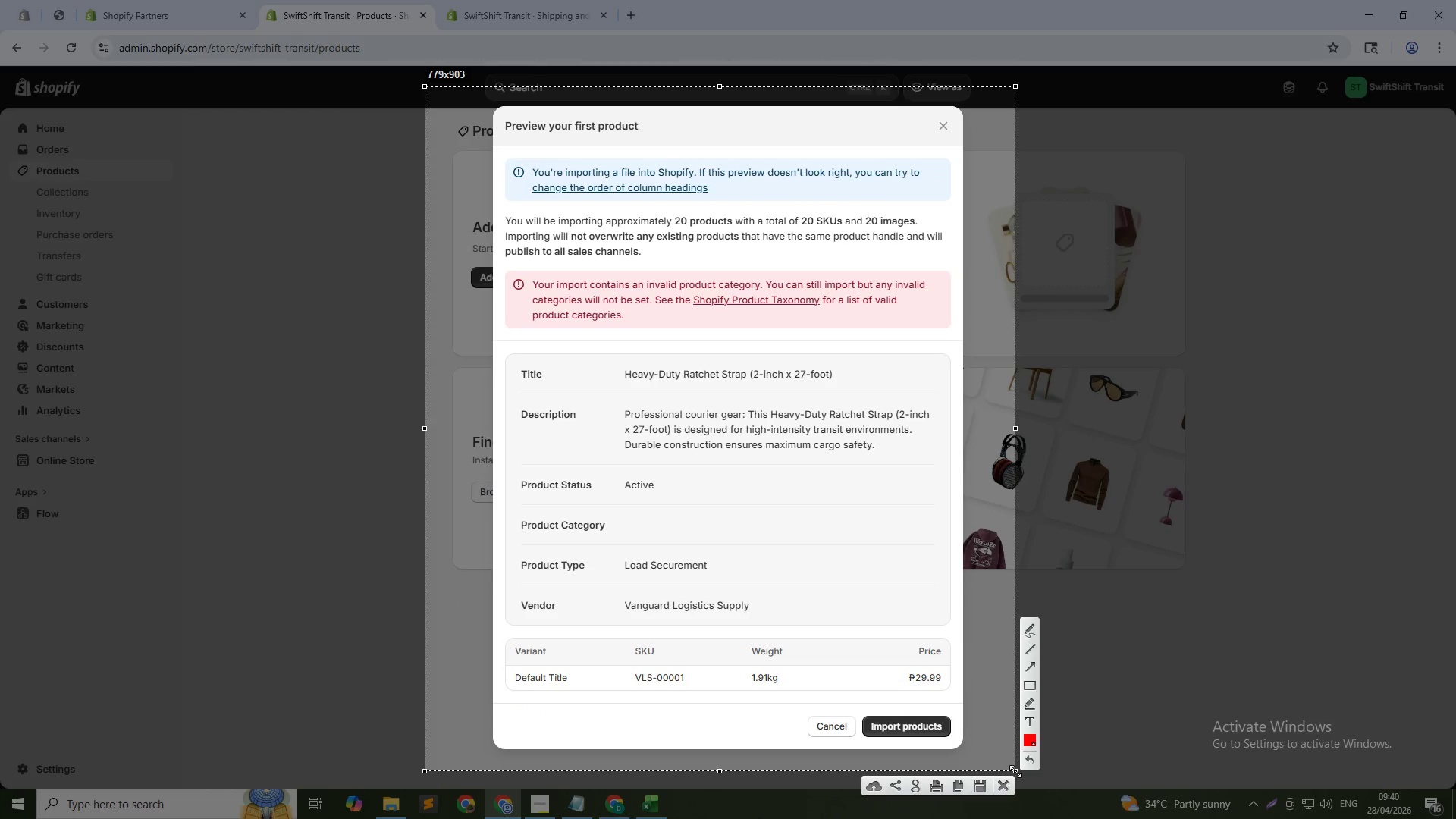 
key(Control+C)
 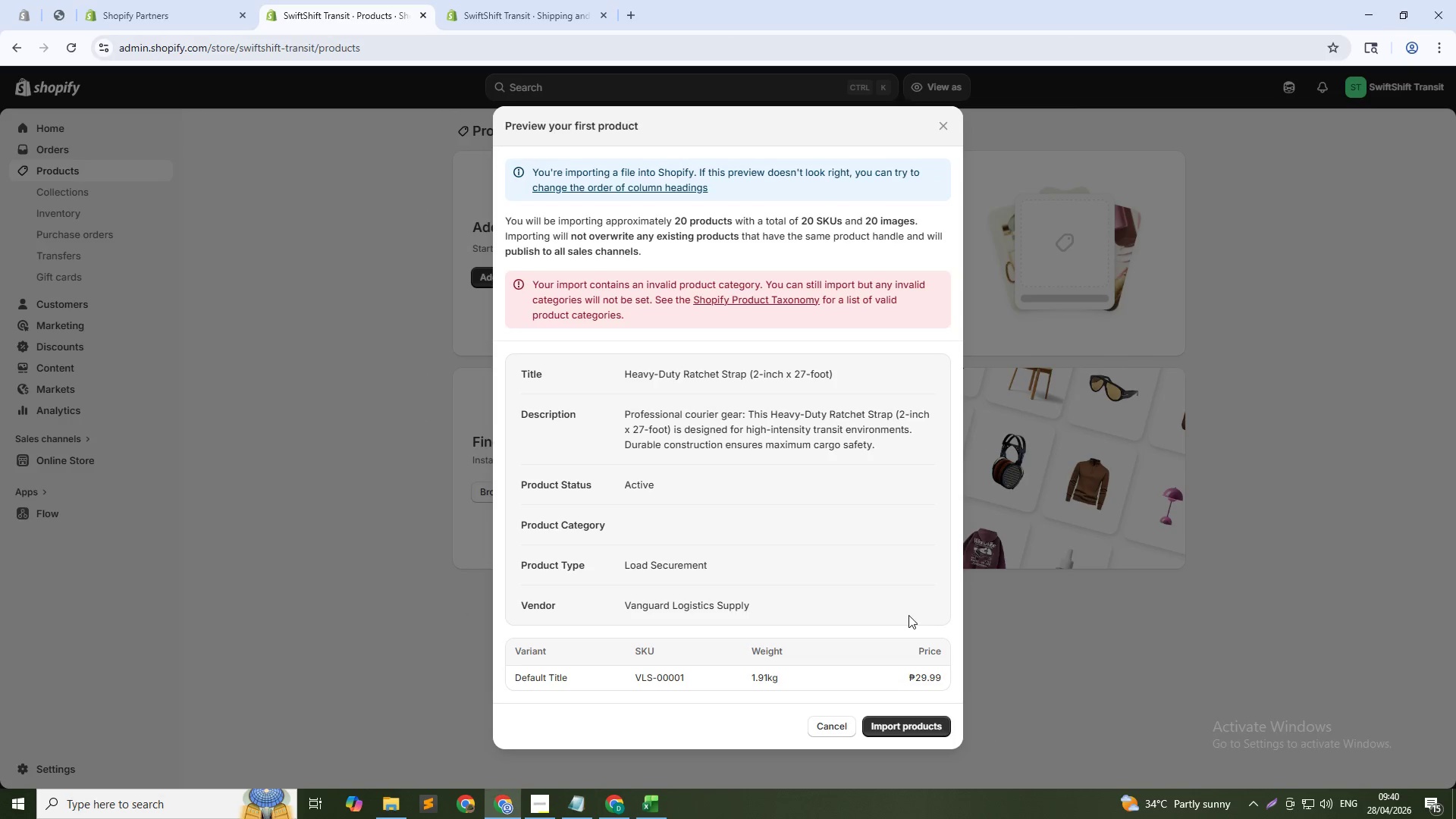 
key(Alt+AltLeft)
 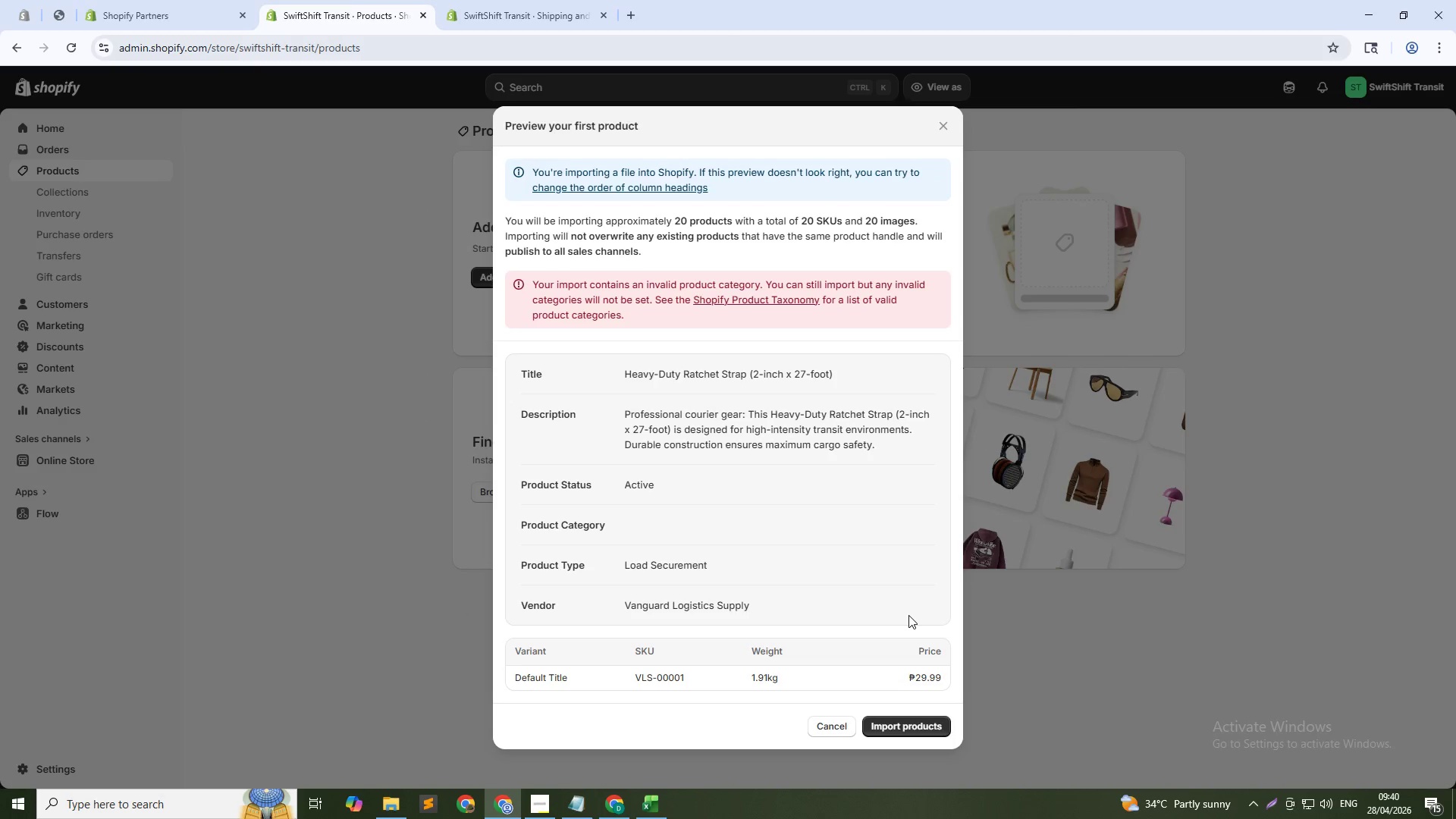 
key(Alt+Tab)
 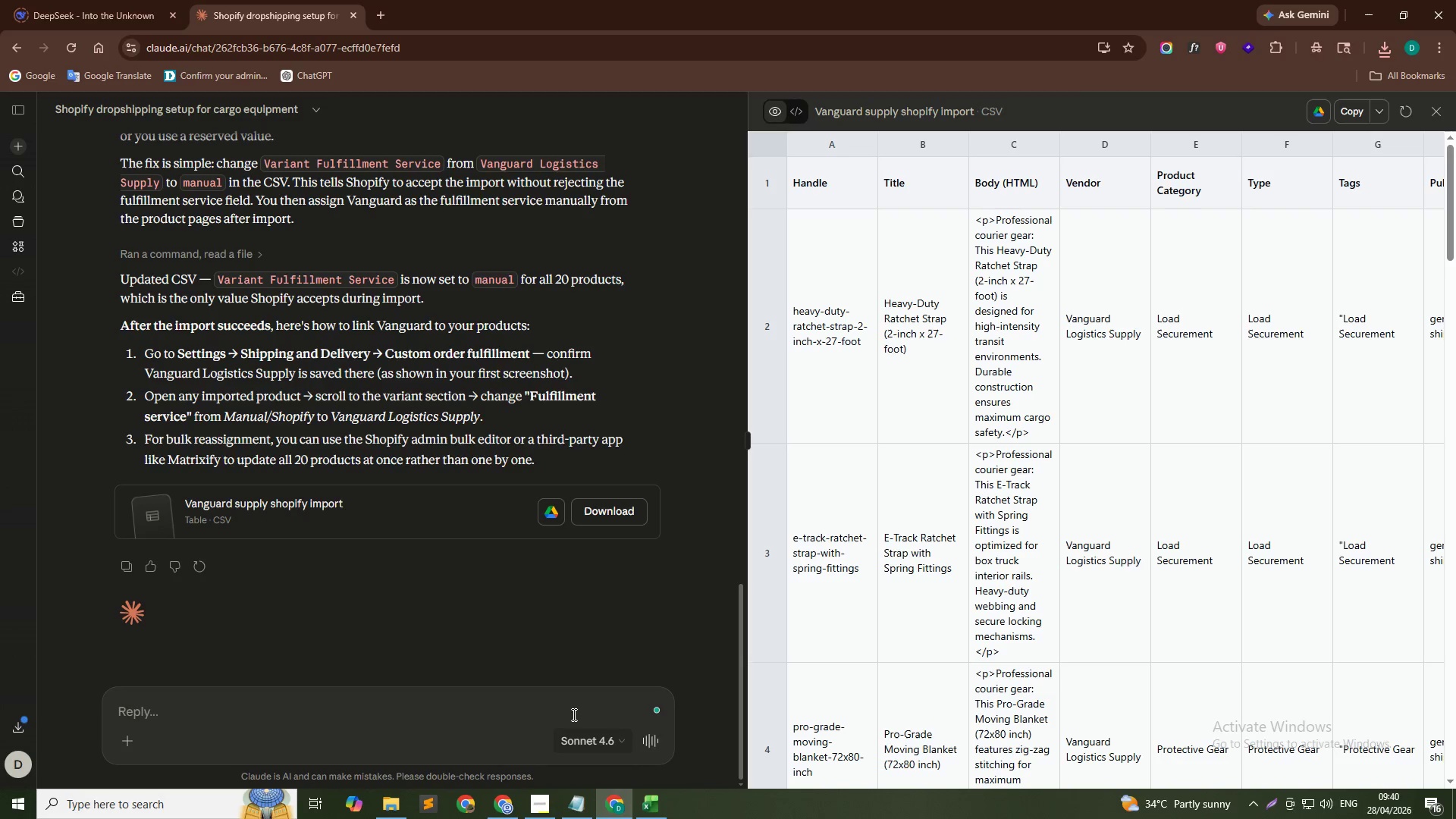 
left_click([569, 714])
 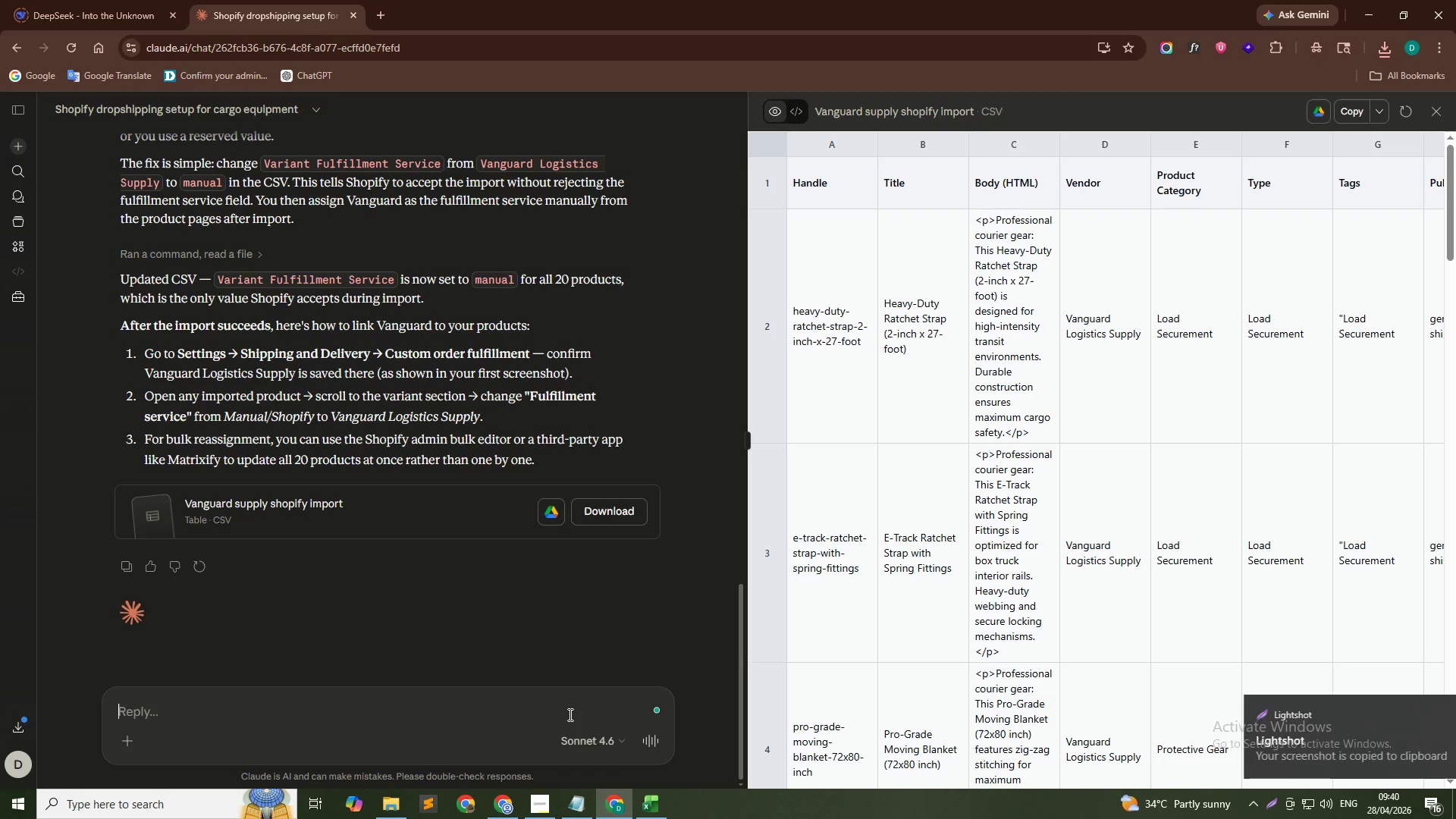 
key(Control+ControlLeft)
 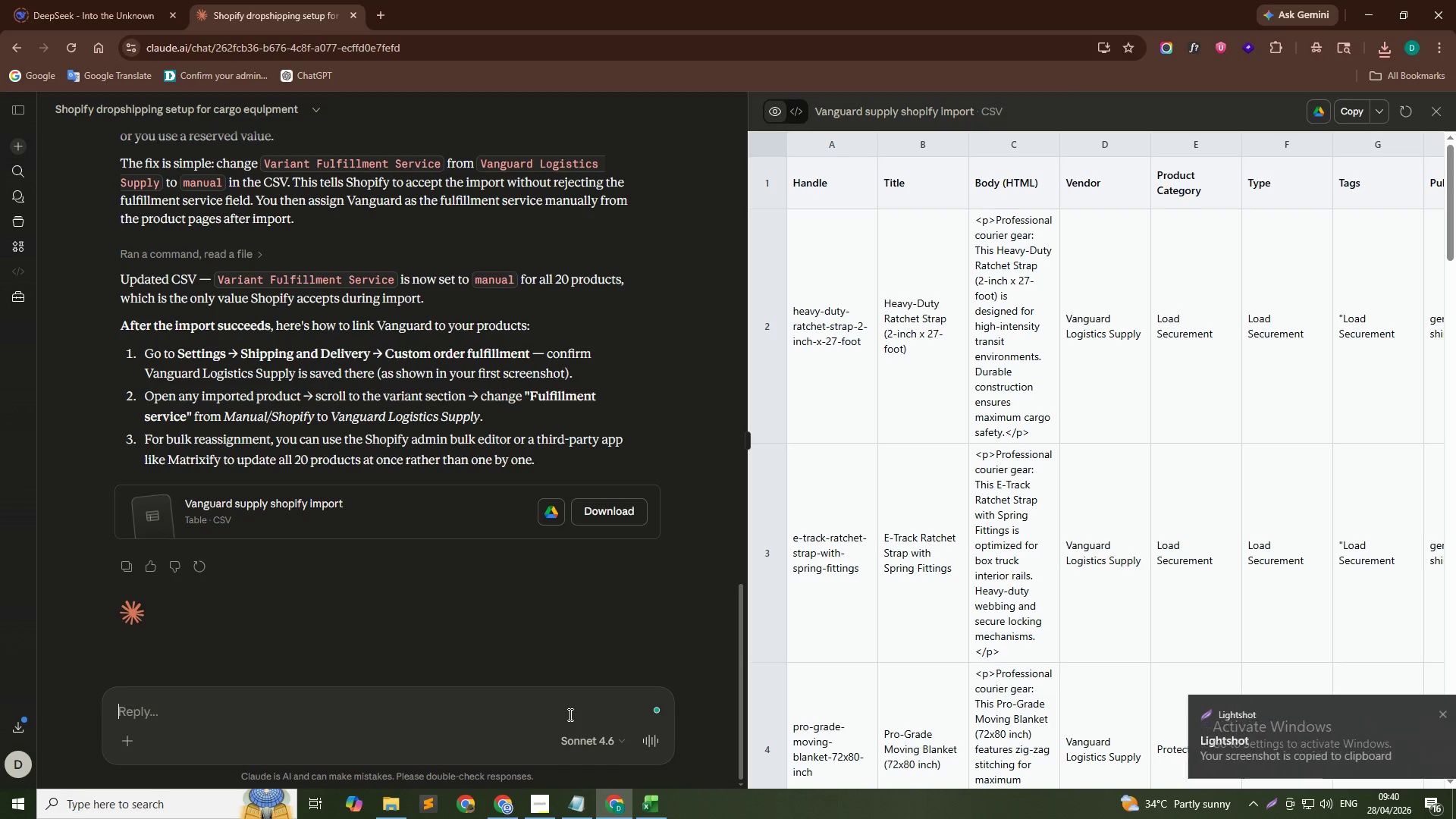 
key(Control+V)
 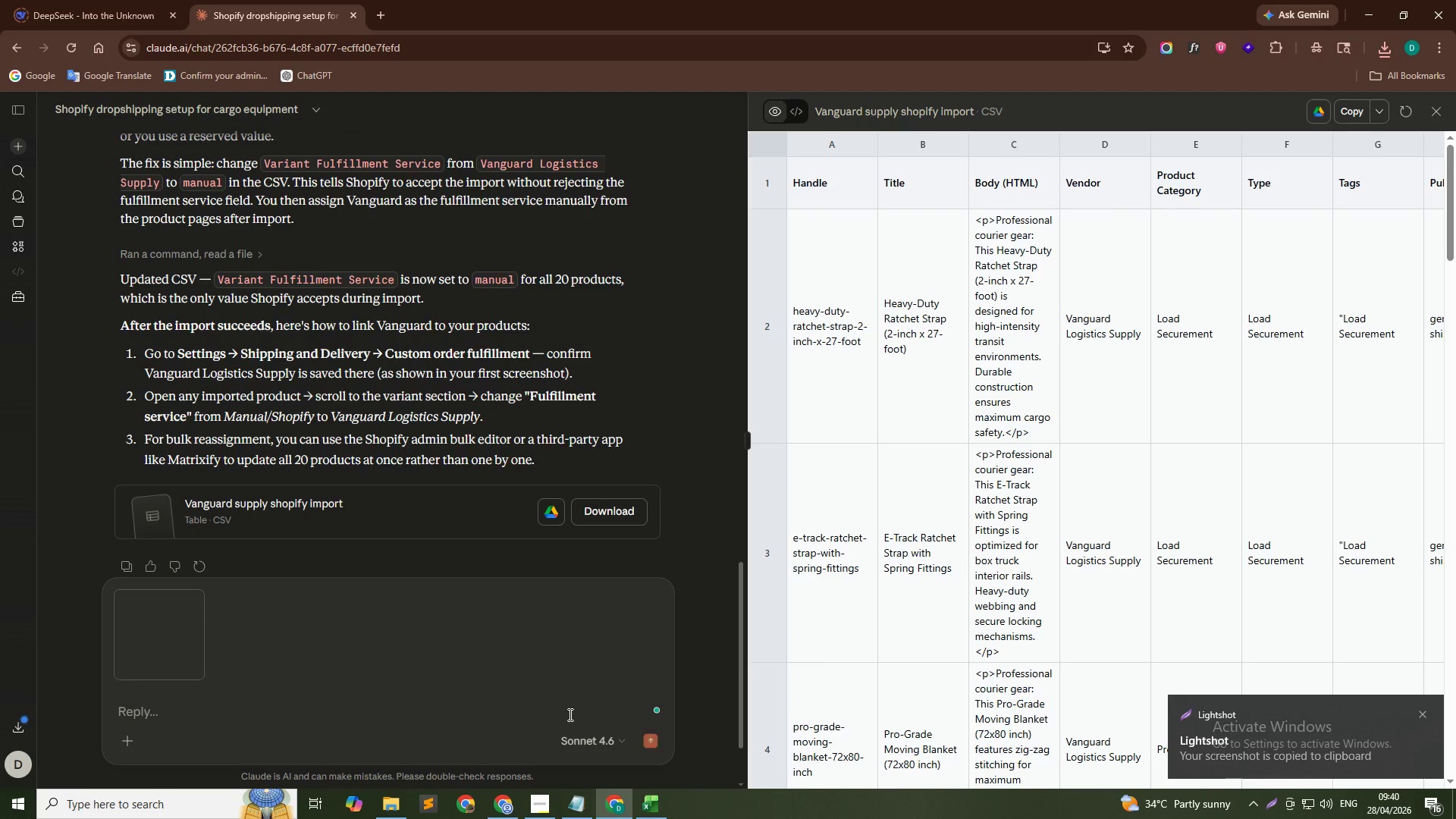 
key(Alt+AltLeft)
 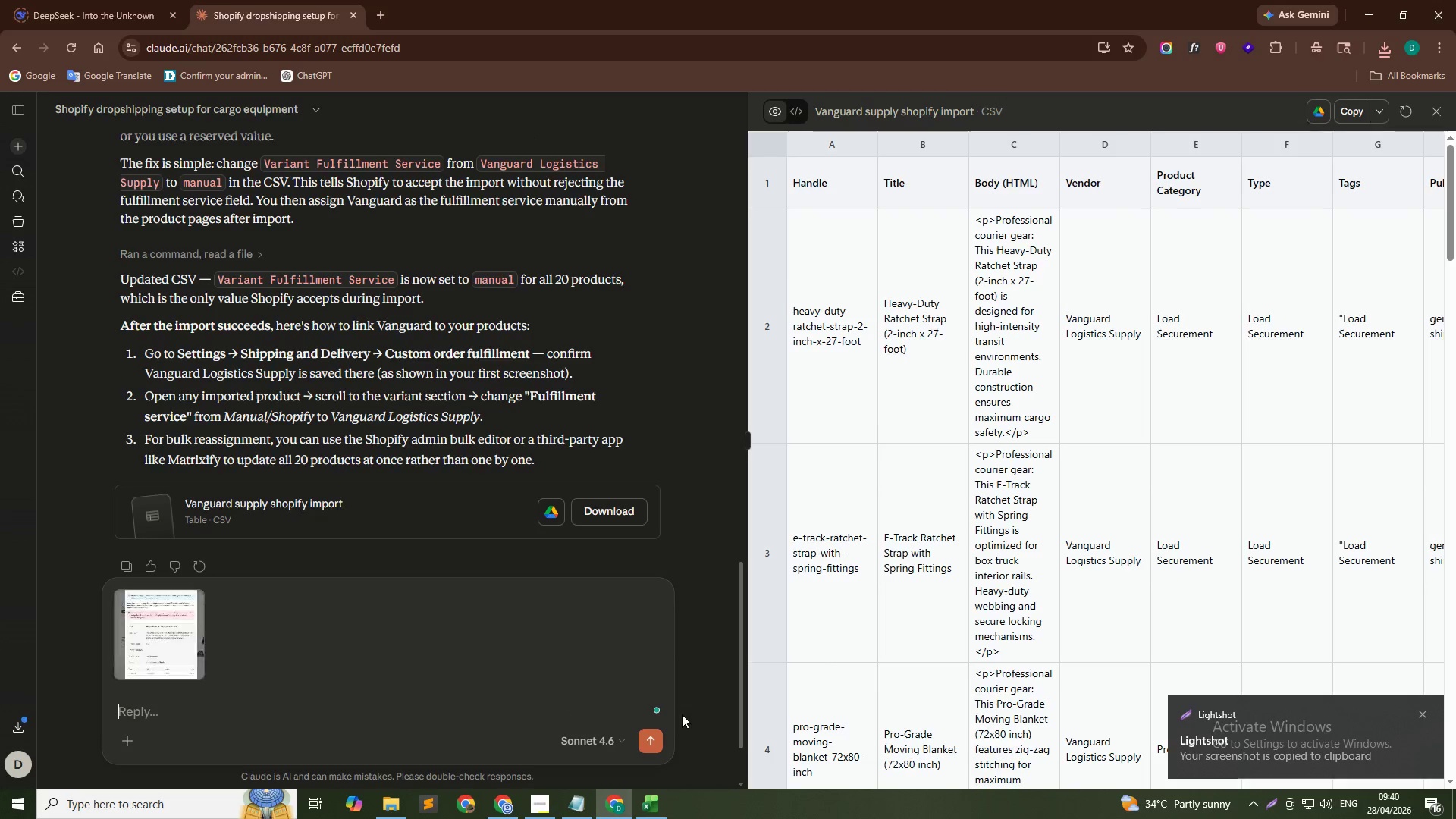 
key(Alt+Tab)
 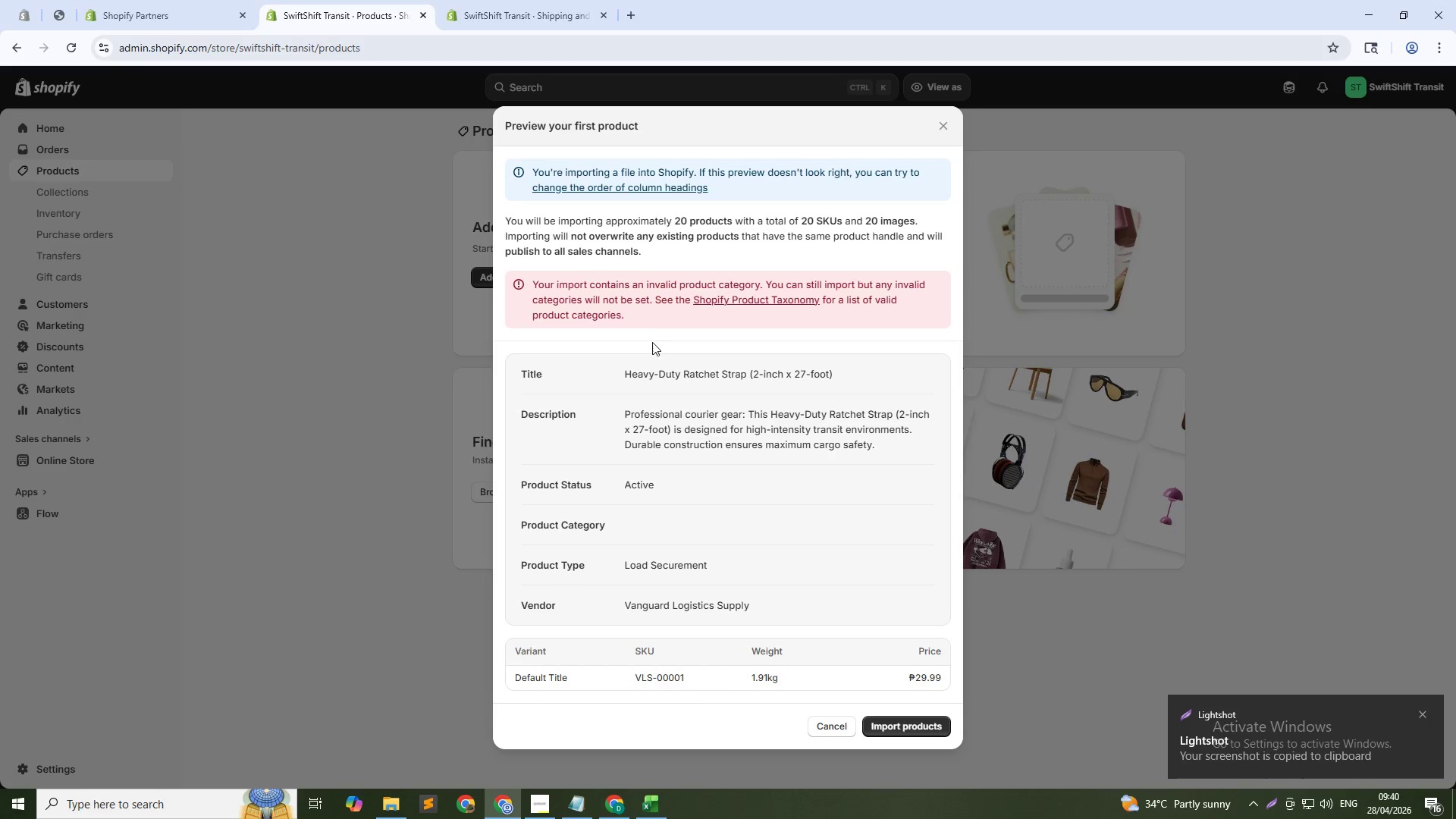 
left_click_drag(start_coordinate=[648, 320], to_coordinate=[520, 282])
 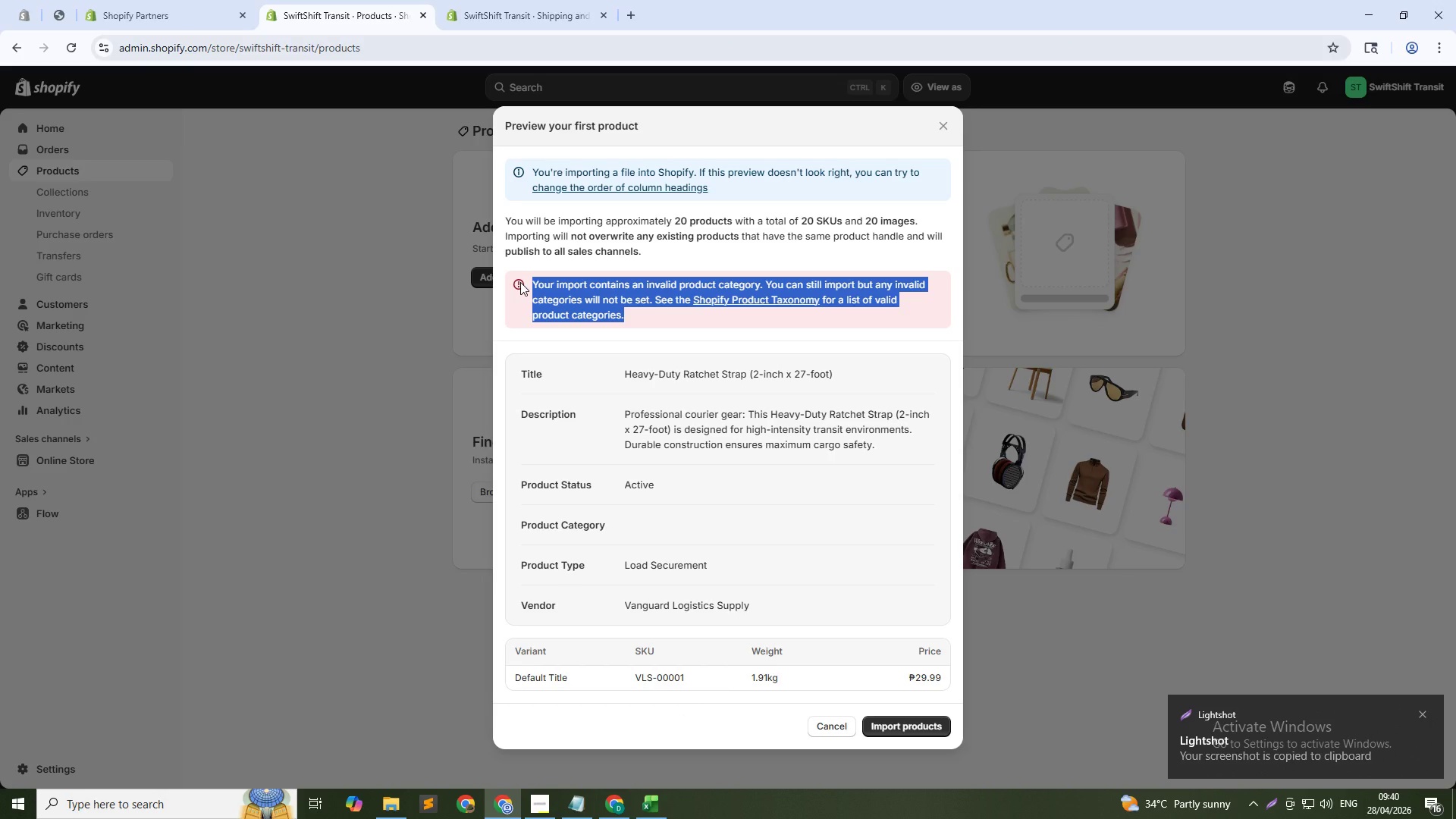 
key(Control+C)
 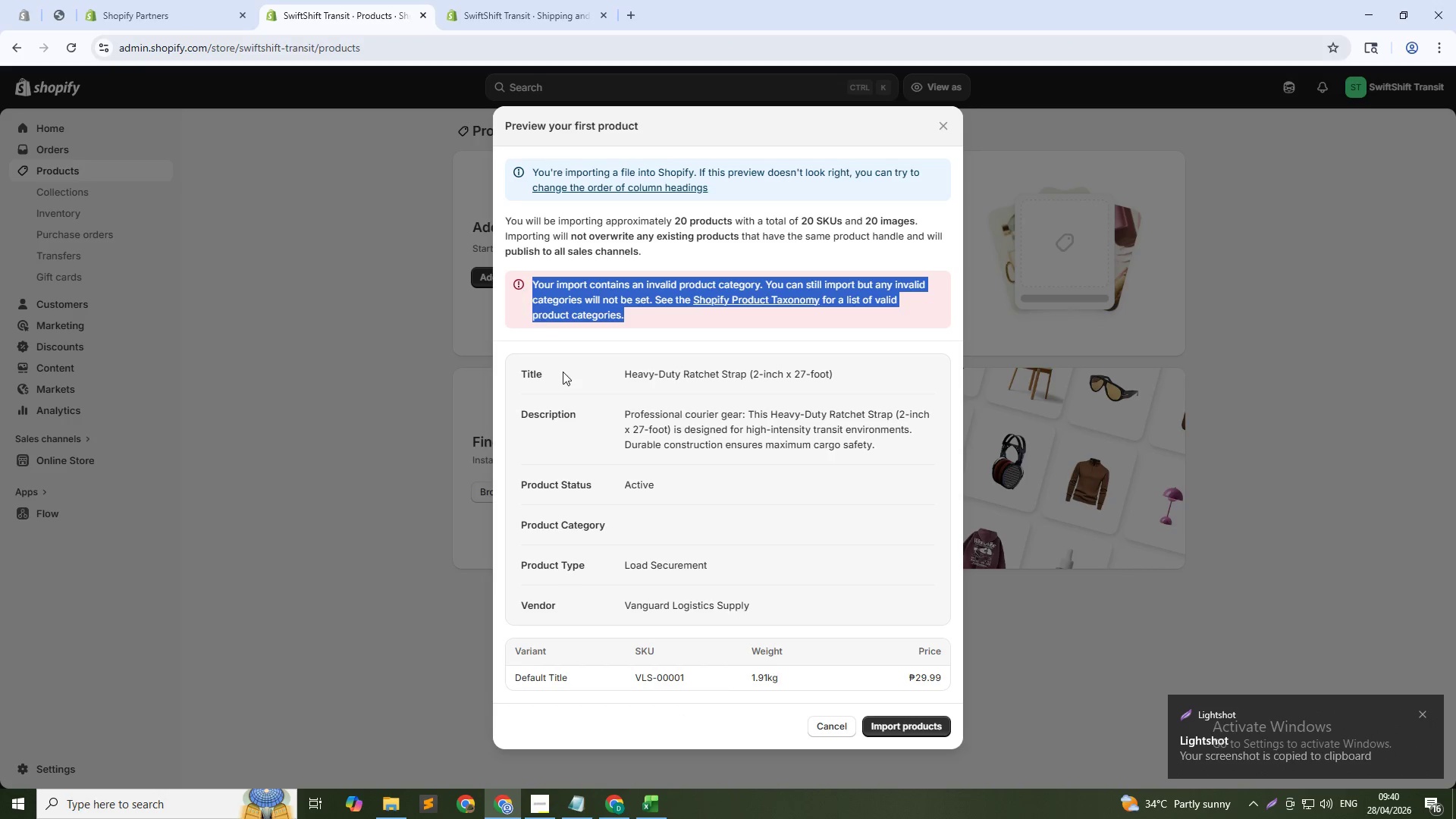 
key(Alt+AltLeft)
 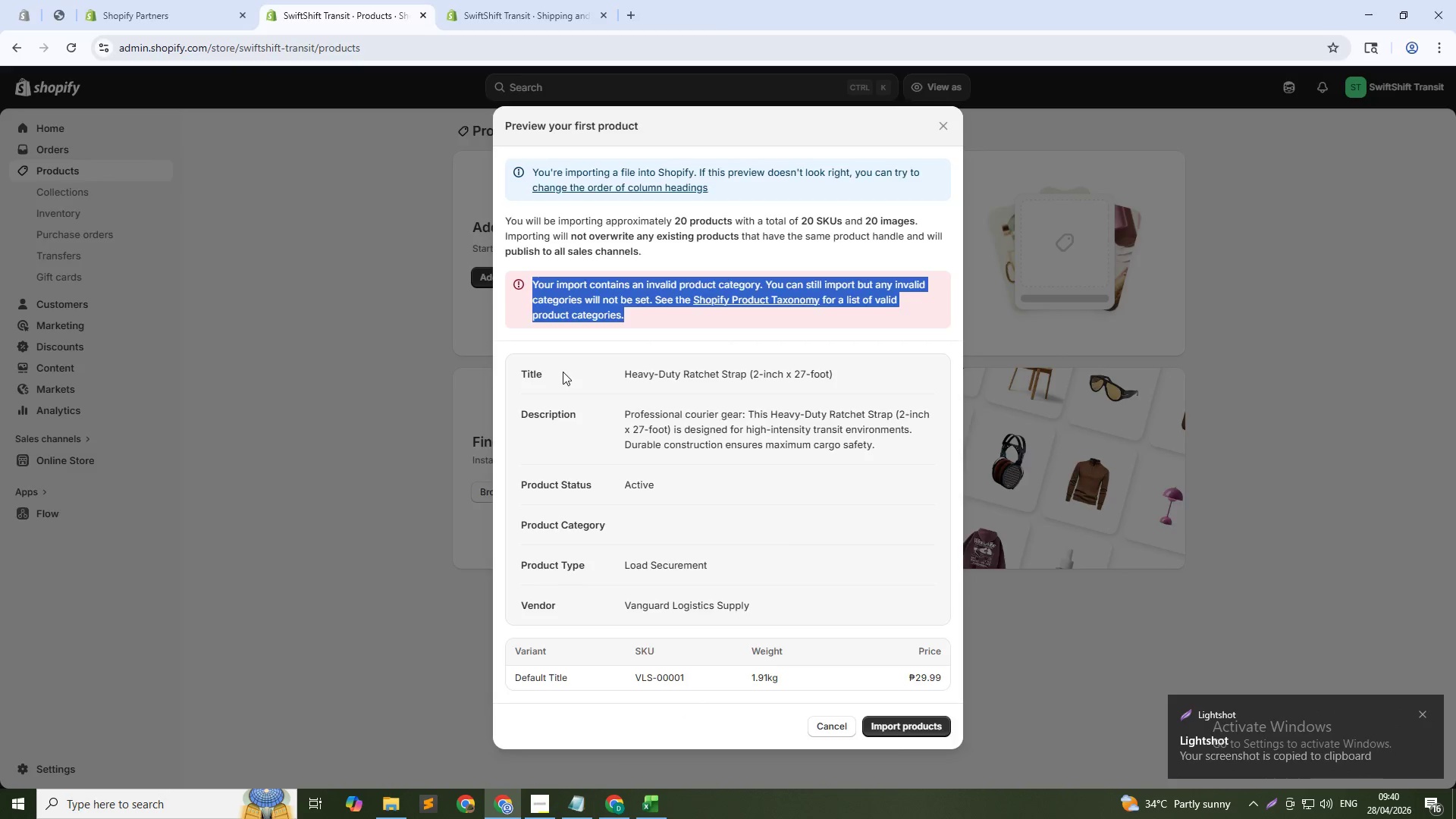 
key(Alt+Tab)
 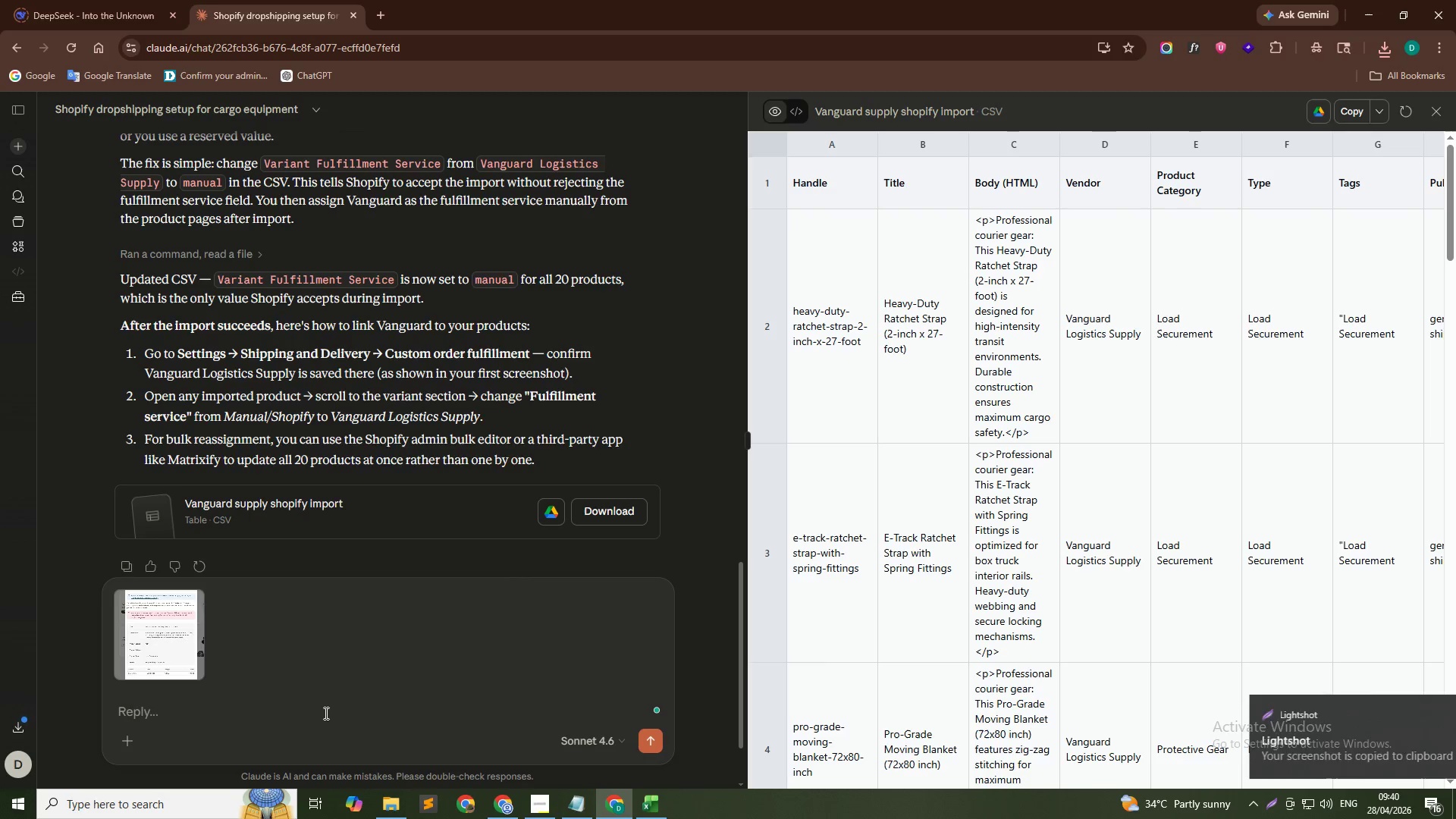 
key(Control+ControlLeft)
 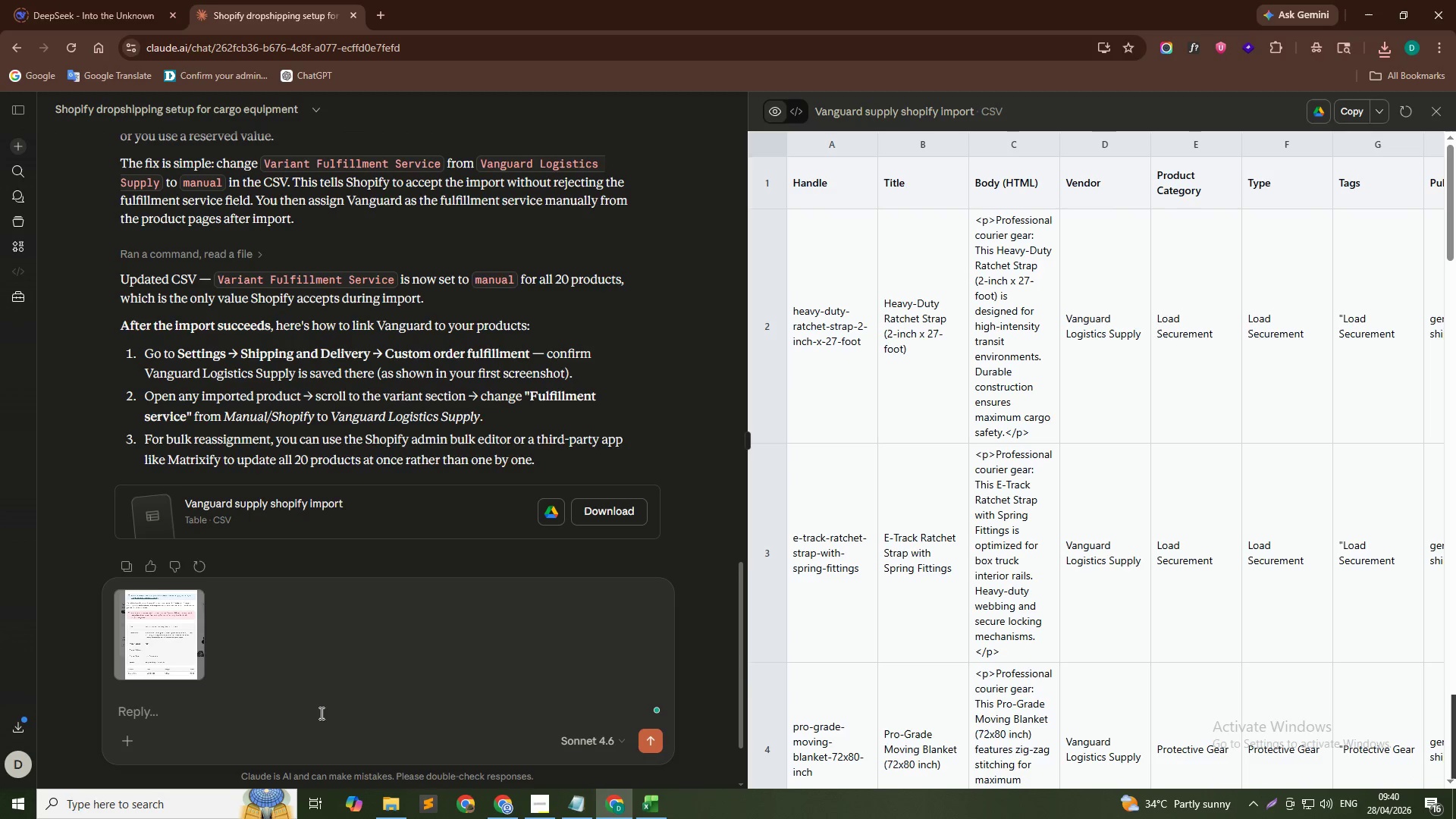 
key(Control+V)
 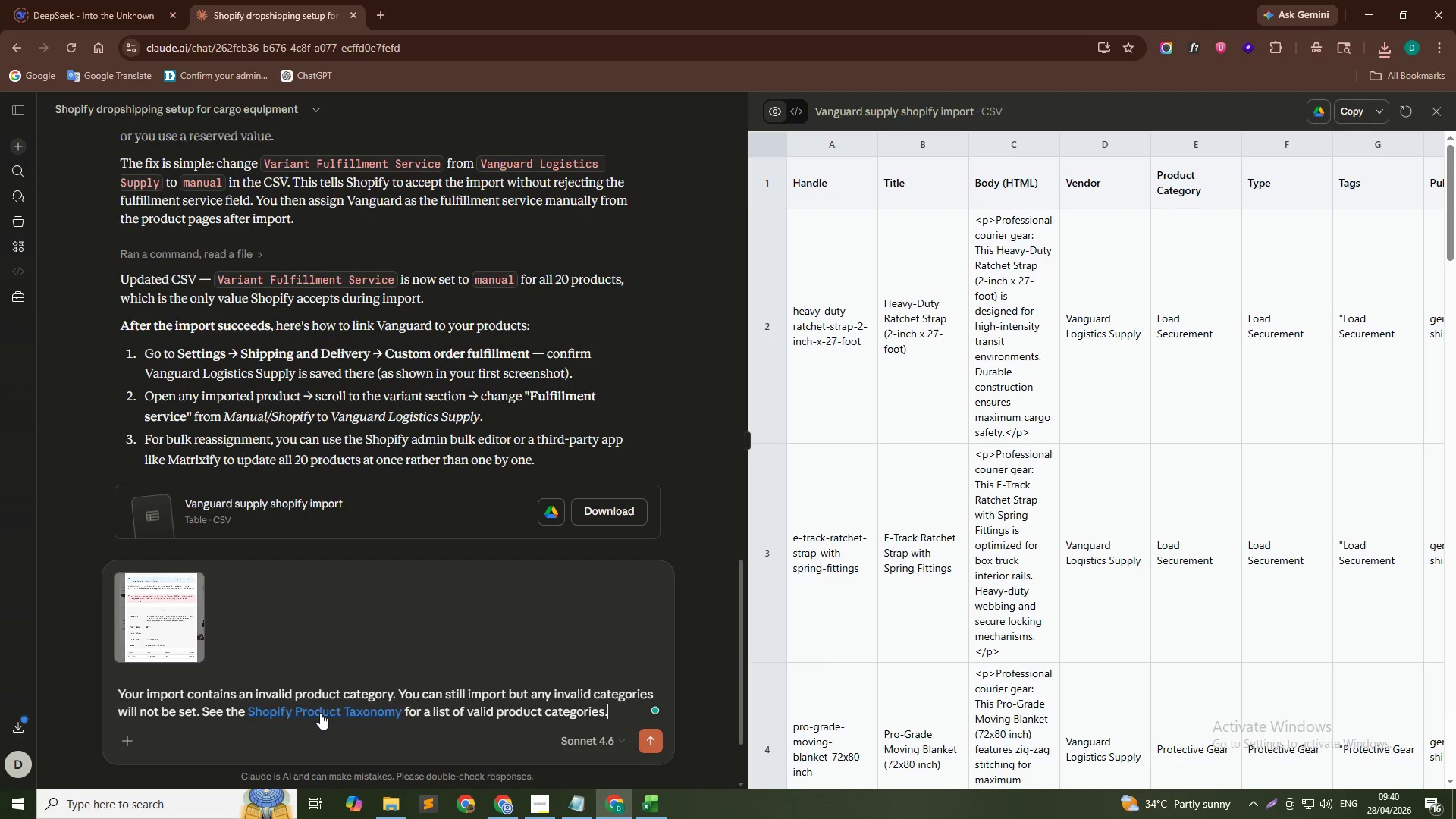 
key(NumpadEnter)
 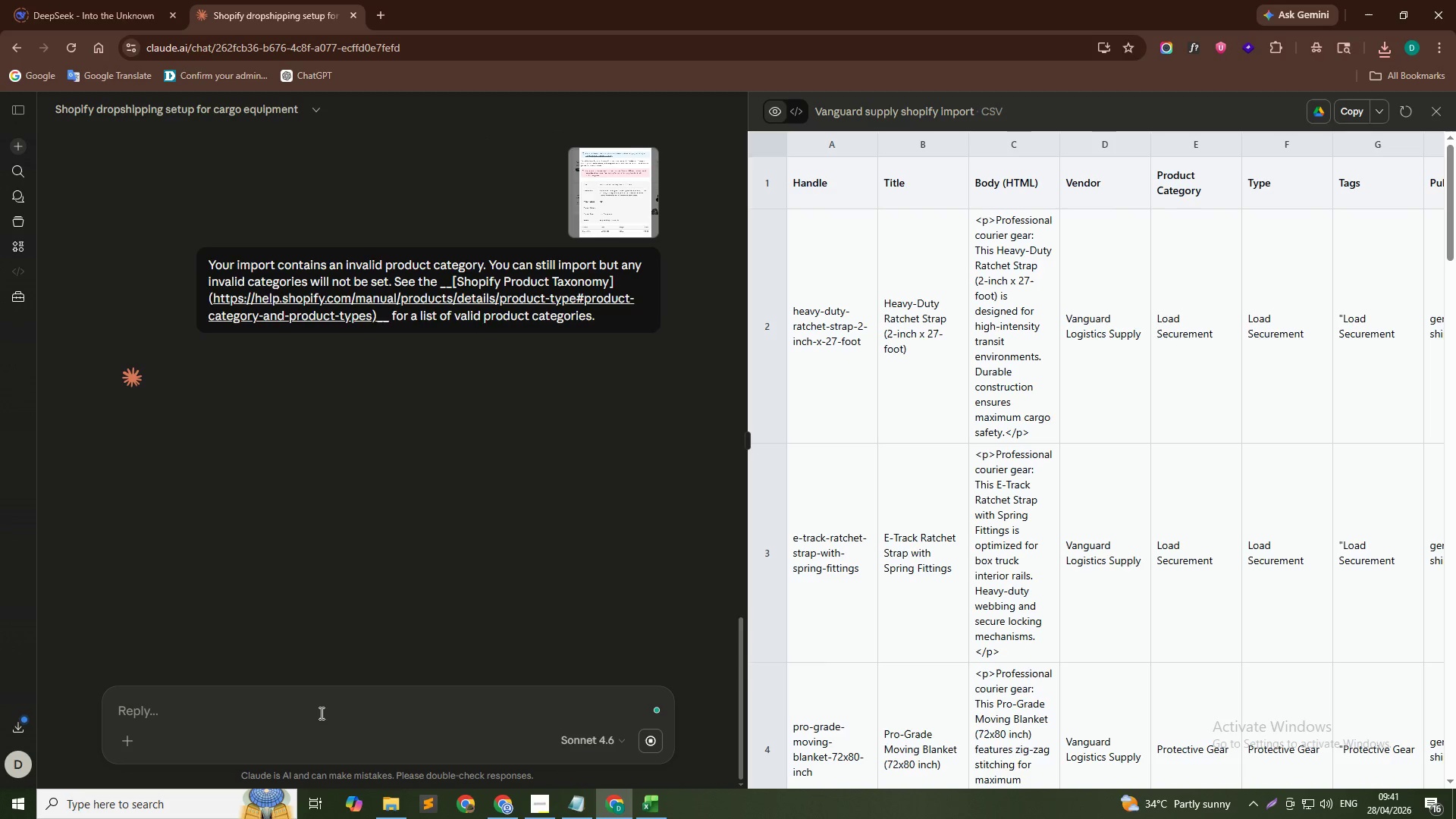 
wait(25.97)
 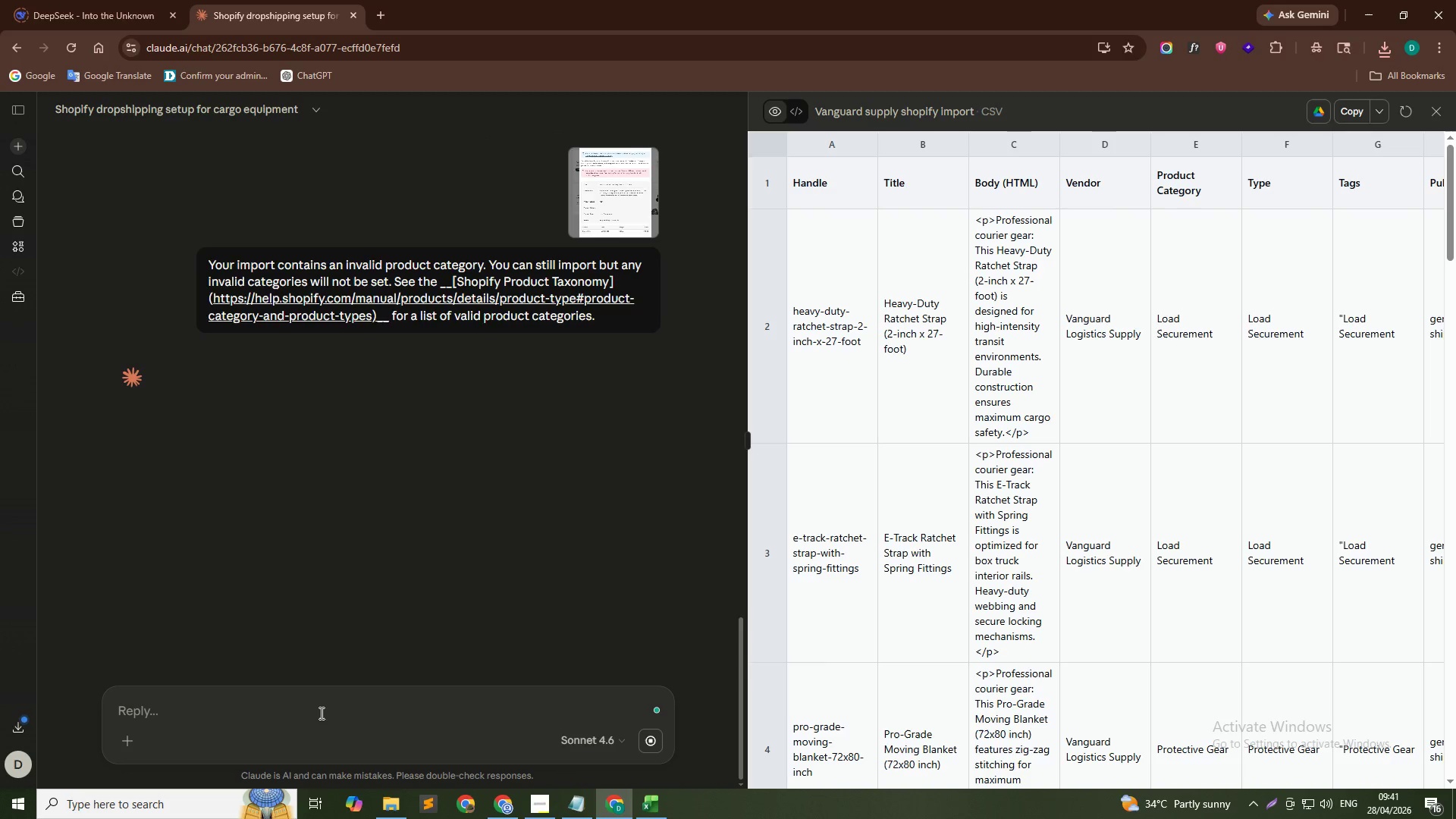 
scroll: coordinate [424, 469], scroll_direction: down, amount: 4.0
 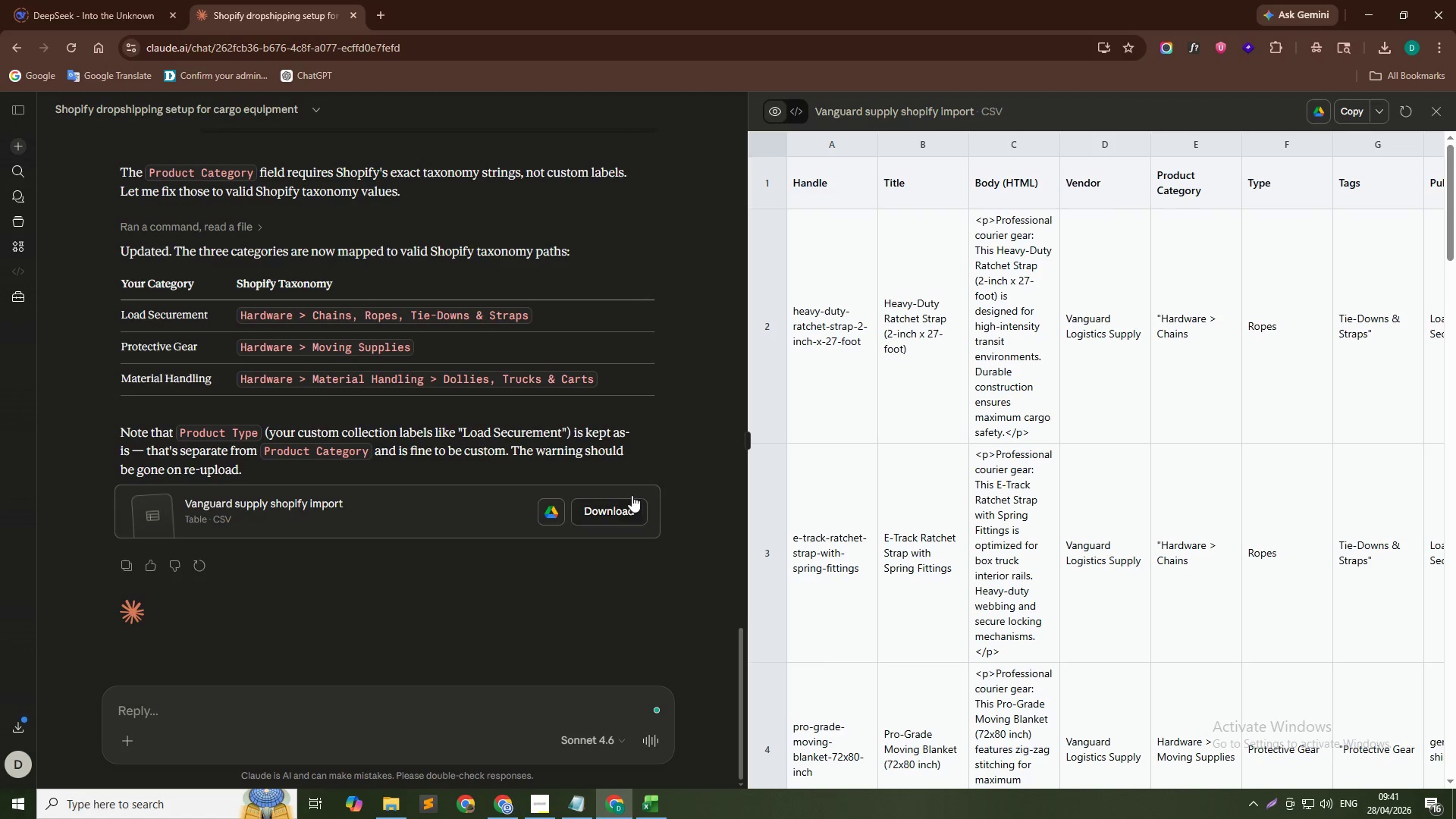 
left_click([613, 509])
 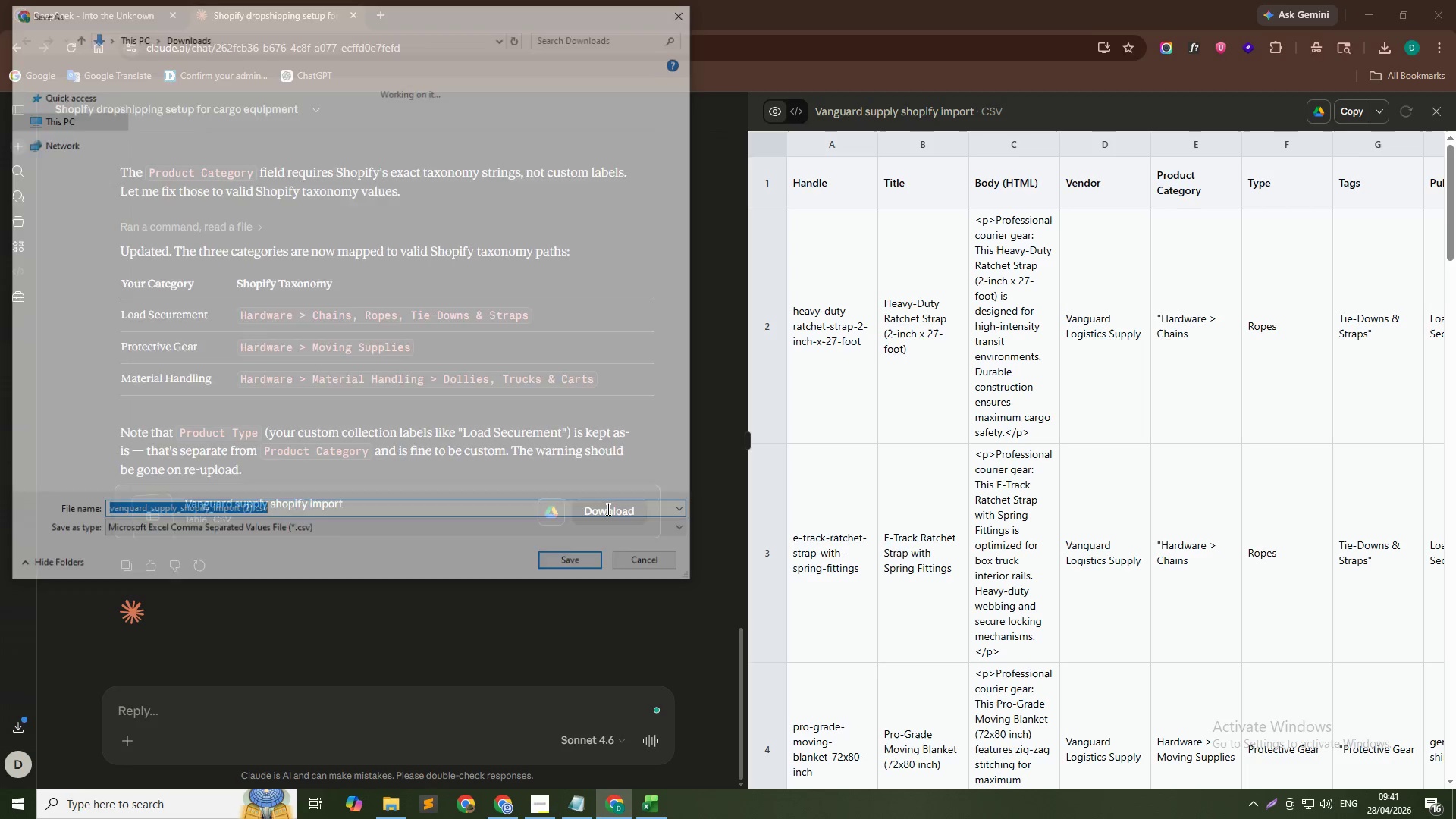 
key(NumpadEnter)
 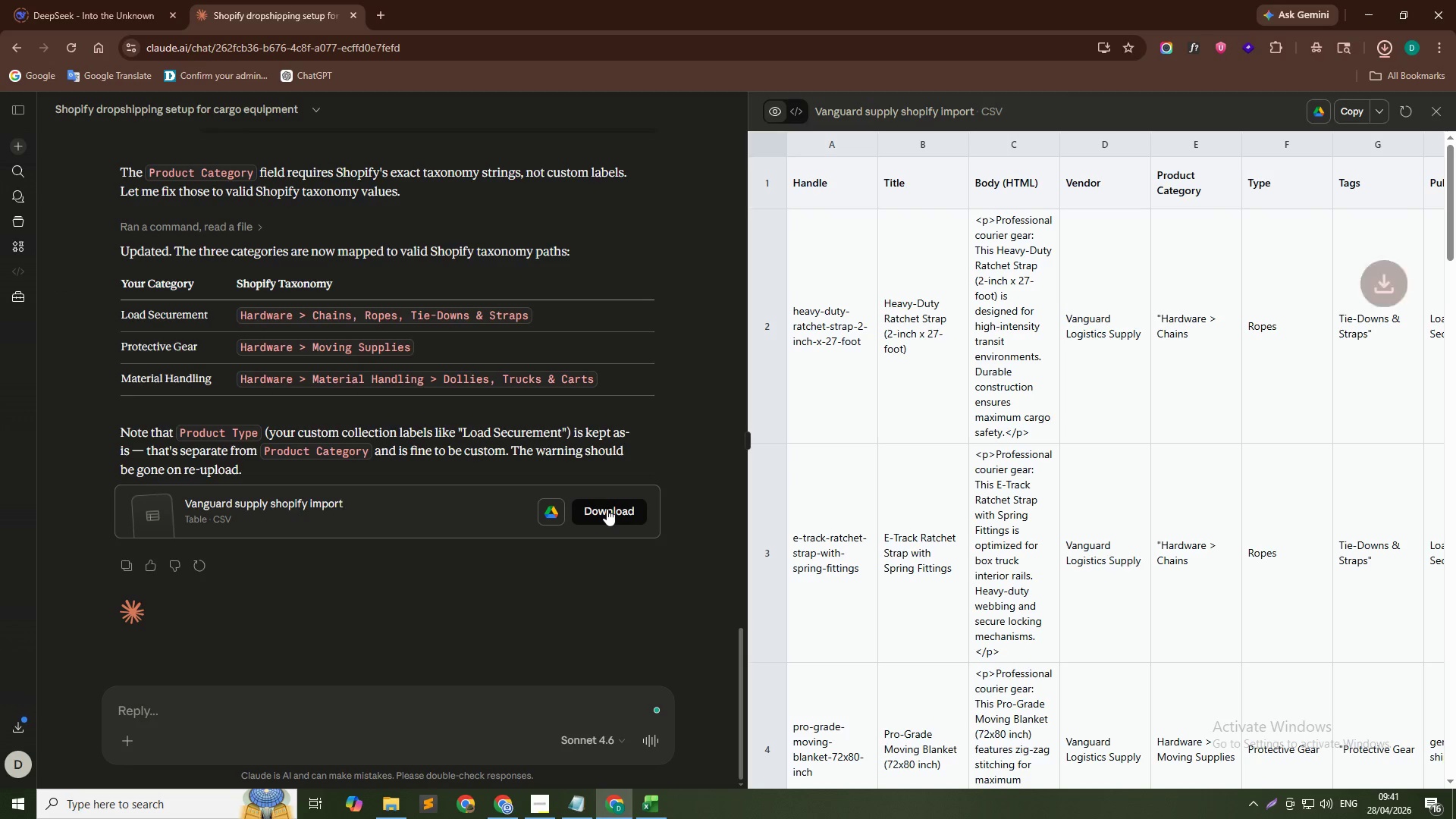 
key(Alt+Tab)
 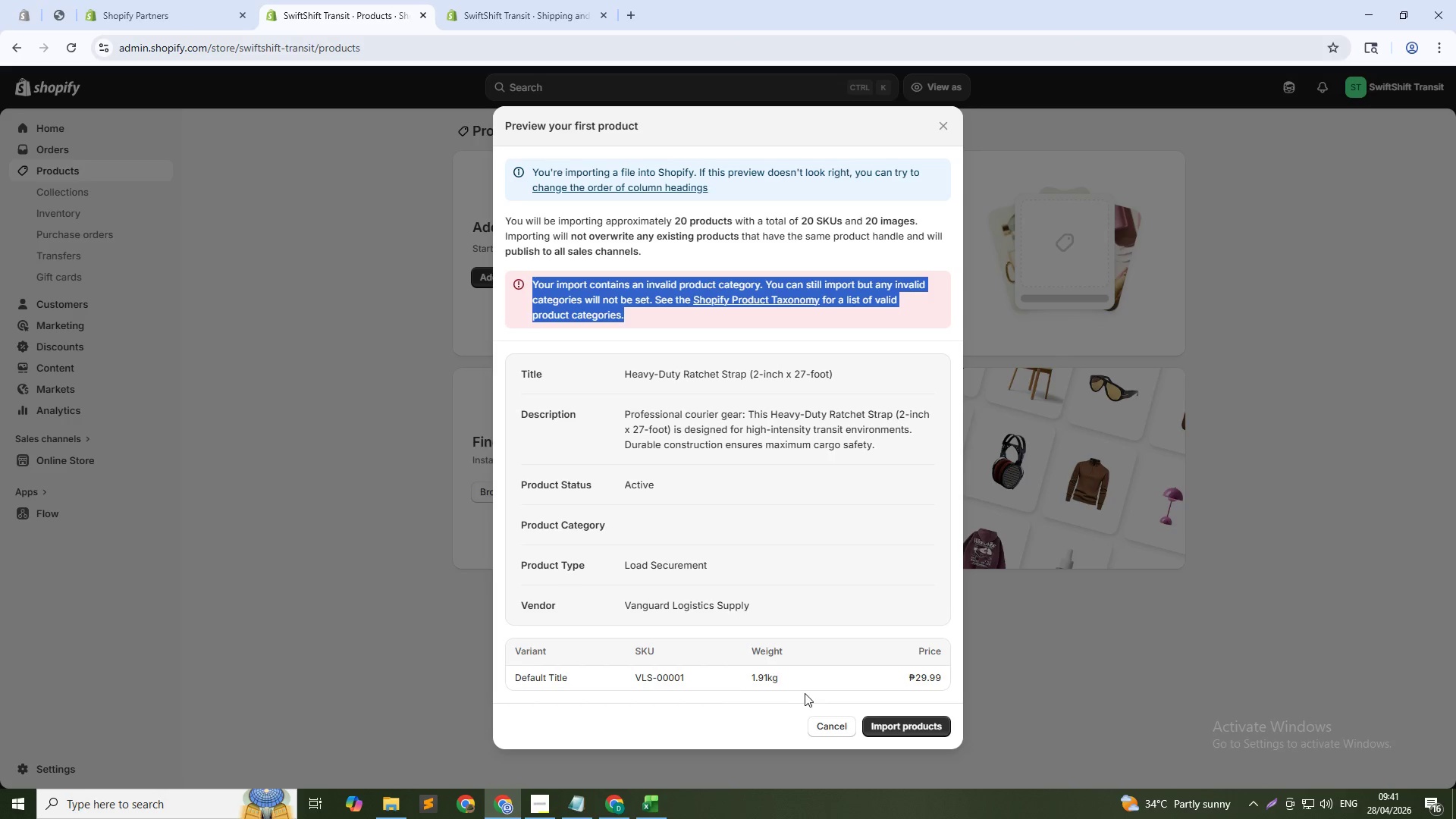 
left_click([833, 723])
 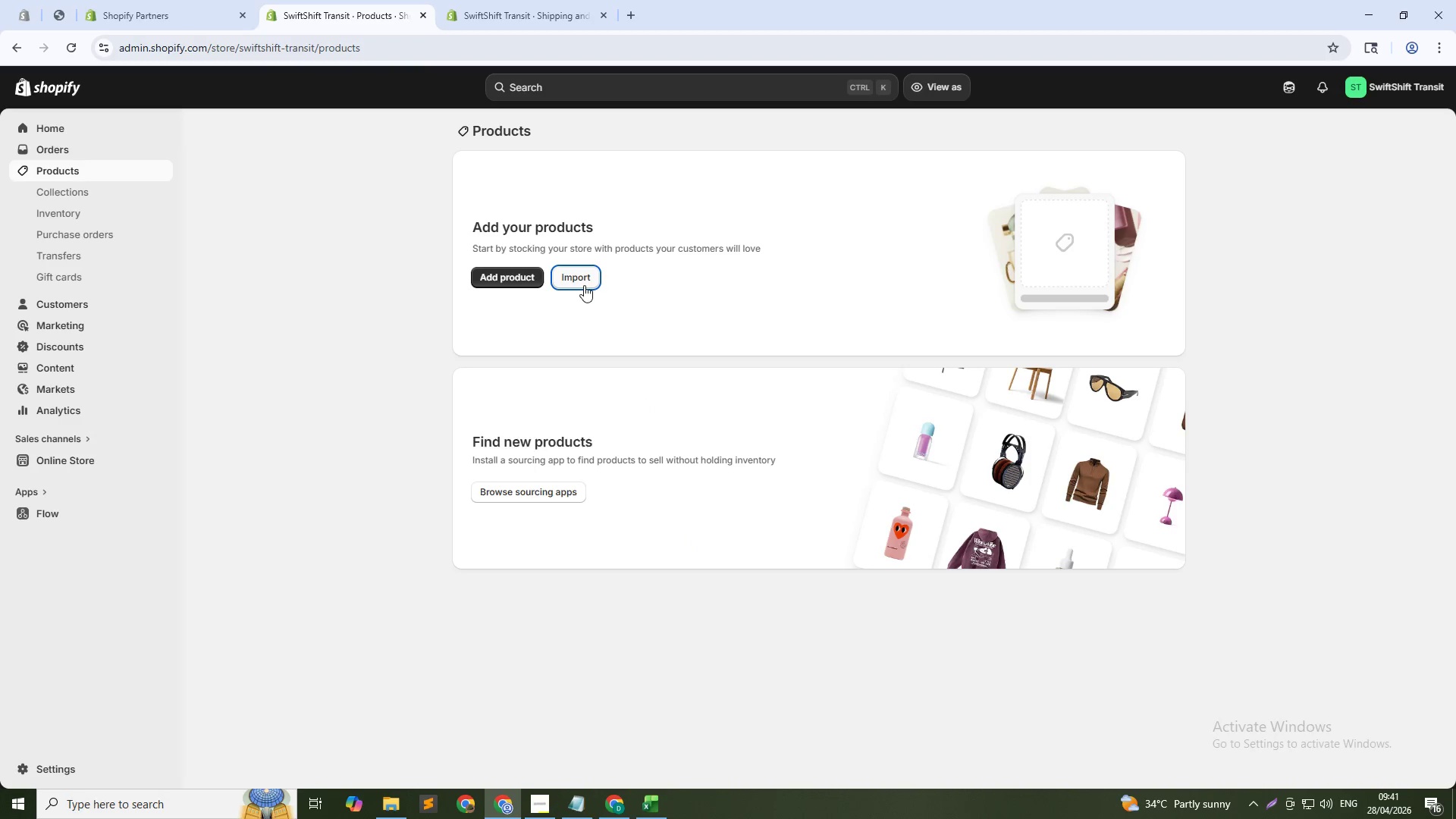 
left_click([579, 280])
 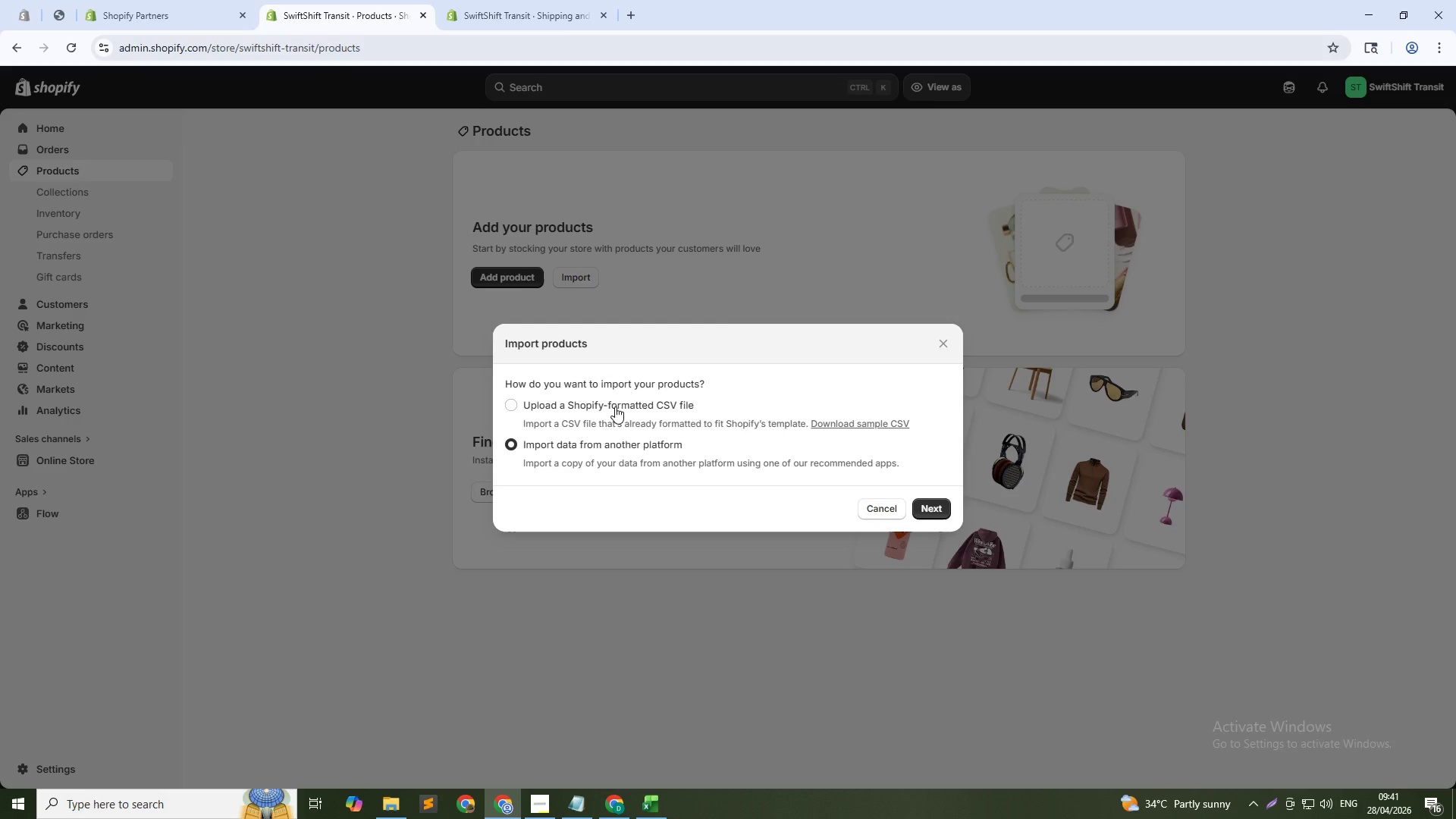 
left_click([622, 416])
 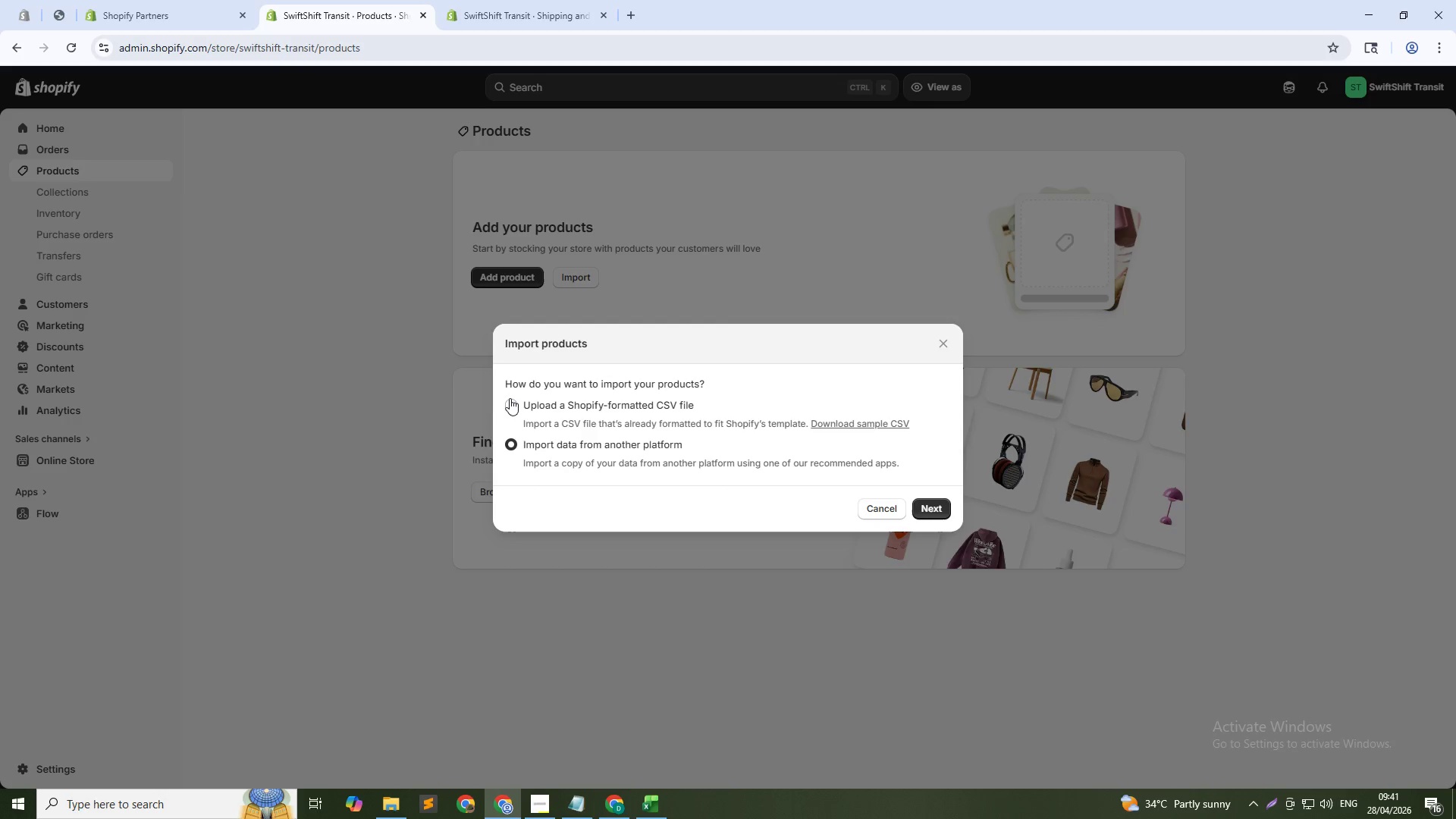 
left_click([509, 399])
 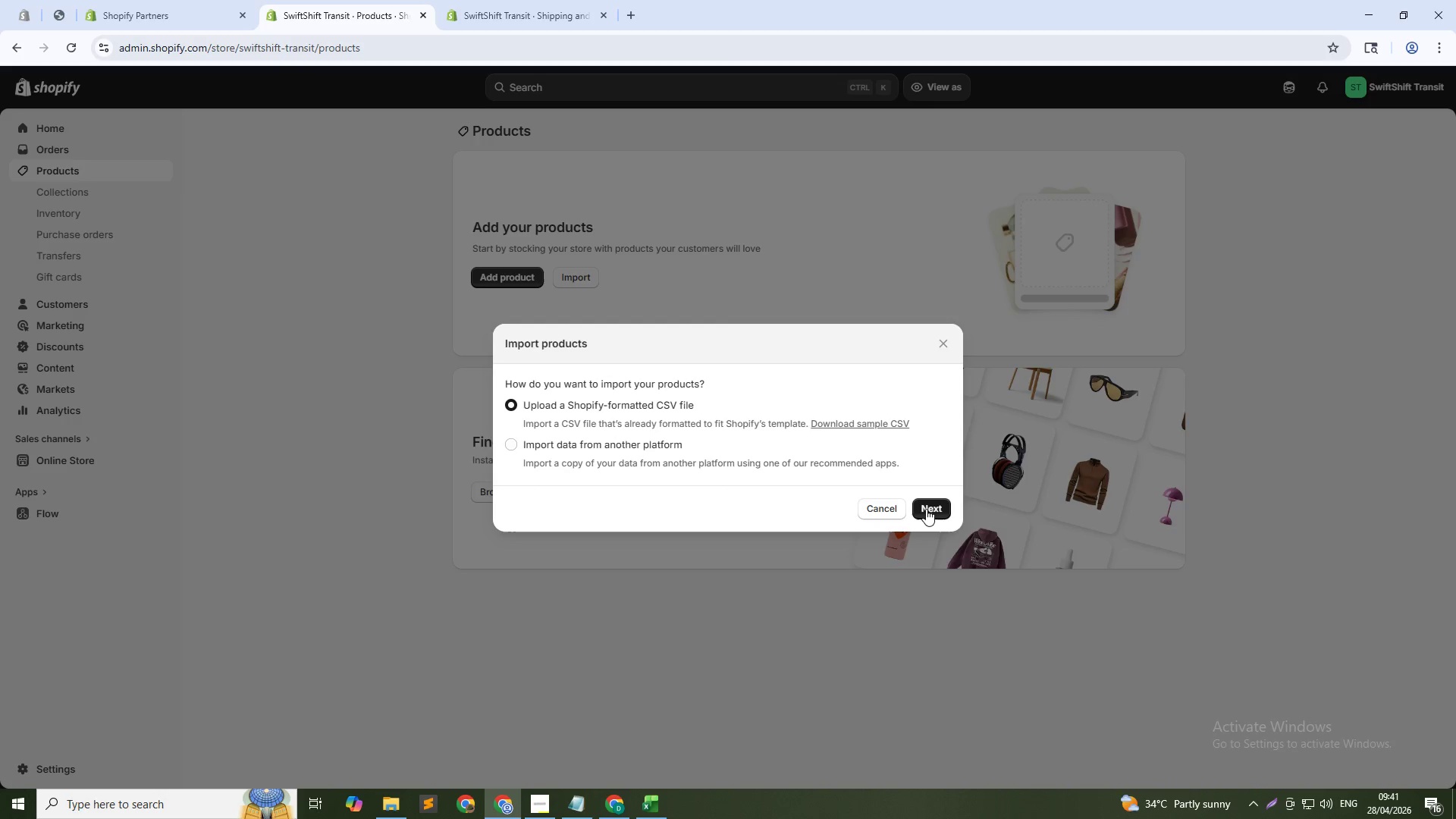 
left_click([927, 509])
 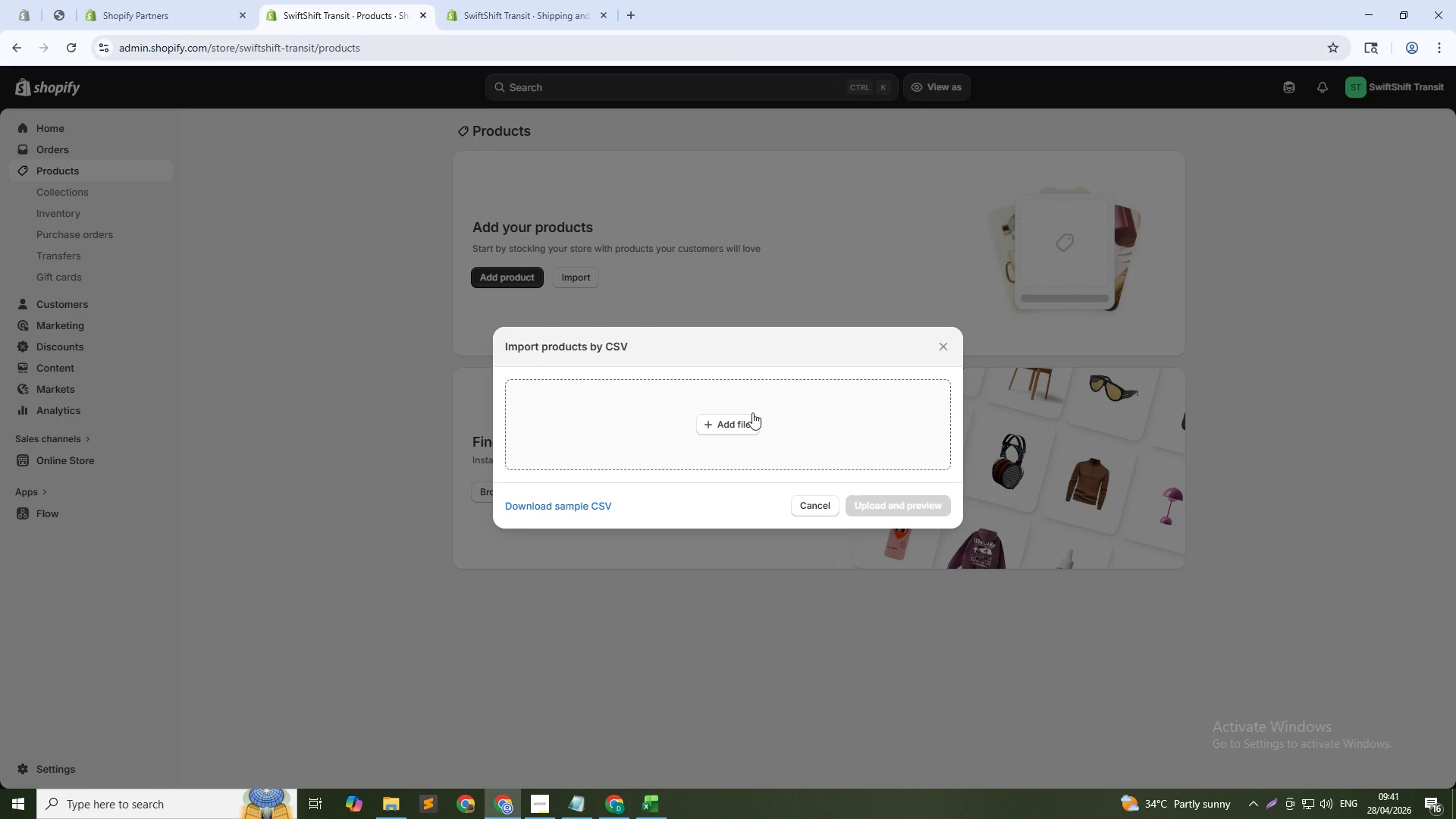 
left_click([739, 424])
 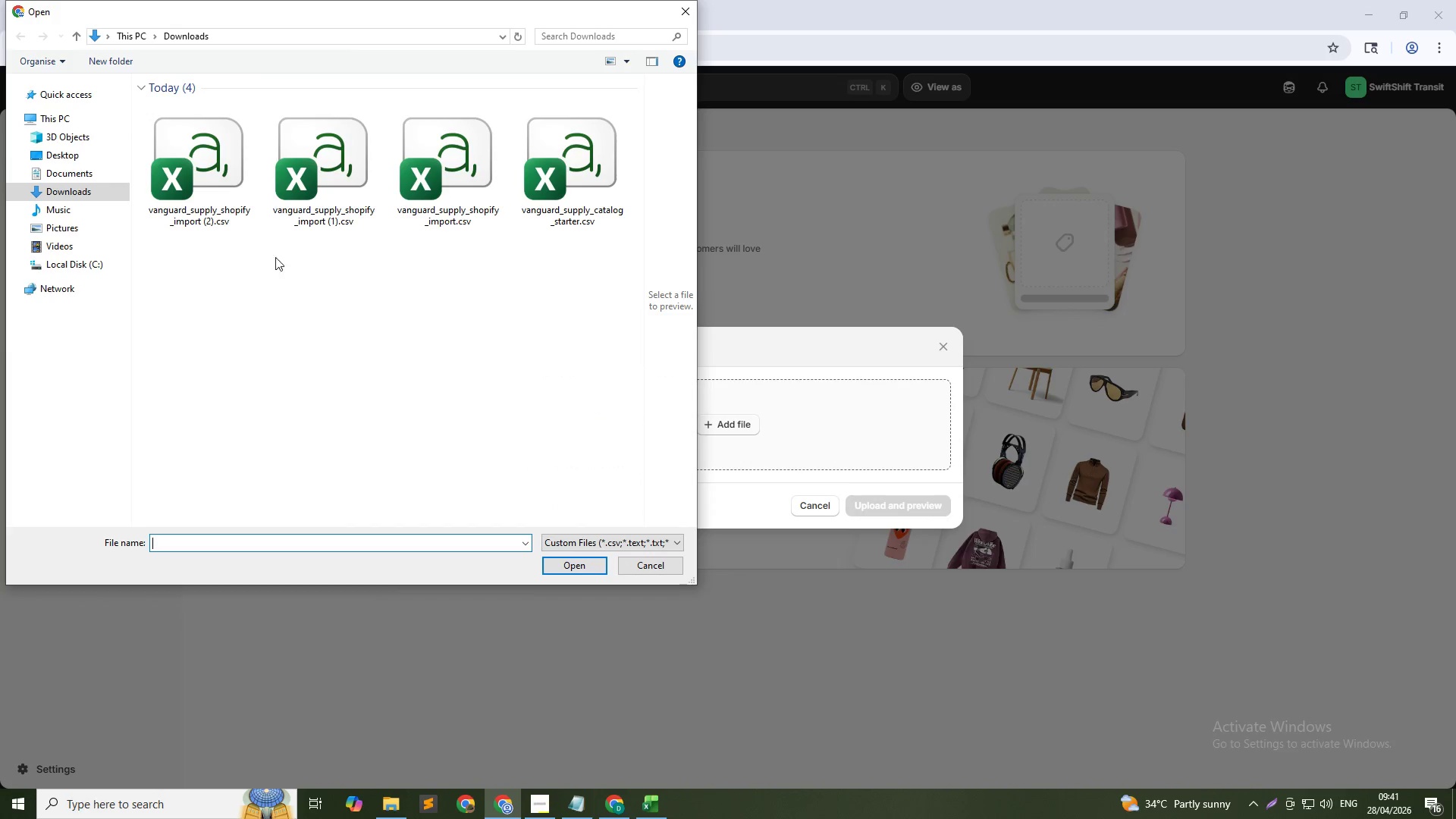 
left_click([201, 165])
 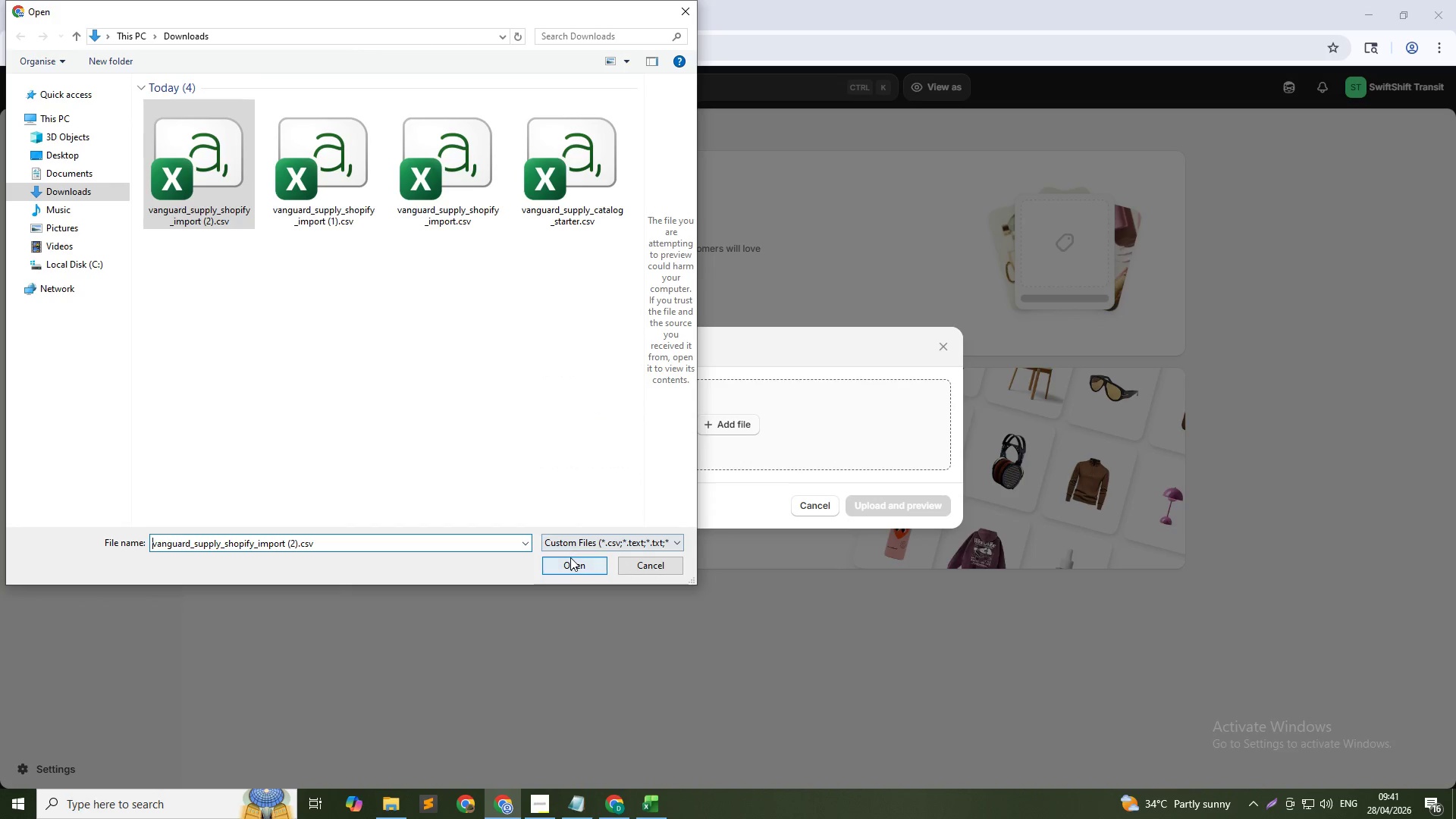 
left_click([573, 561])
 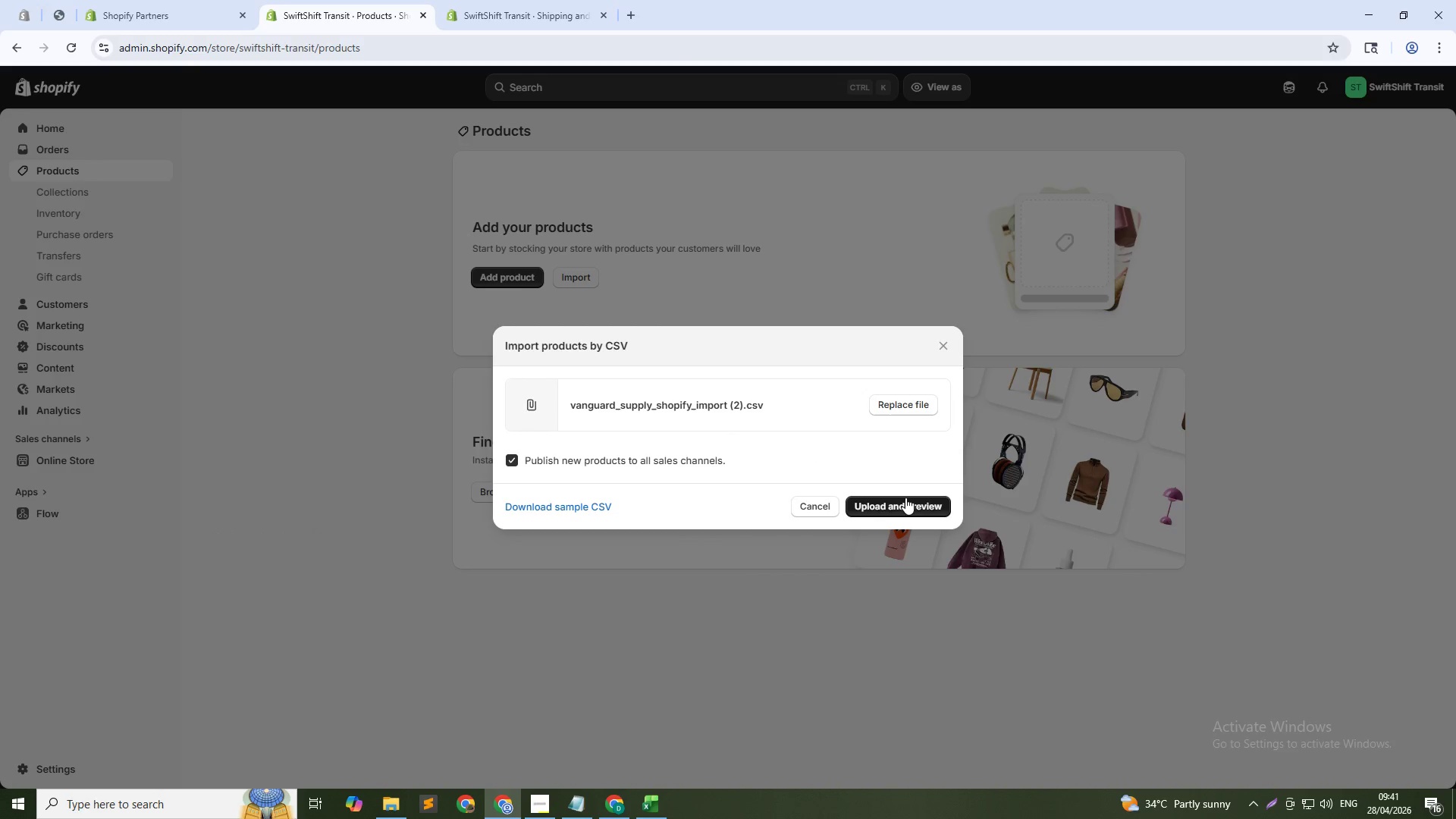 
left_click([906, 497])
 